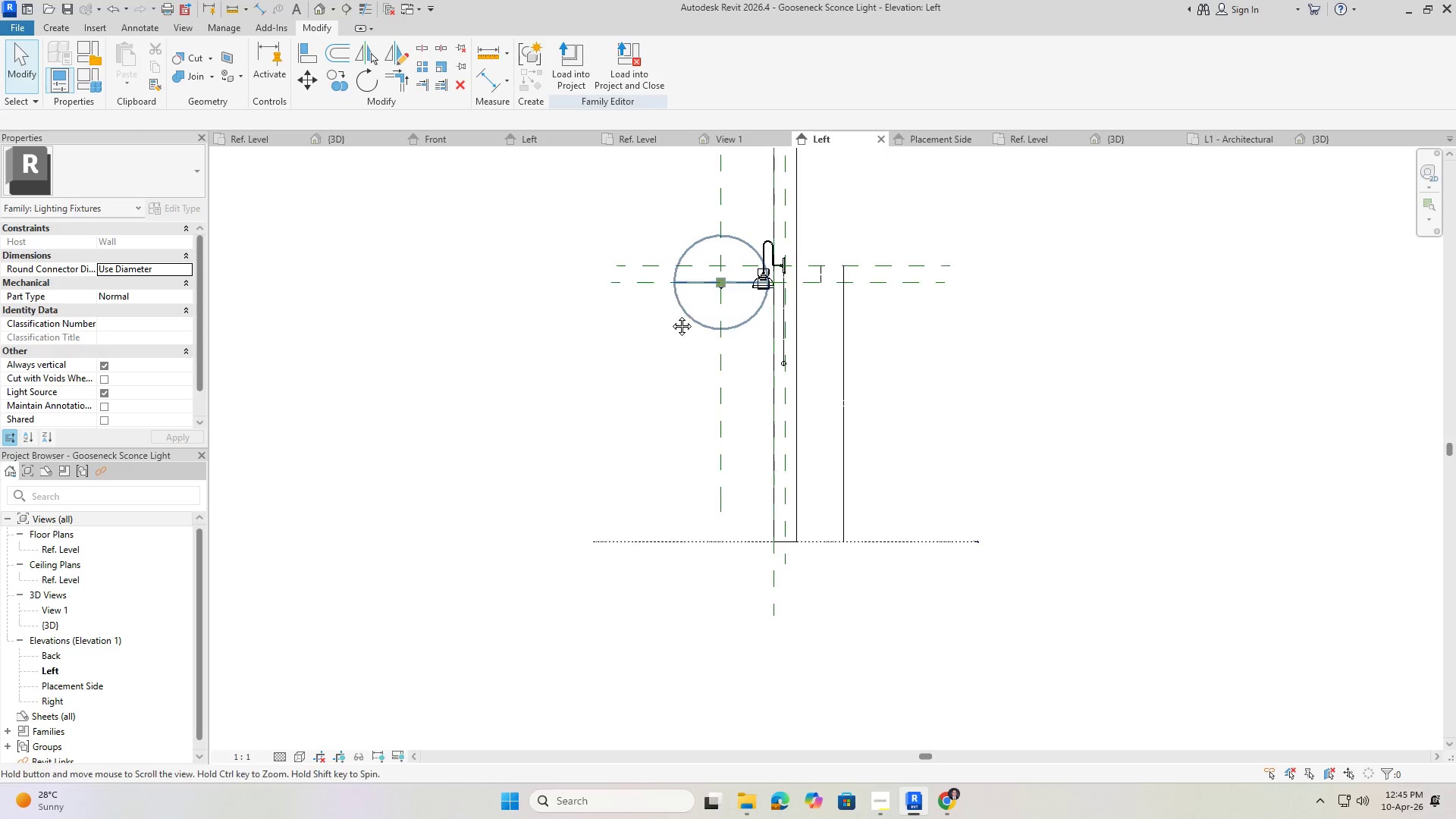 
key(Escape)
 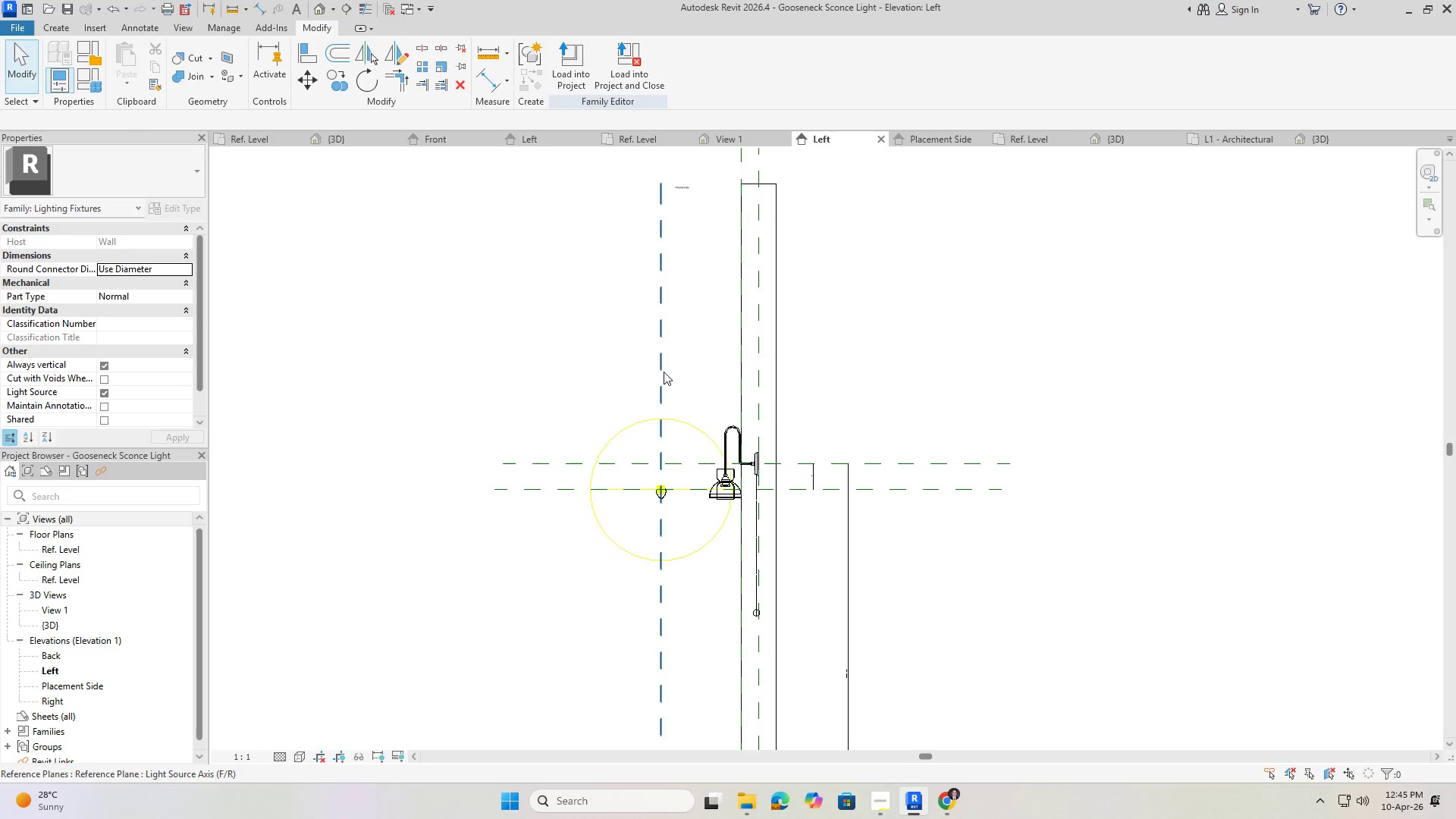 
scroll: coordinate [579, 410], scroll_direction: up, amount: 3.0
 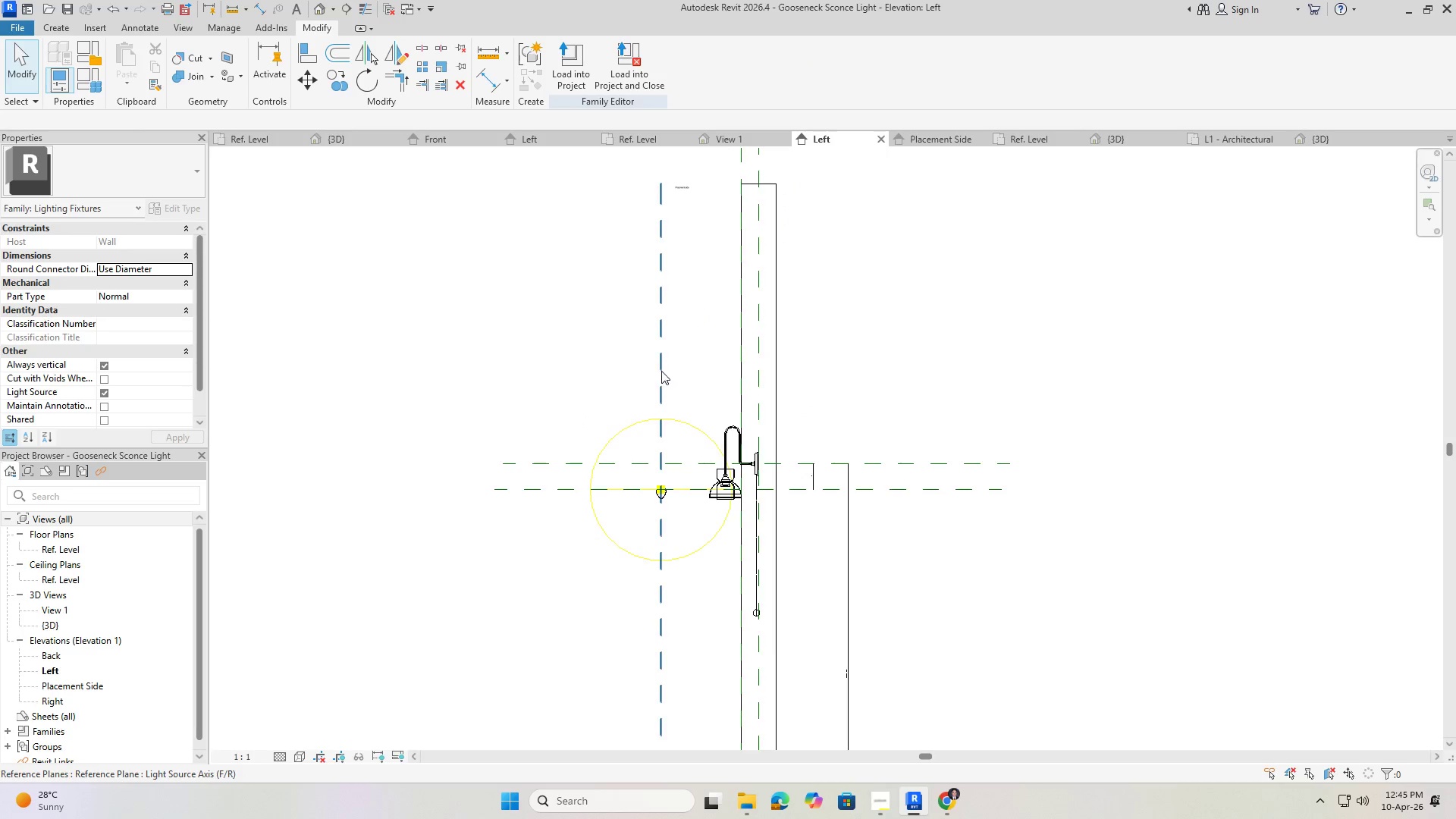 
left_click_drag(start_coordinate=[677, 381], to_coordinate=[805, 731])
 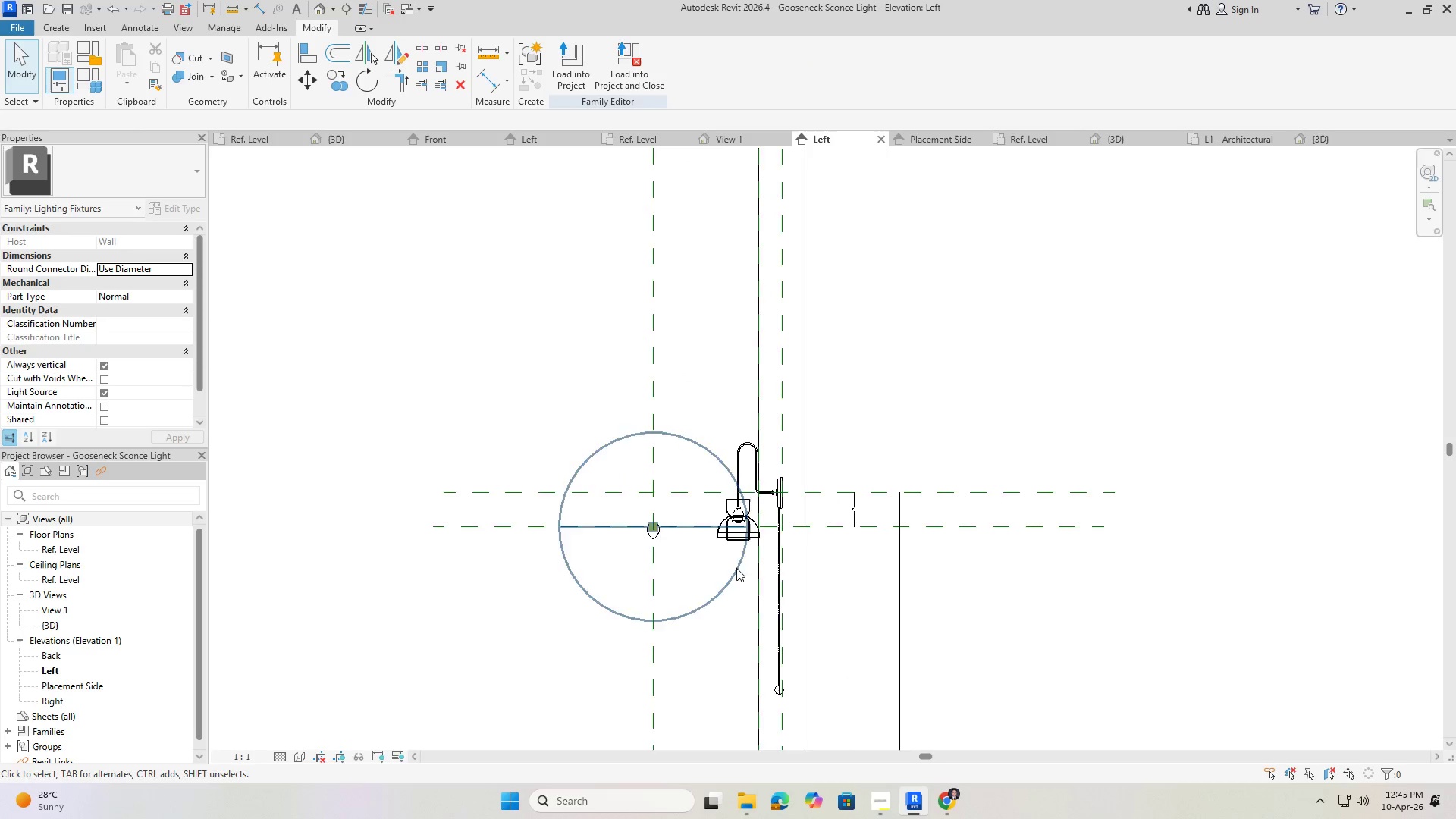 
scroll: coordinate [704, 384], scroll_direction: up, amount: 2.0
 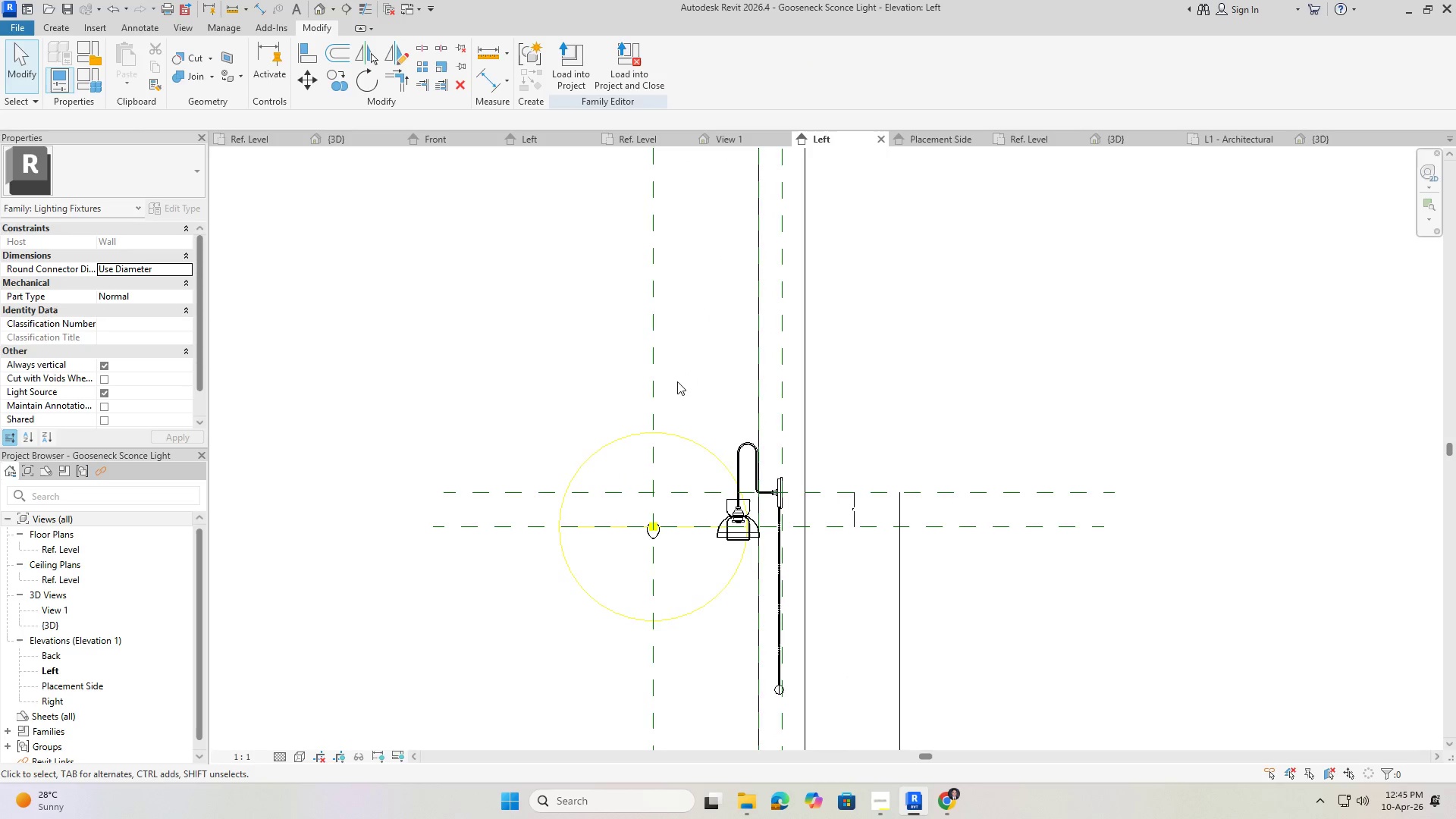 
key(Escape)
 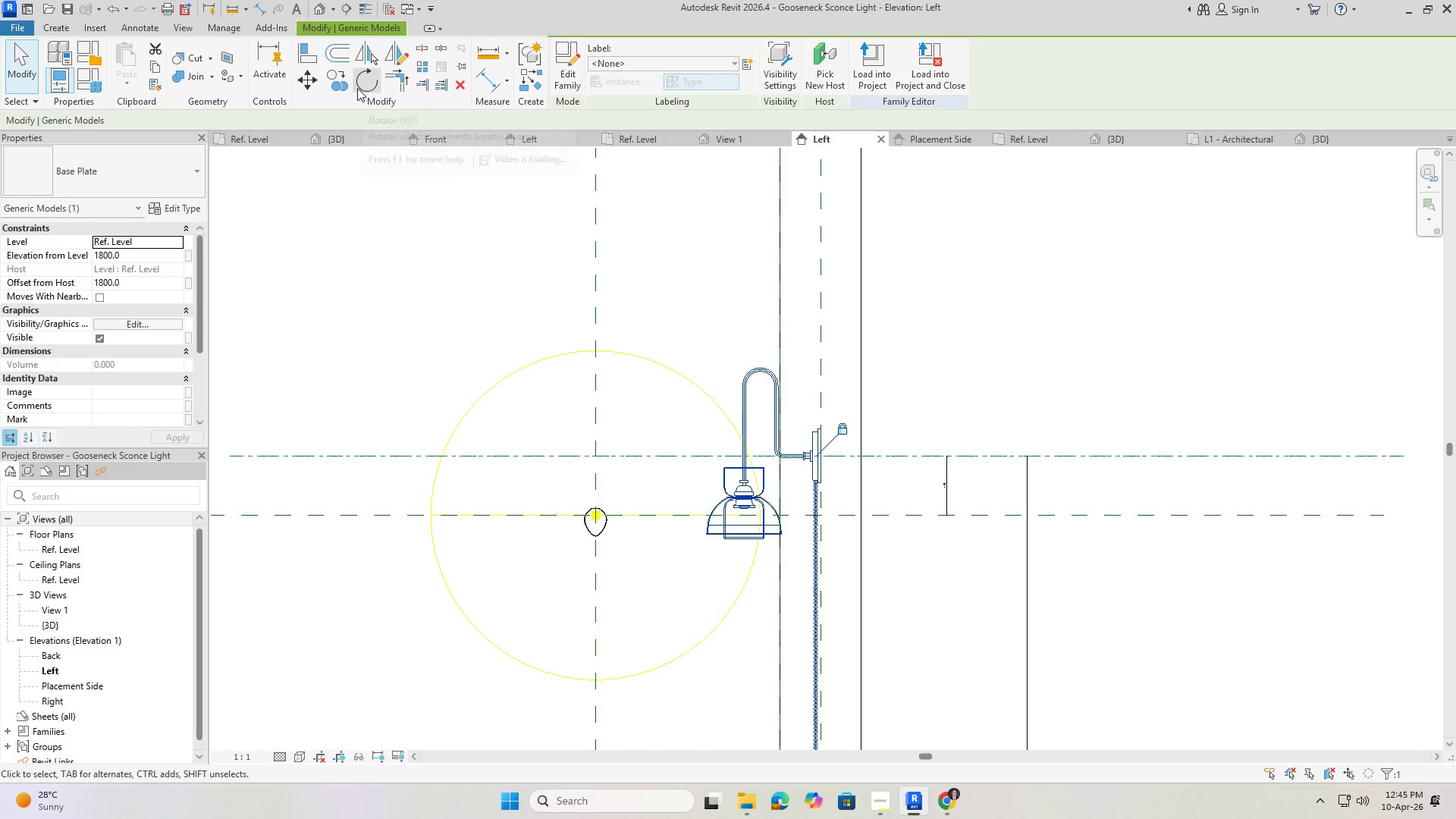 
scroll: coordinate [731, 539], scroll_direction: up, amount: 4.0
 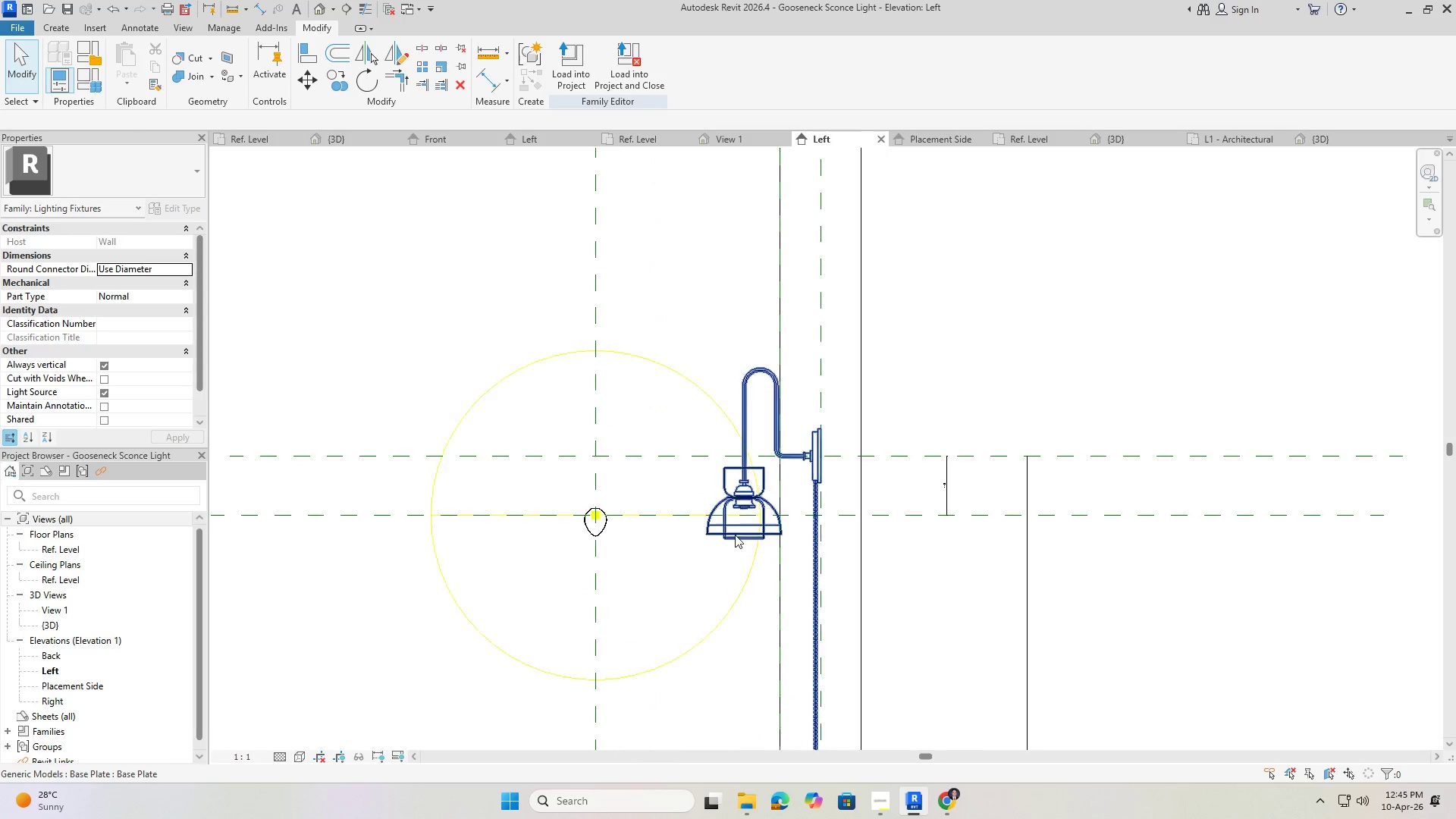 
left_click([310, 44])
 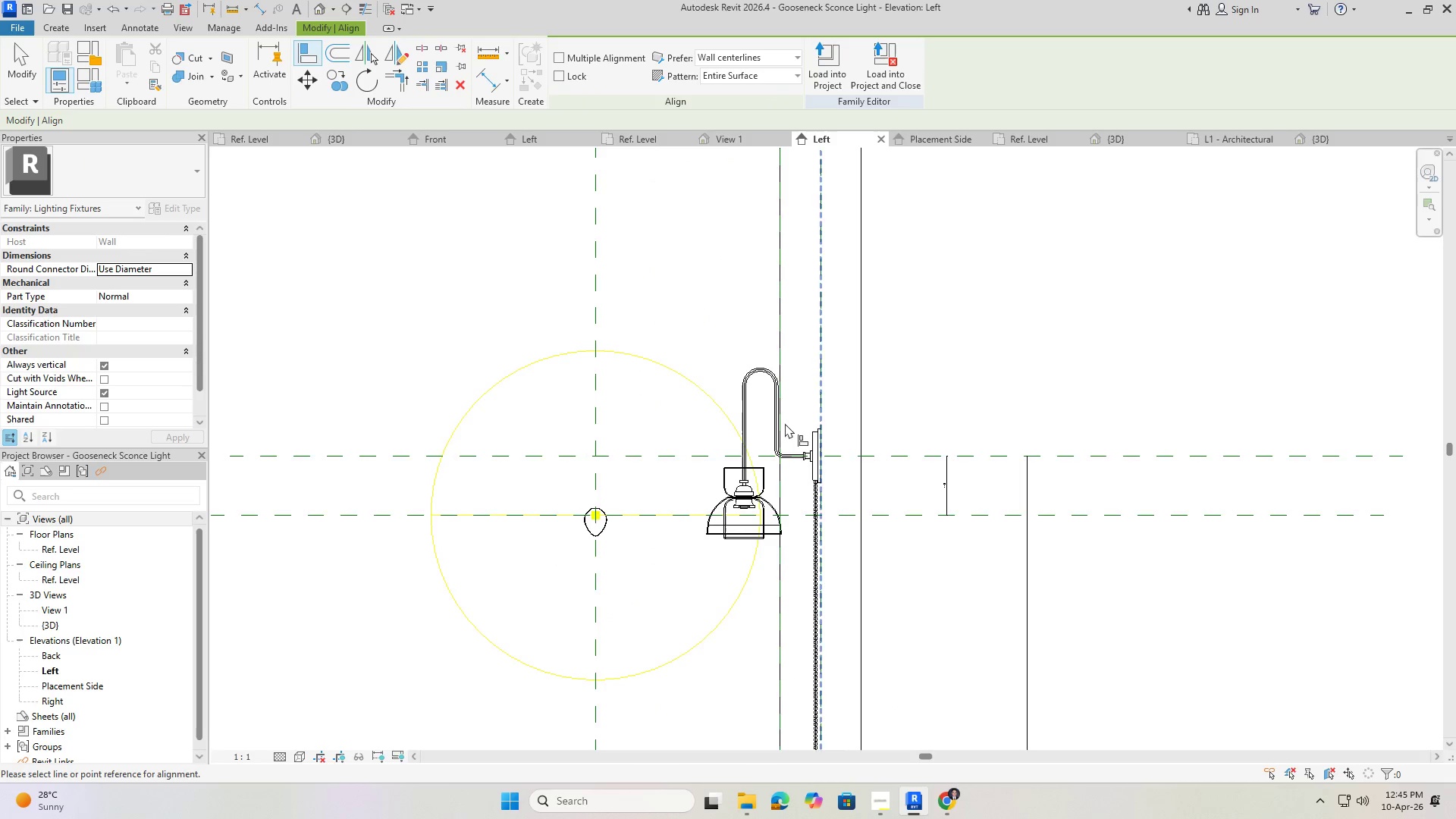 
scroll: coordinate [714, 554], scroll_direction: down, amount: 5.0
 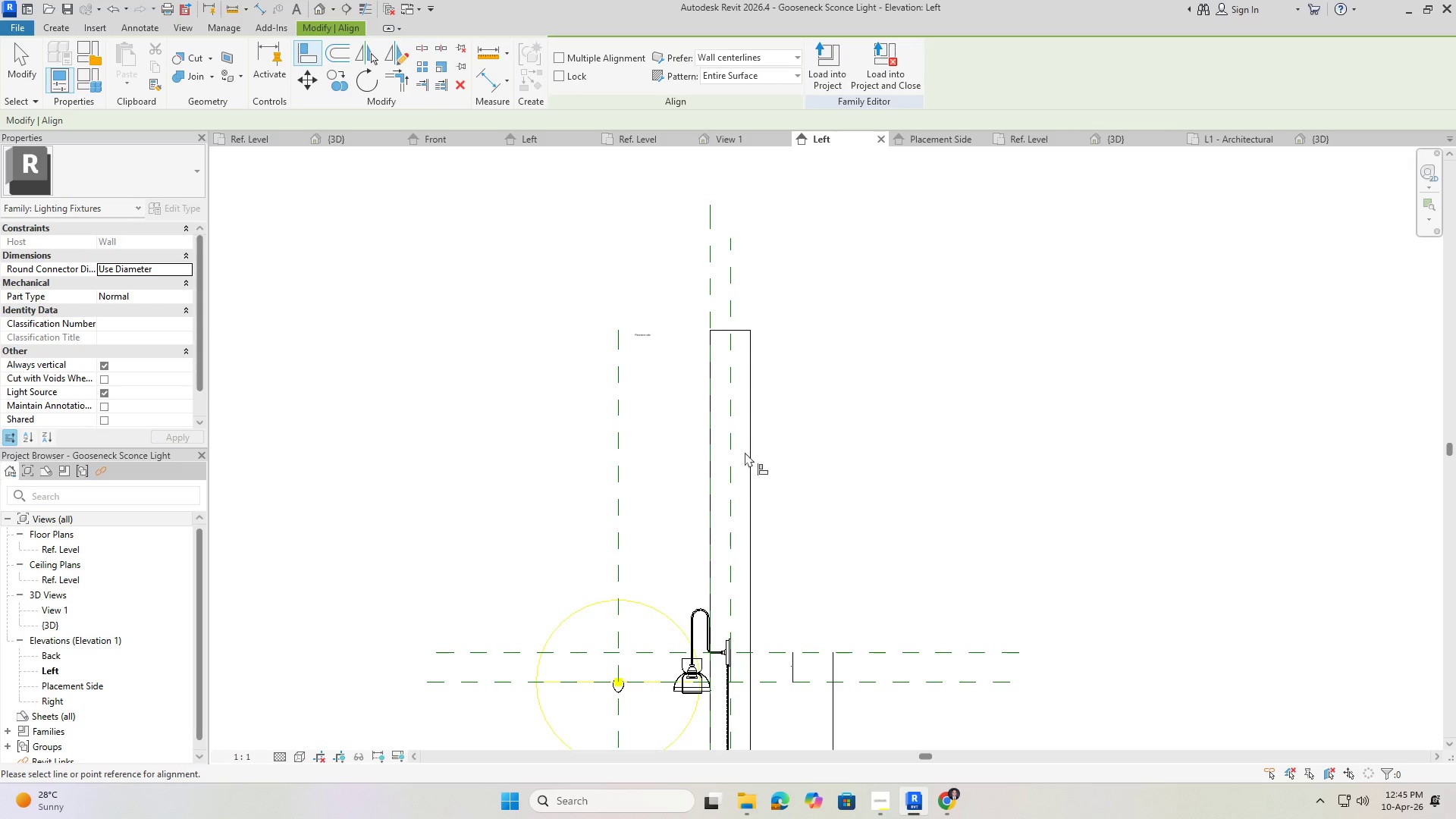 
scroll: coordinate [723, 582], scroll_direction: up, amount: 18.0
 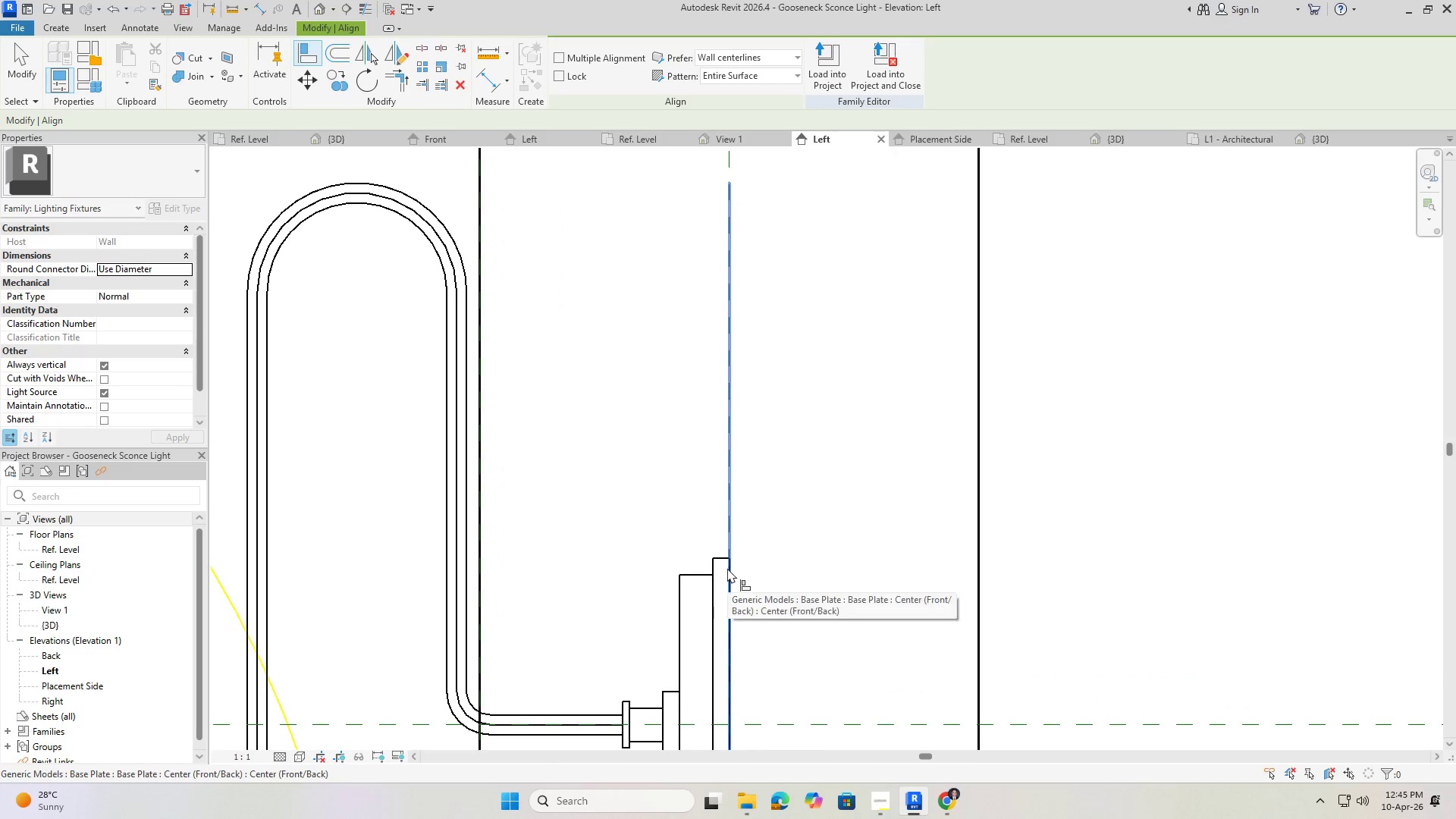 
scroll: coordinate [728, 499], scroll_direction: down, amount: 3.0
 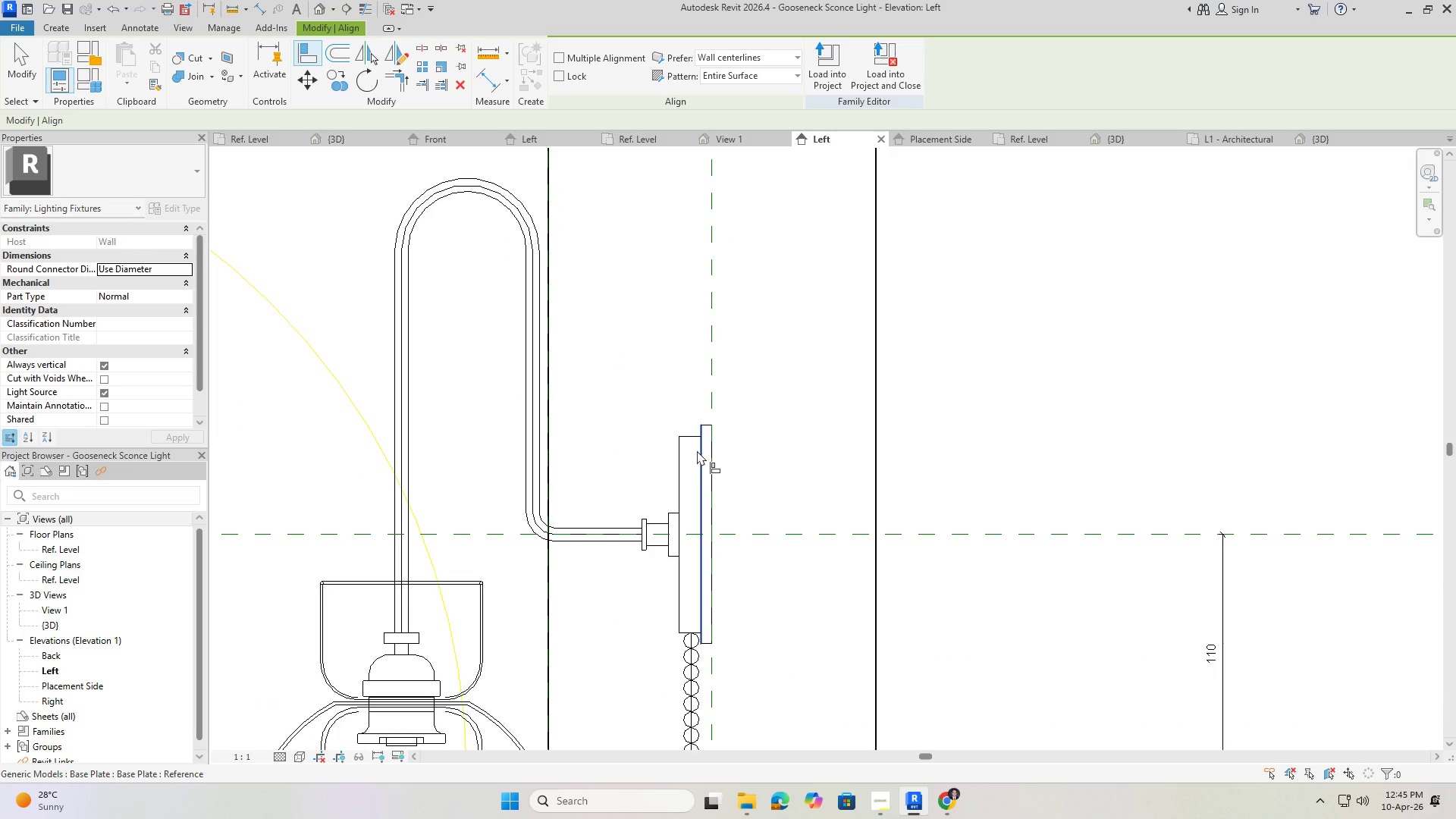 
key(Tab)
 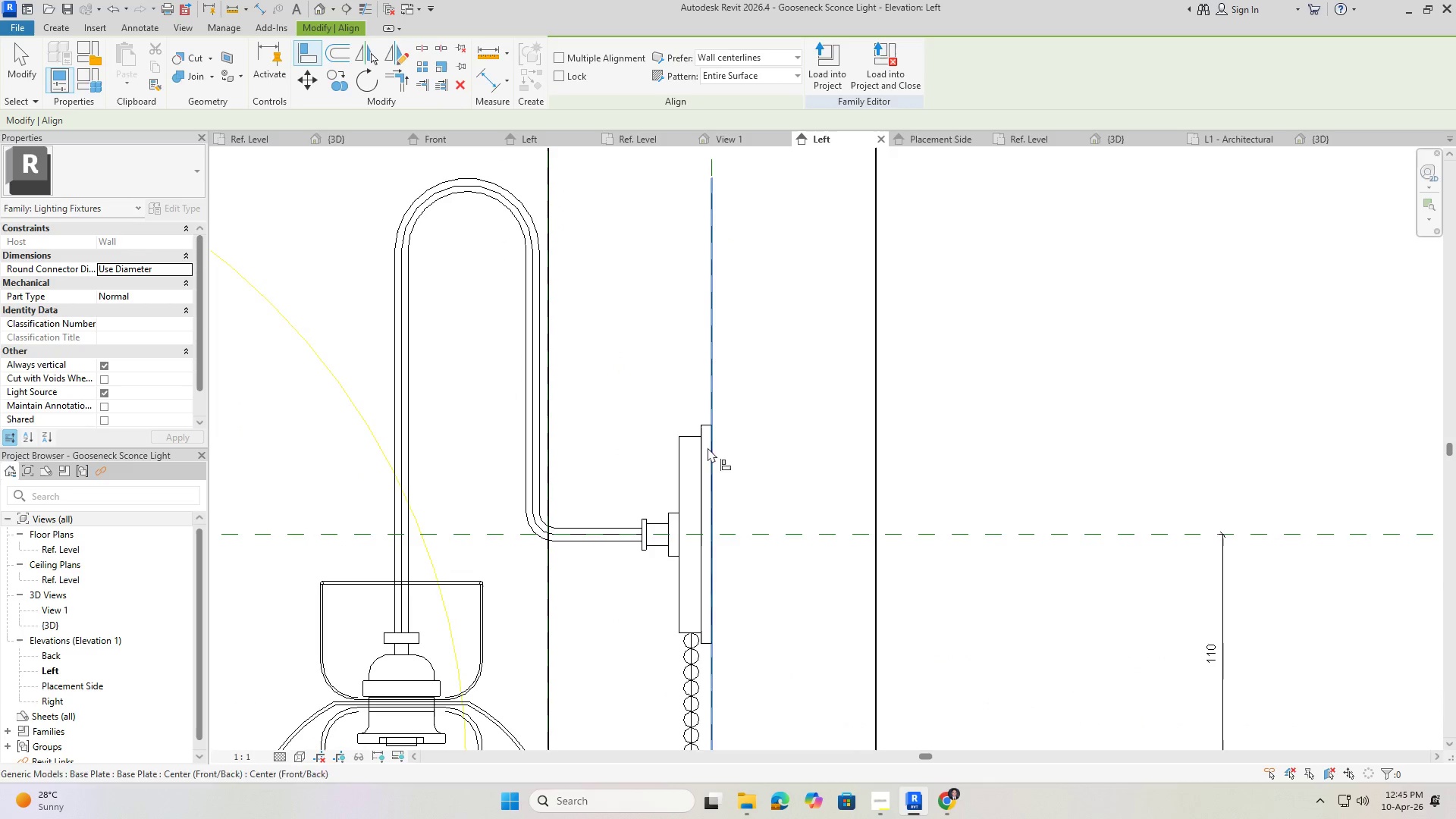 
key(Tab)
 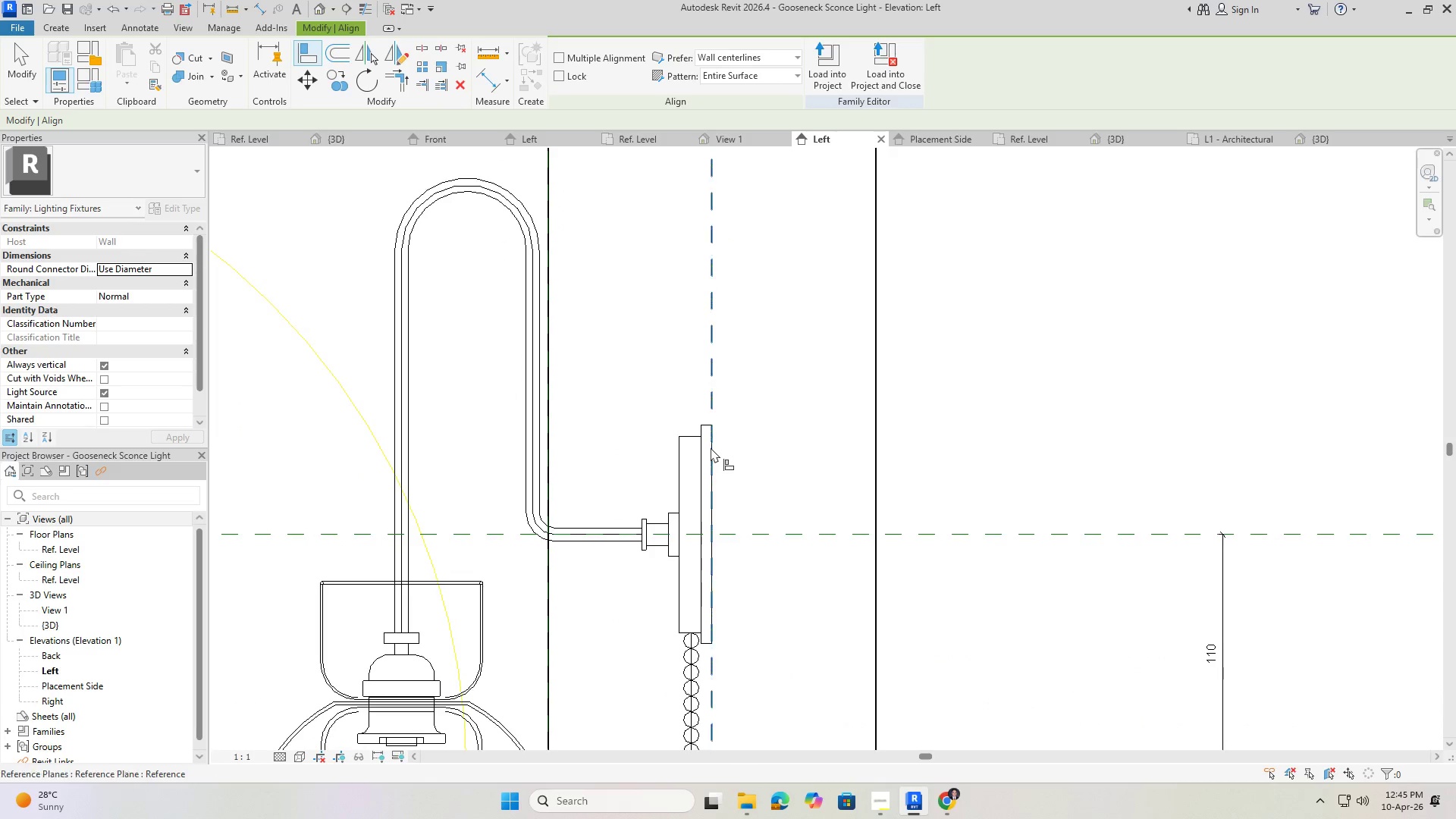 
key(Tab)
 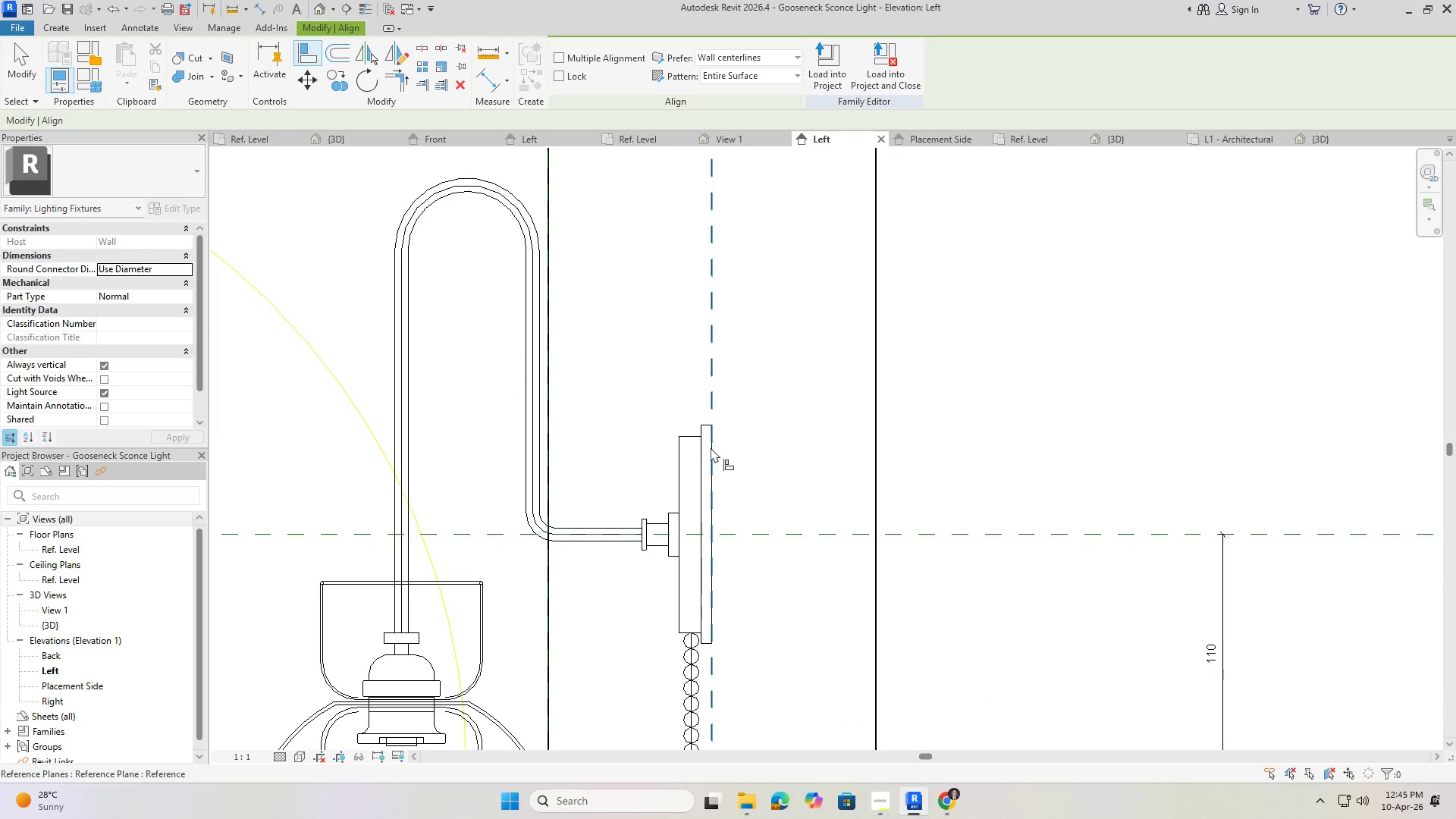 
key(Tab)
 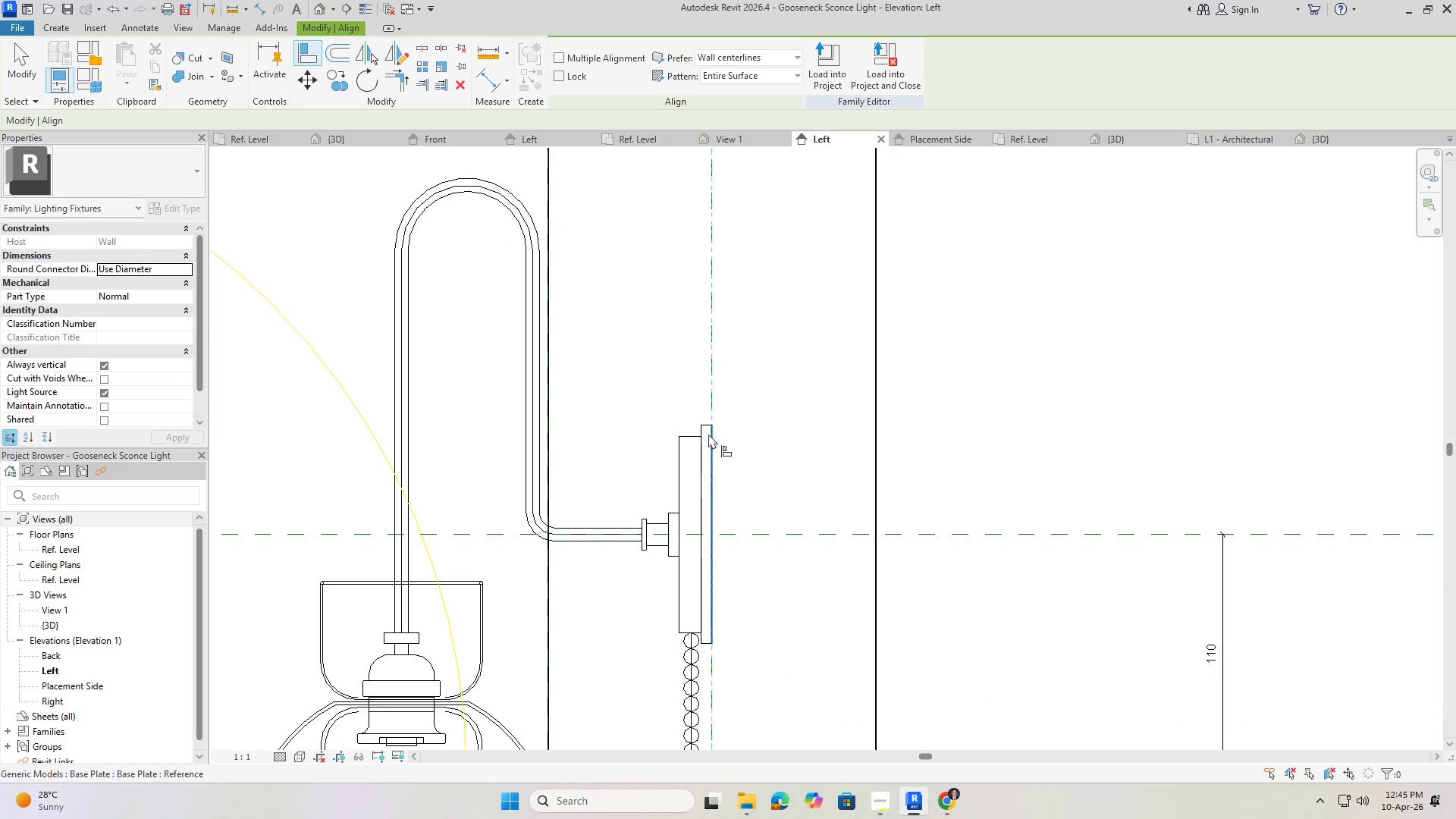 
scroll: coordinate [625, 257], scroll_direction: down, amount: 14.0
 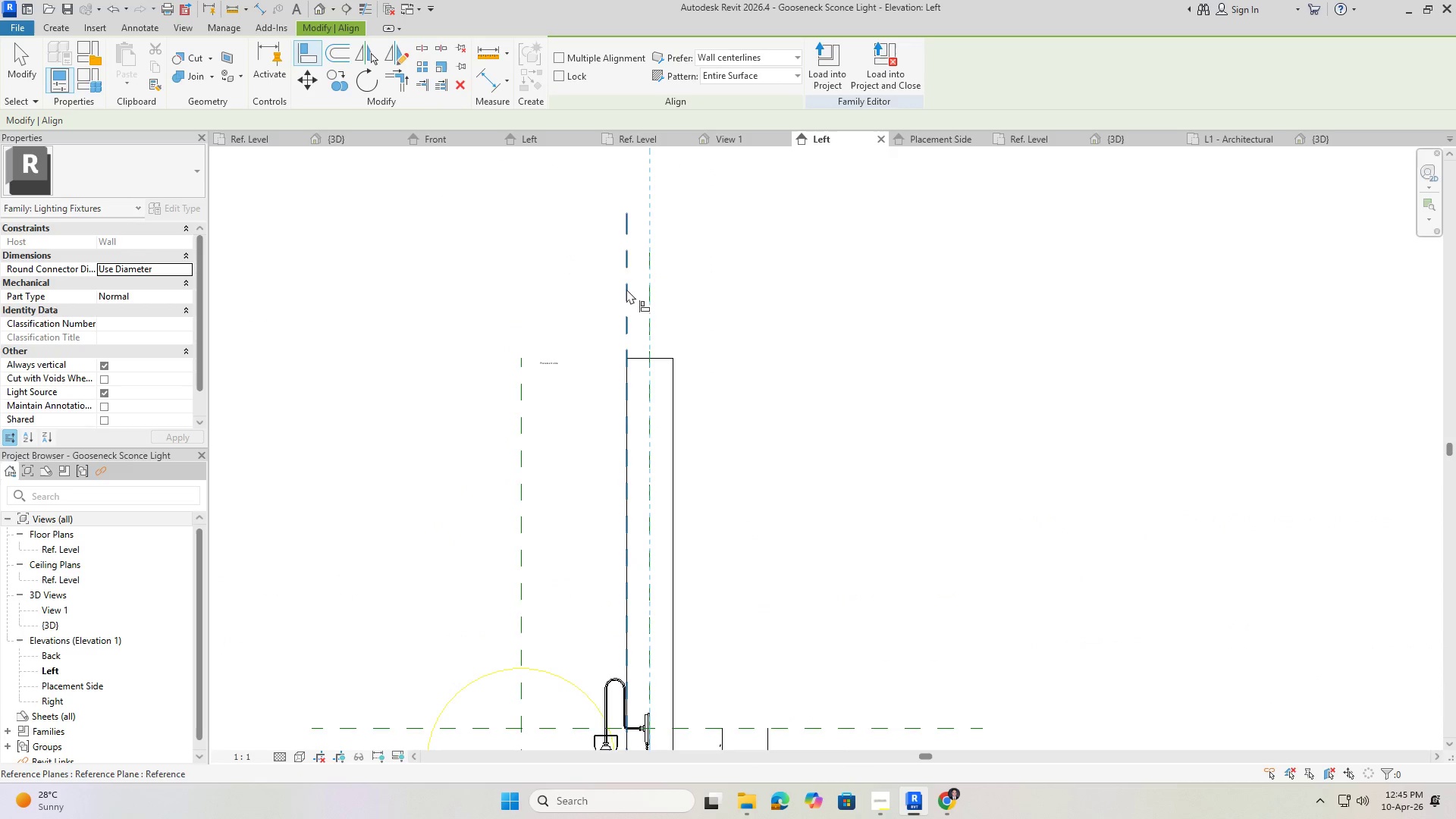 
left_click([626, 289])
 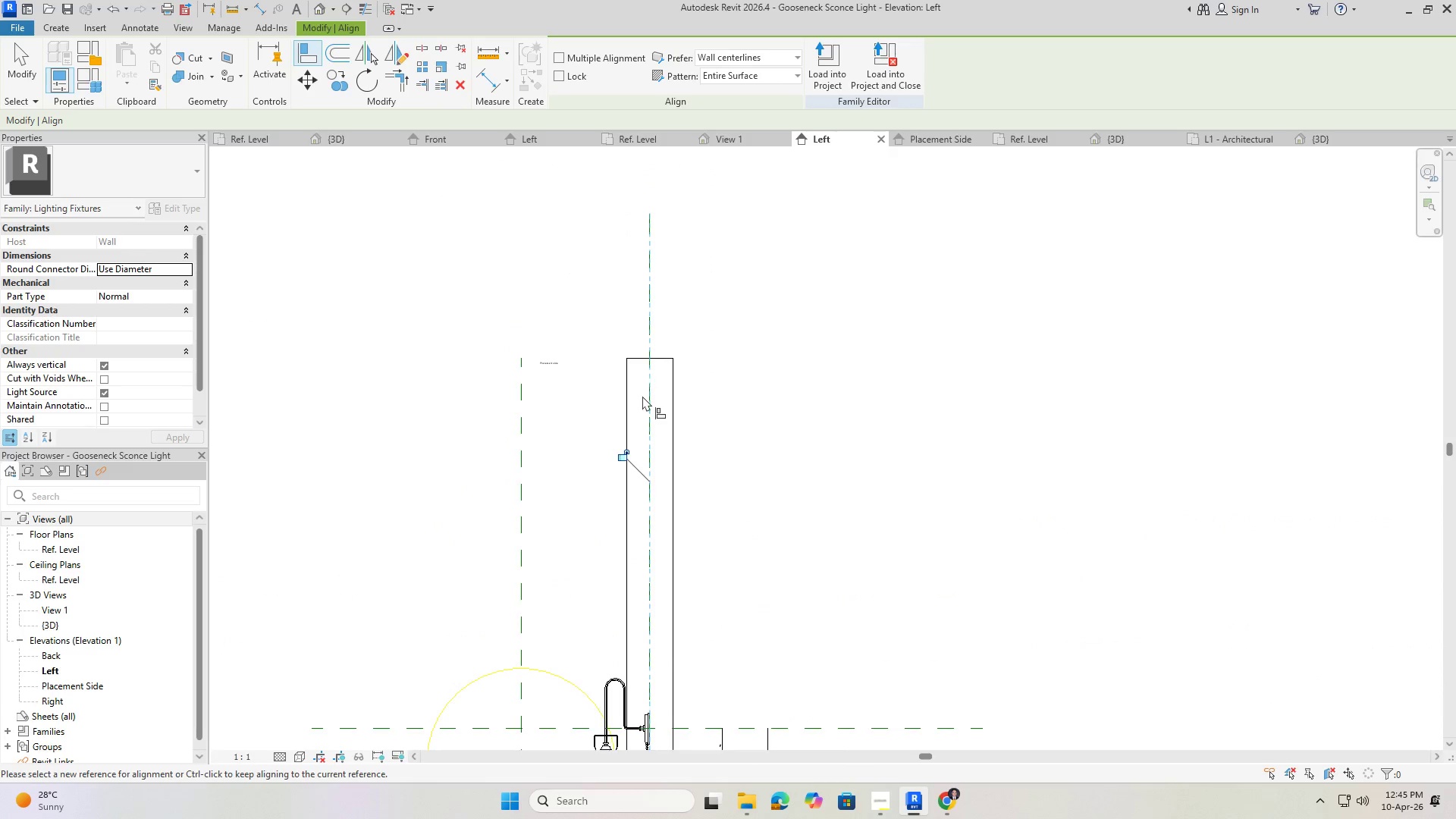 
scroll: coordinate [645, 386], scroll_direction: down, amount: 2.0
 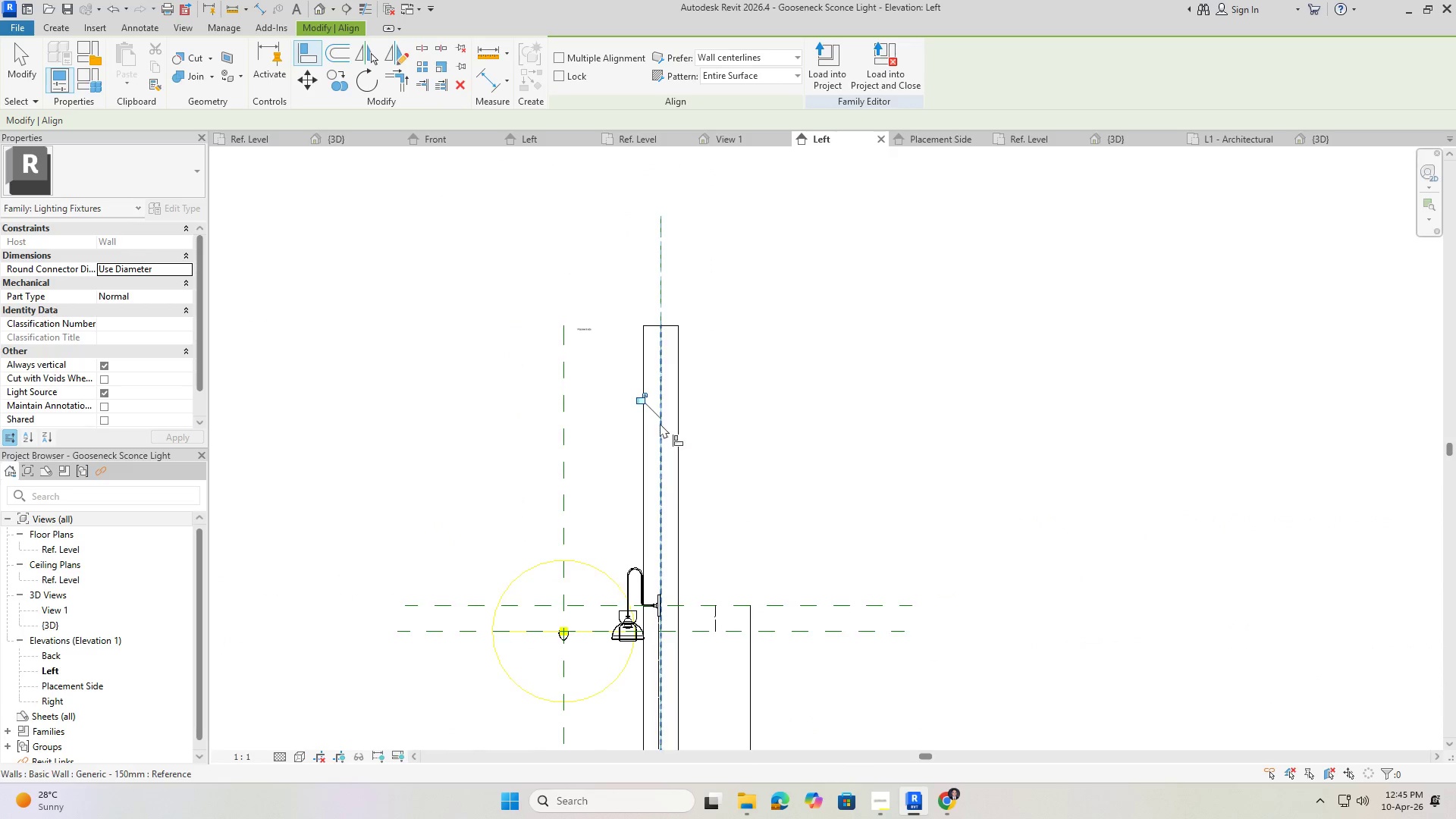 
key(Control+Z)
 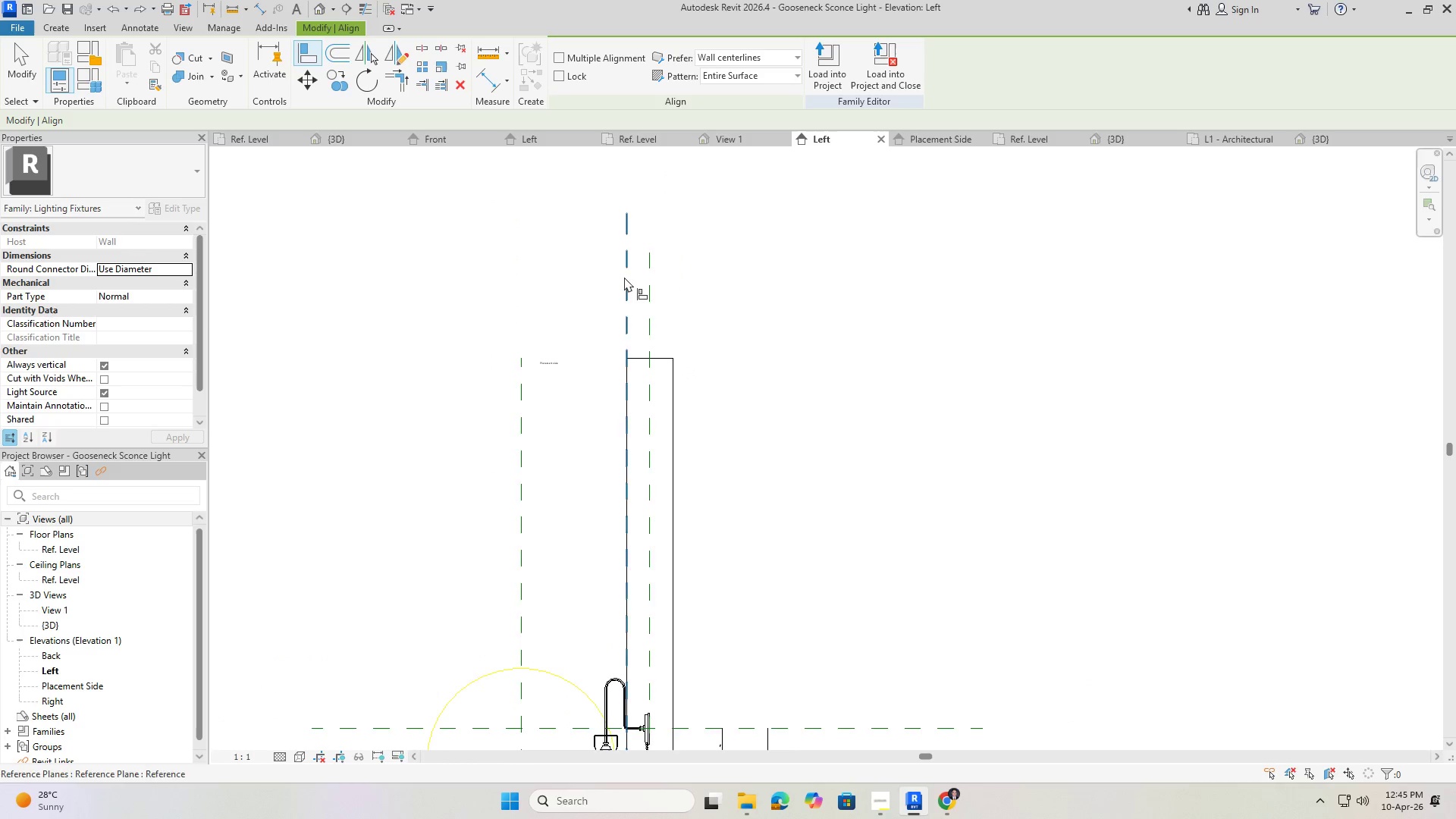 
scroll: coordinate [693, 575], scroll_direction: up, amount: 3.0
 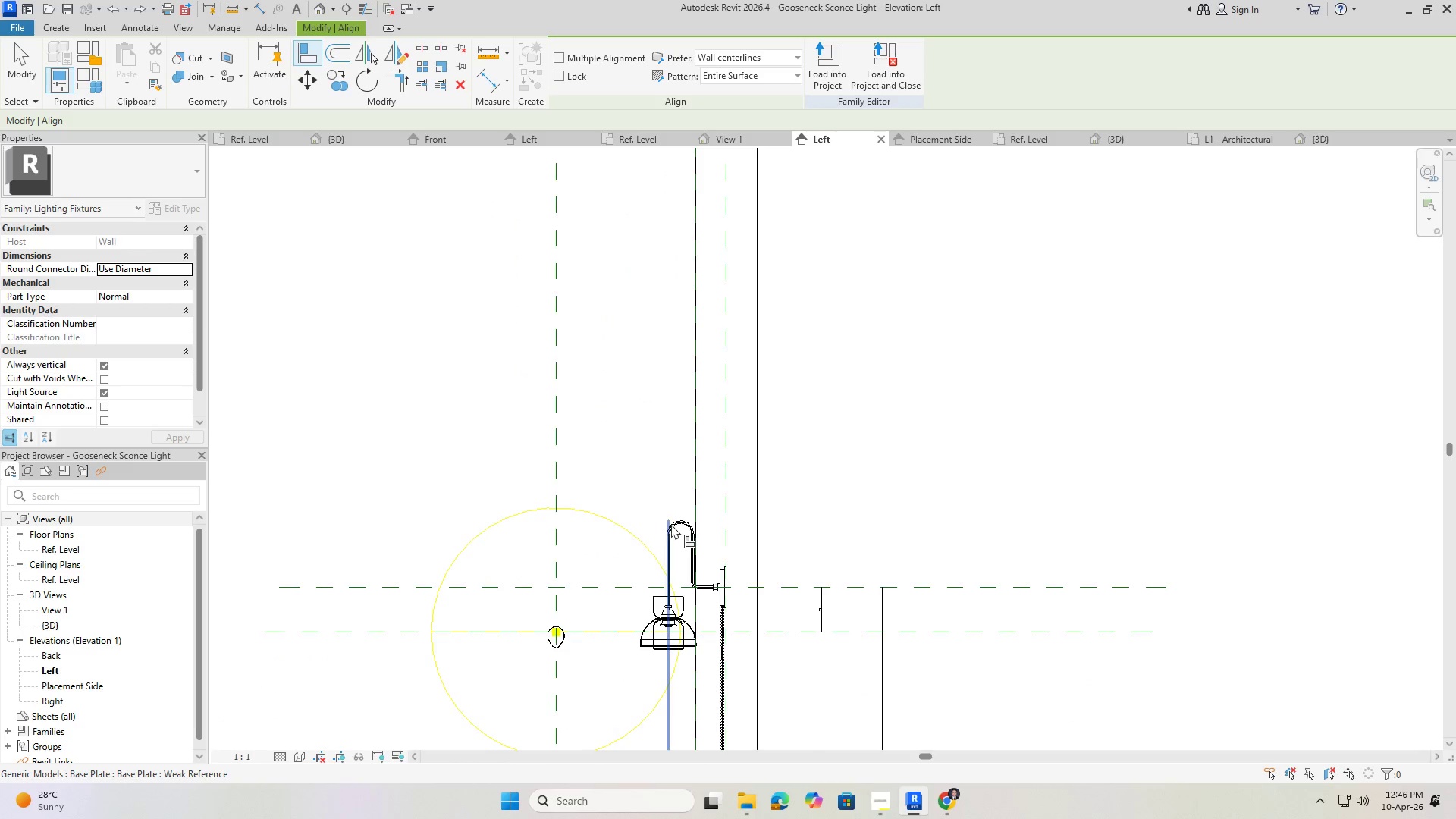 
key(Escape)
 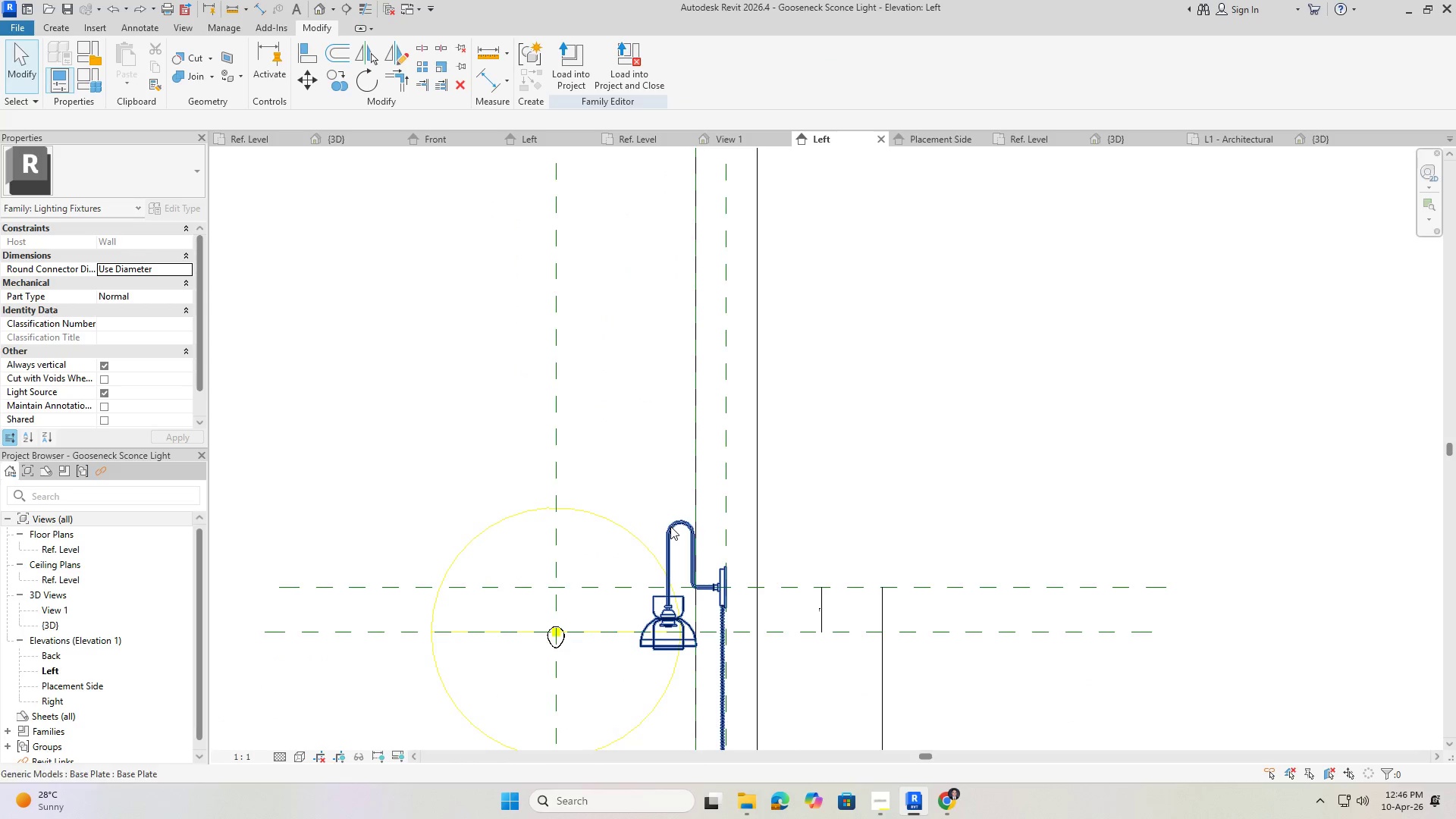 
key(Escape)
 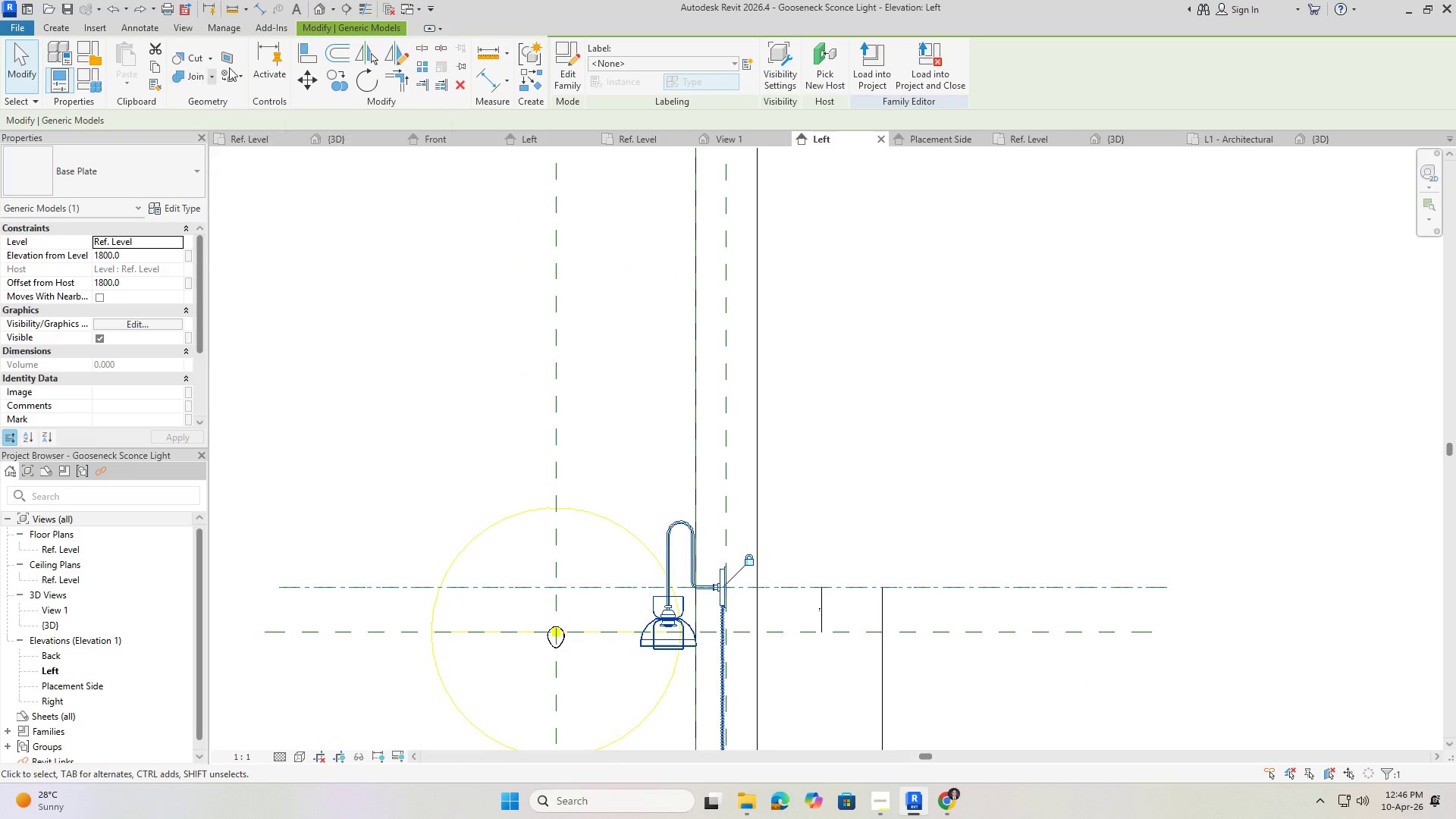 
left_click([306, 52])
 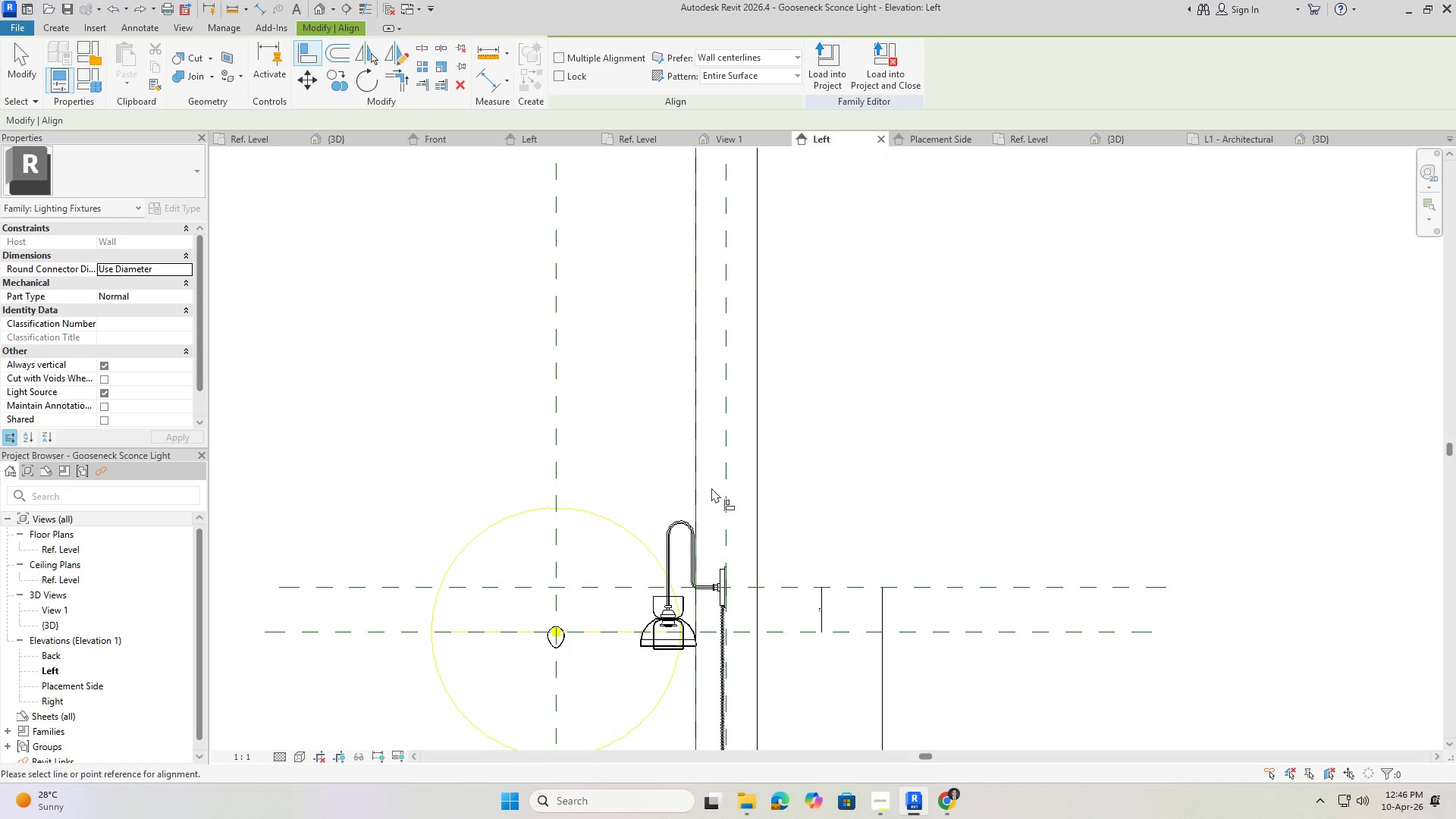 
scroll: coordinate [648, 525], scroll_direction: down, amount: 4.0
 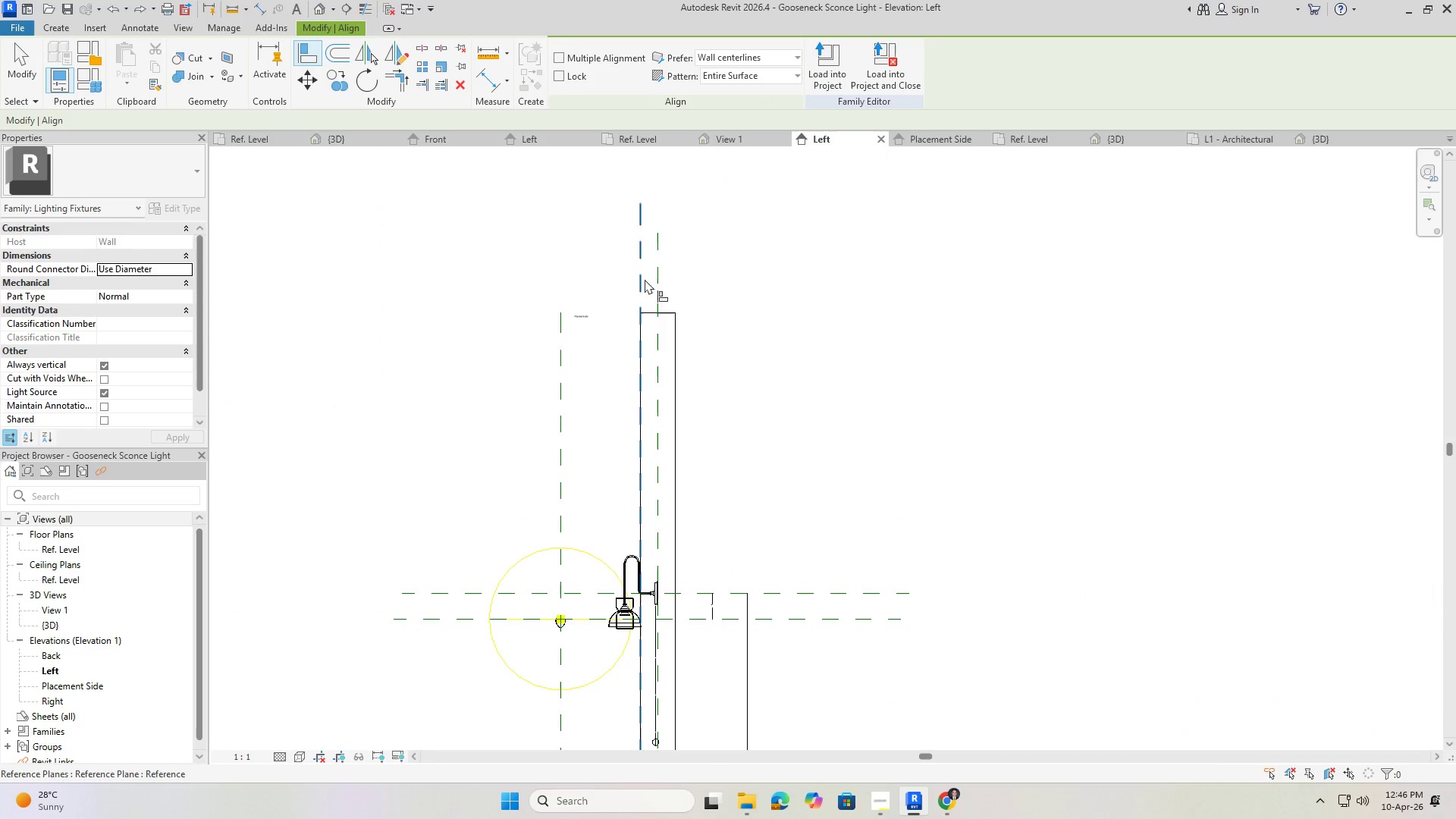 
left_click([636, 275])
 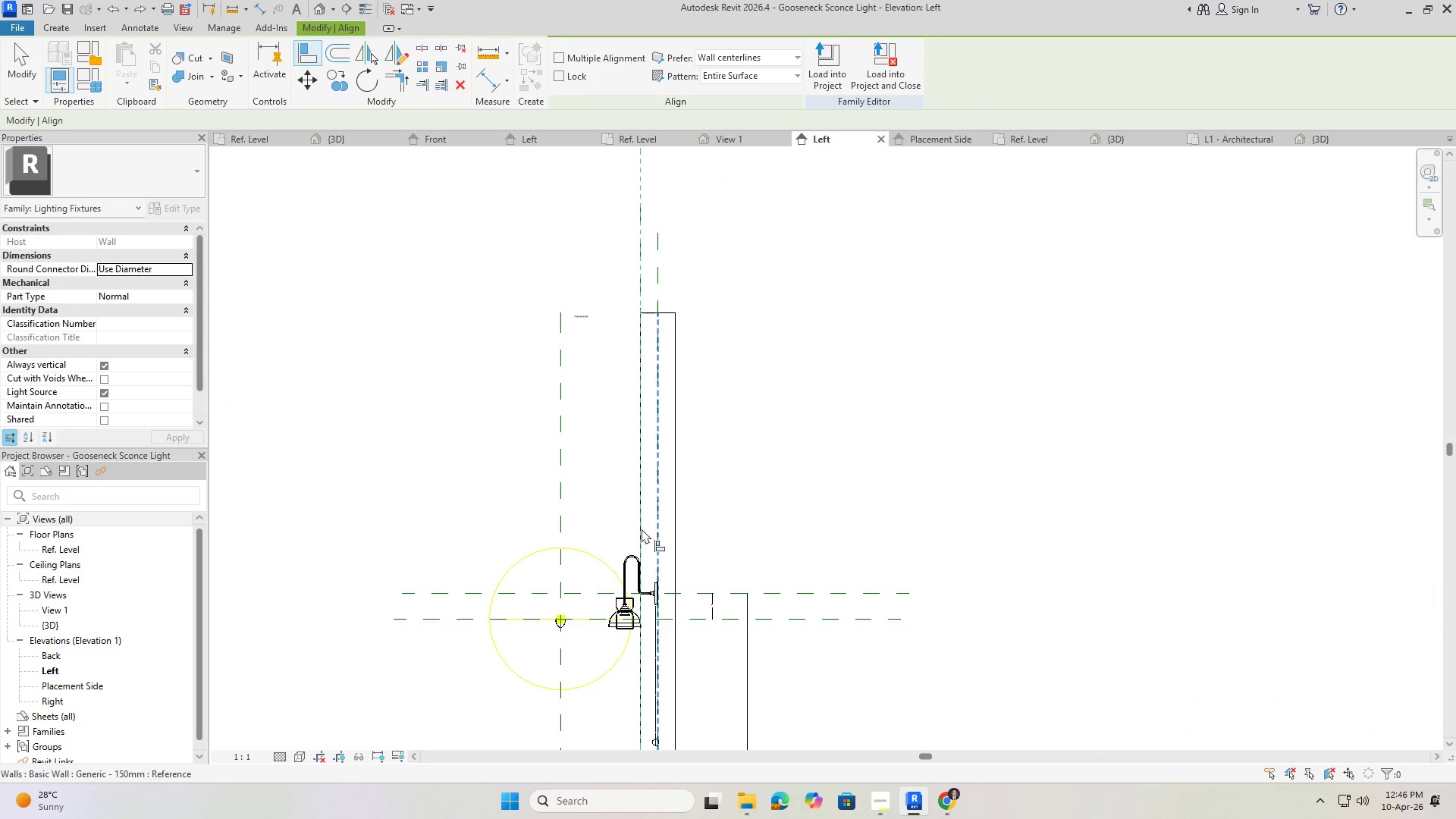 
scroll: coordinate [664, 617], scroll_direction: up, amount: 14.0
 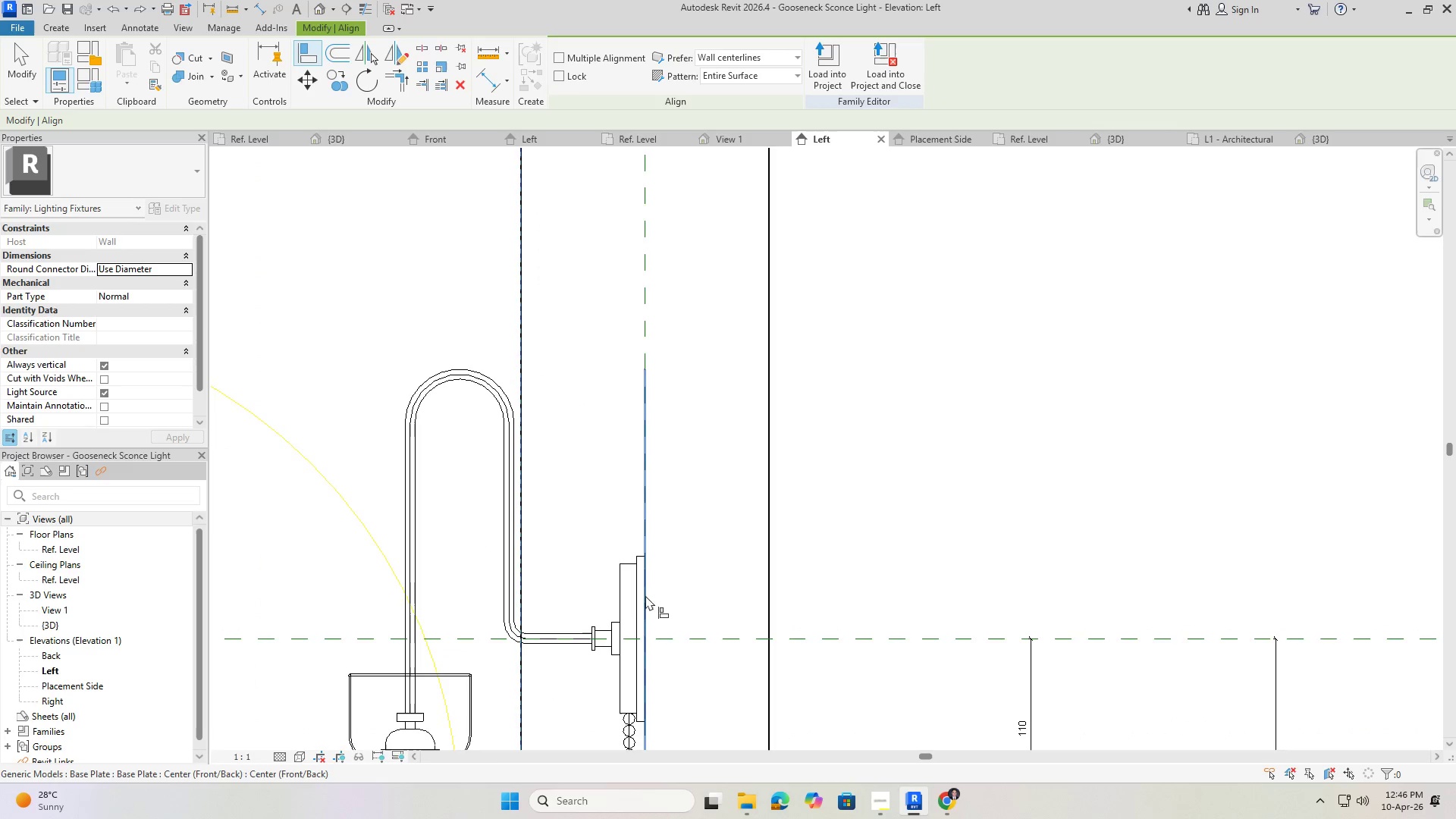 
key(Tab)
 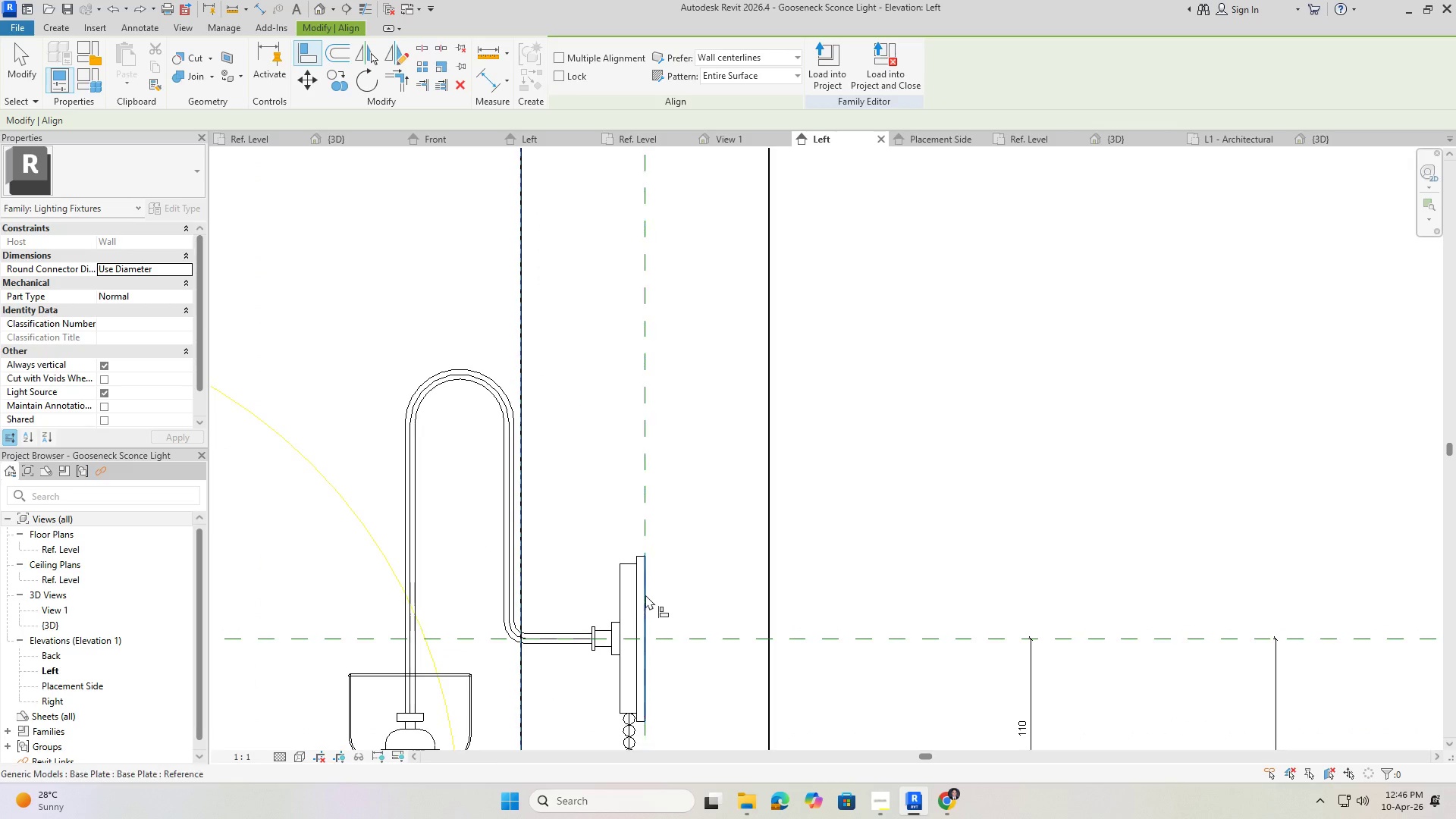 
key(Tab)
 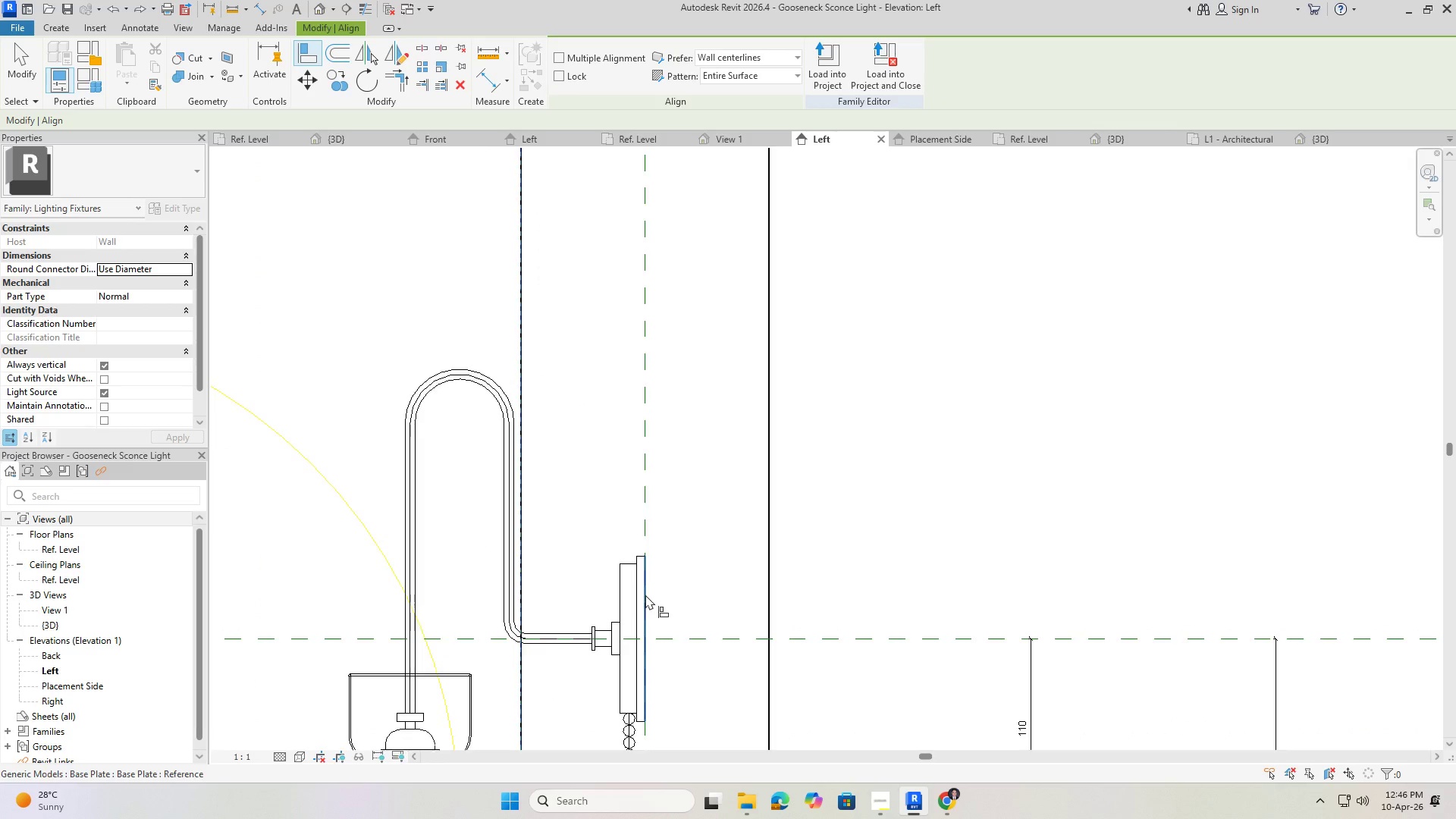 
left_click([645, 595])
 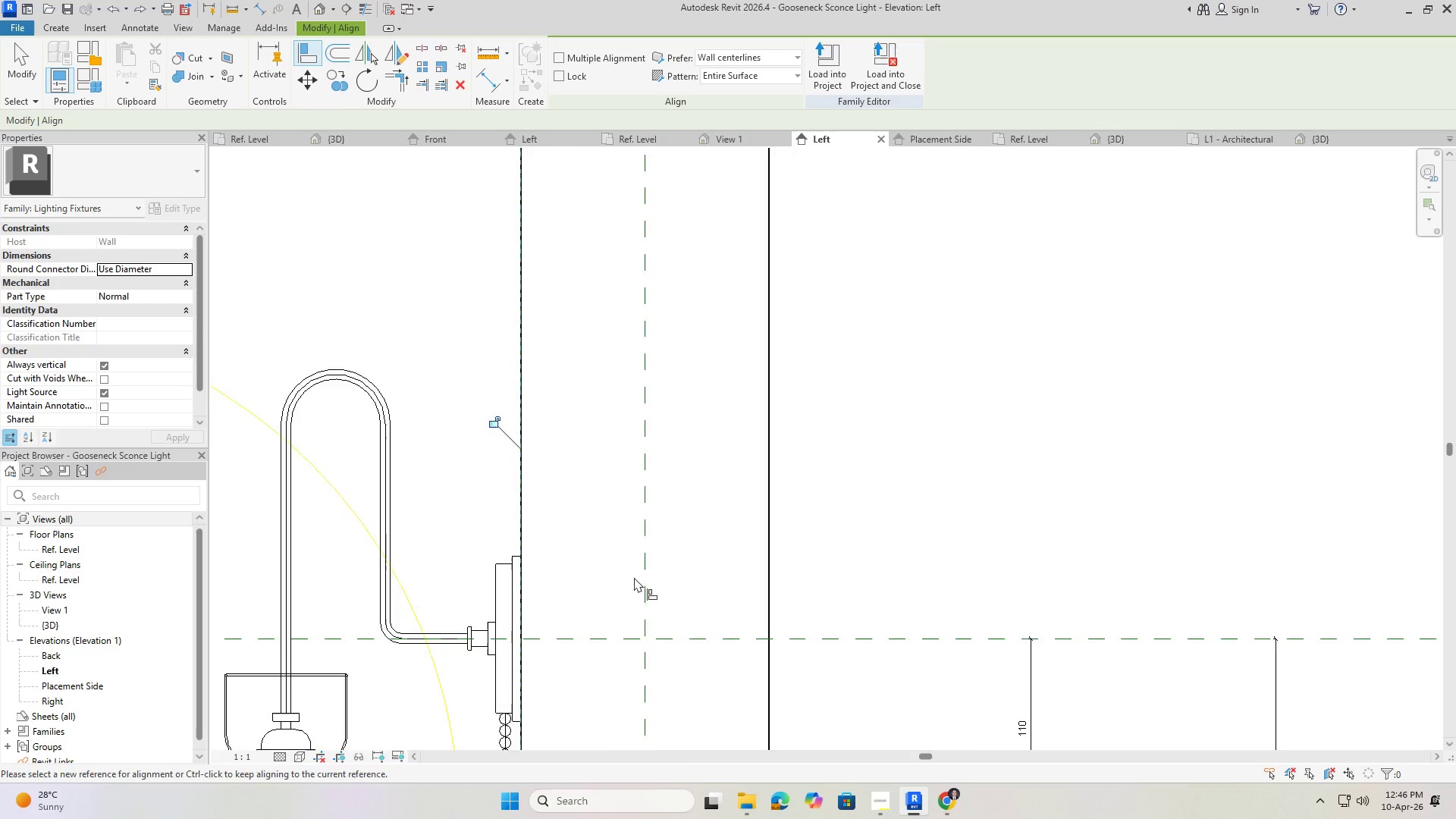 
scroll: coordinate [767, 485], scroll_direction: down, amount: 6.0
 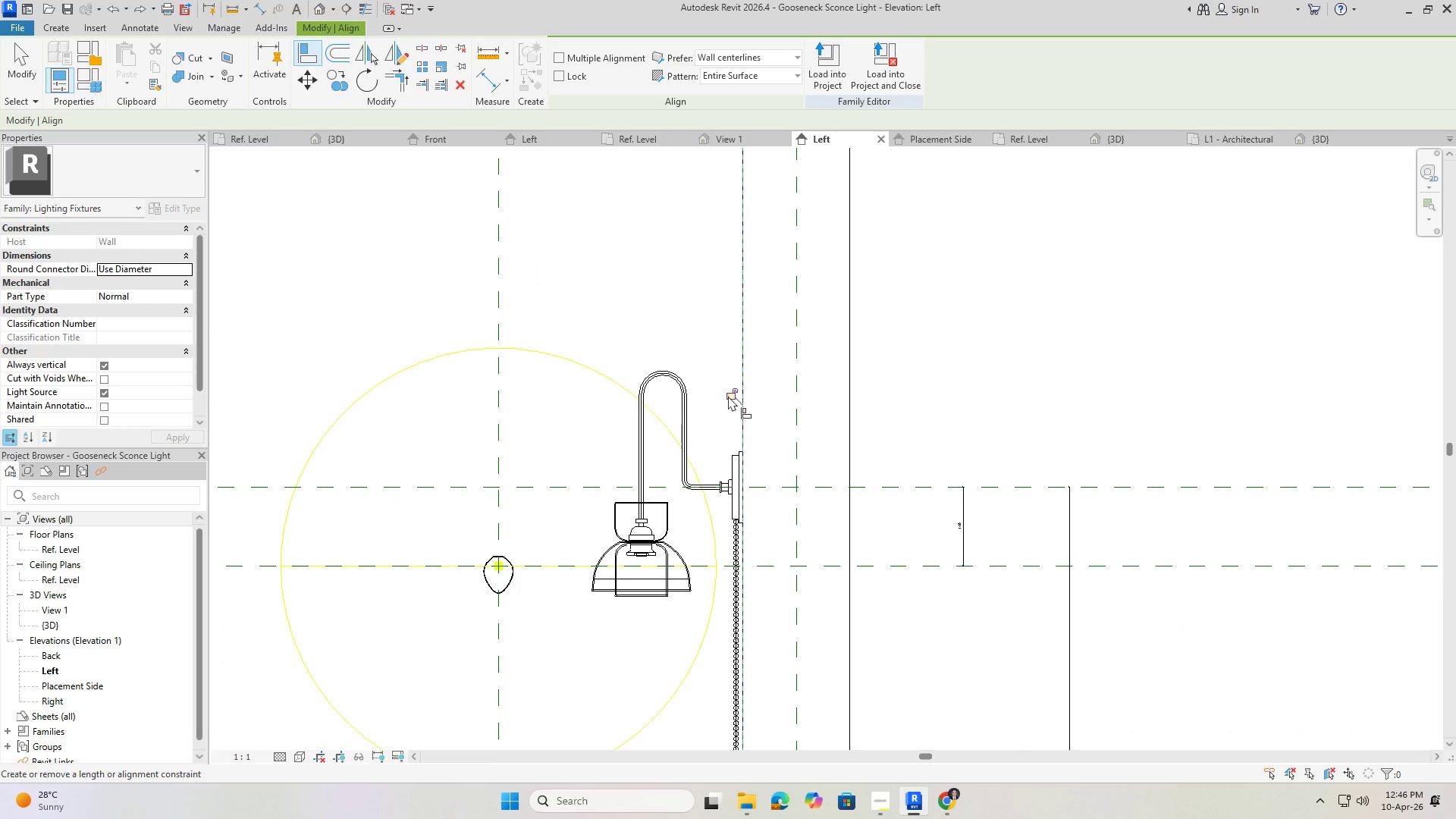 
left_click([728, 395])
 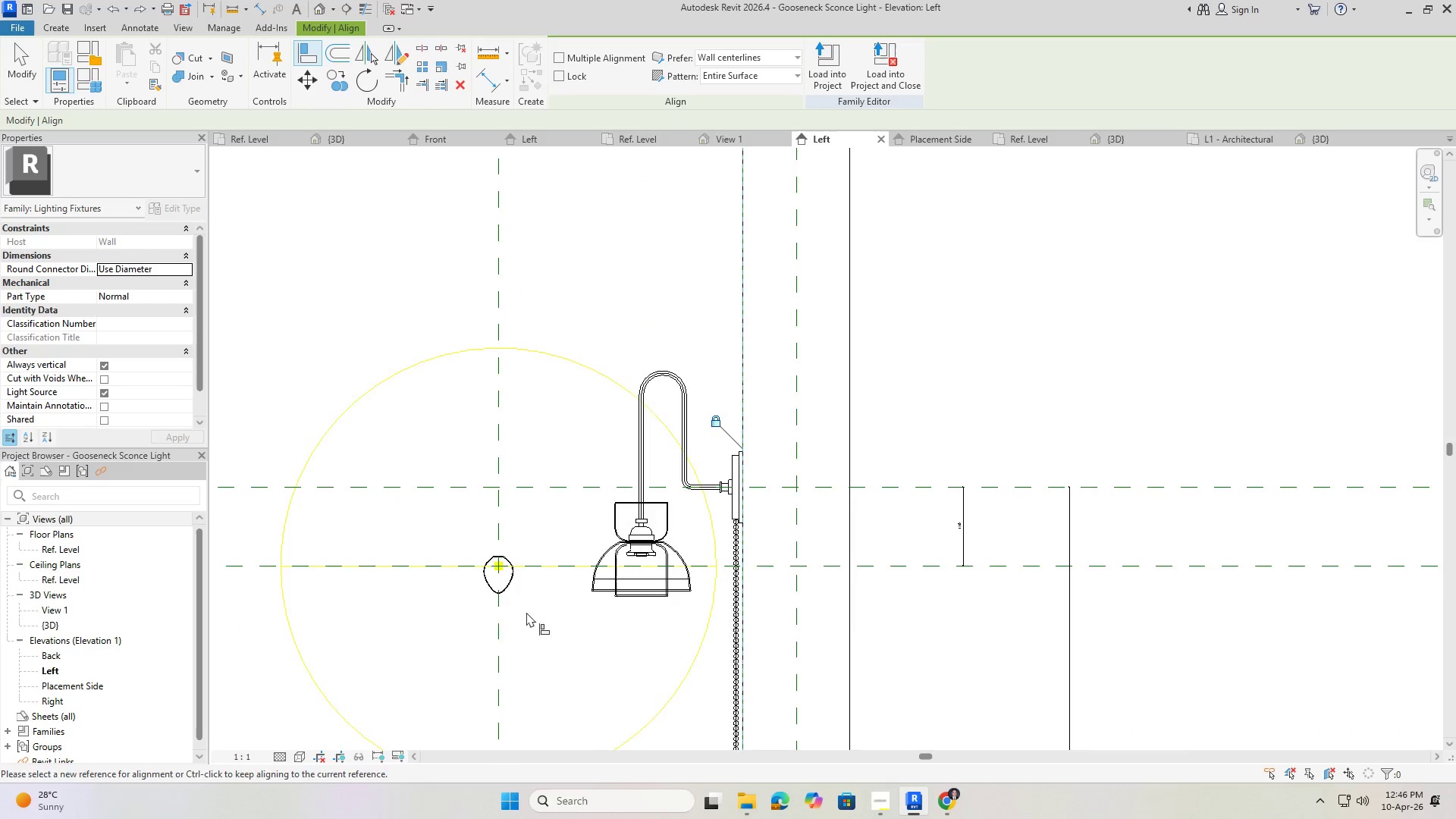 
scroll: coordinate [608, 496], scroll_direction: down, amount: 1.0
 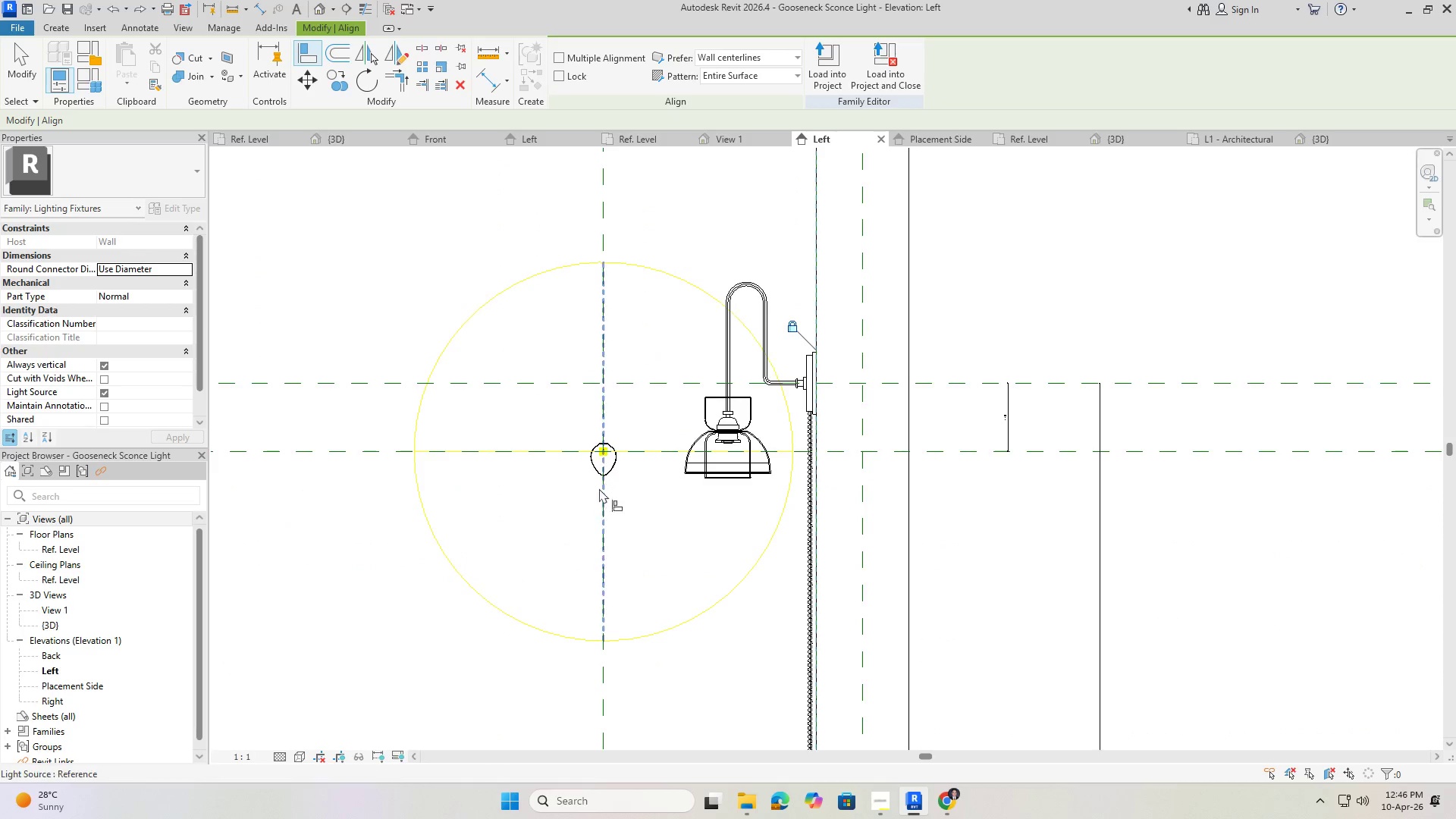 
key(Escape)
 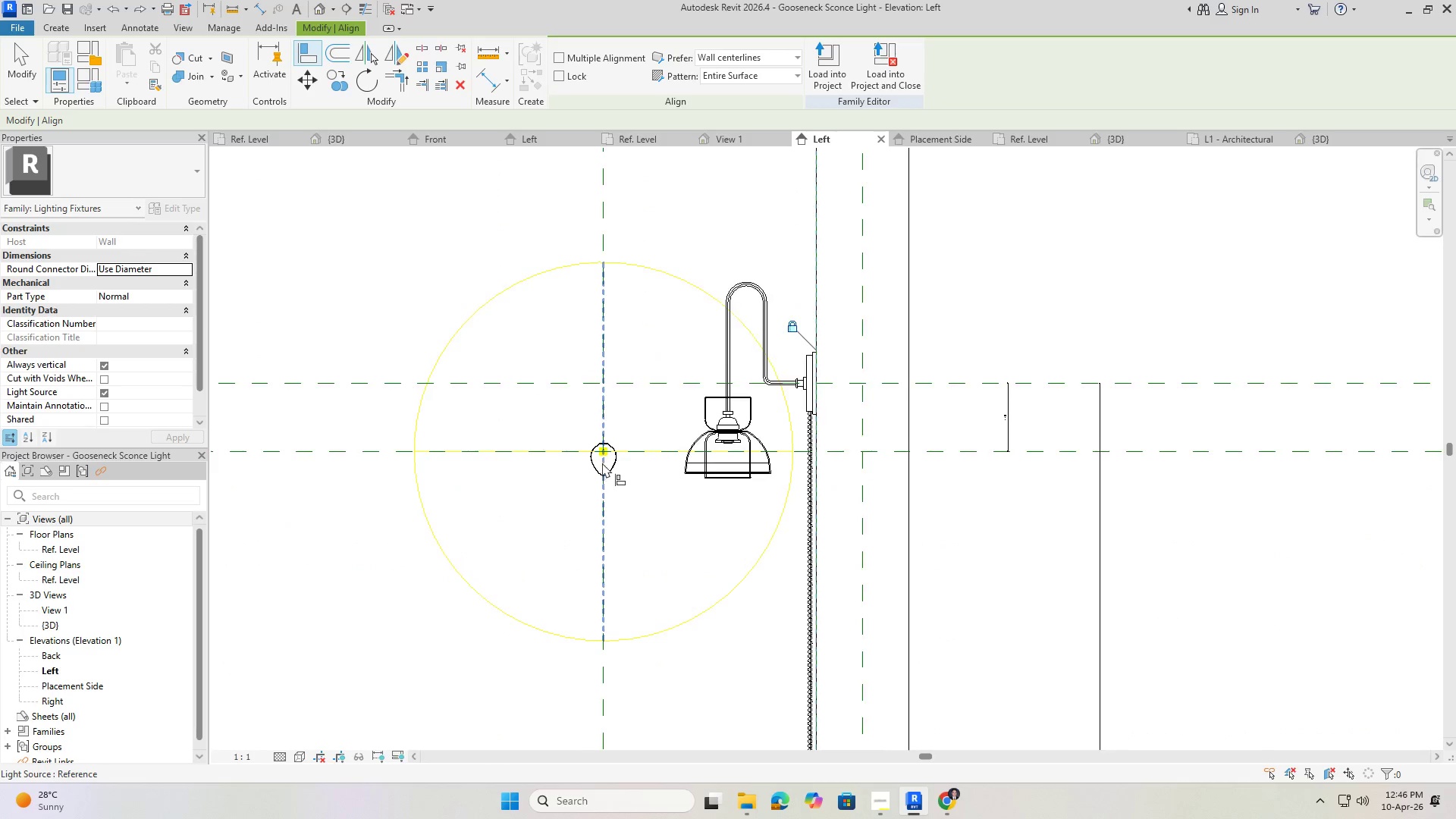 
key(Escape)
 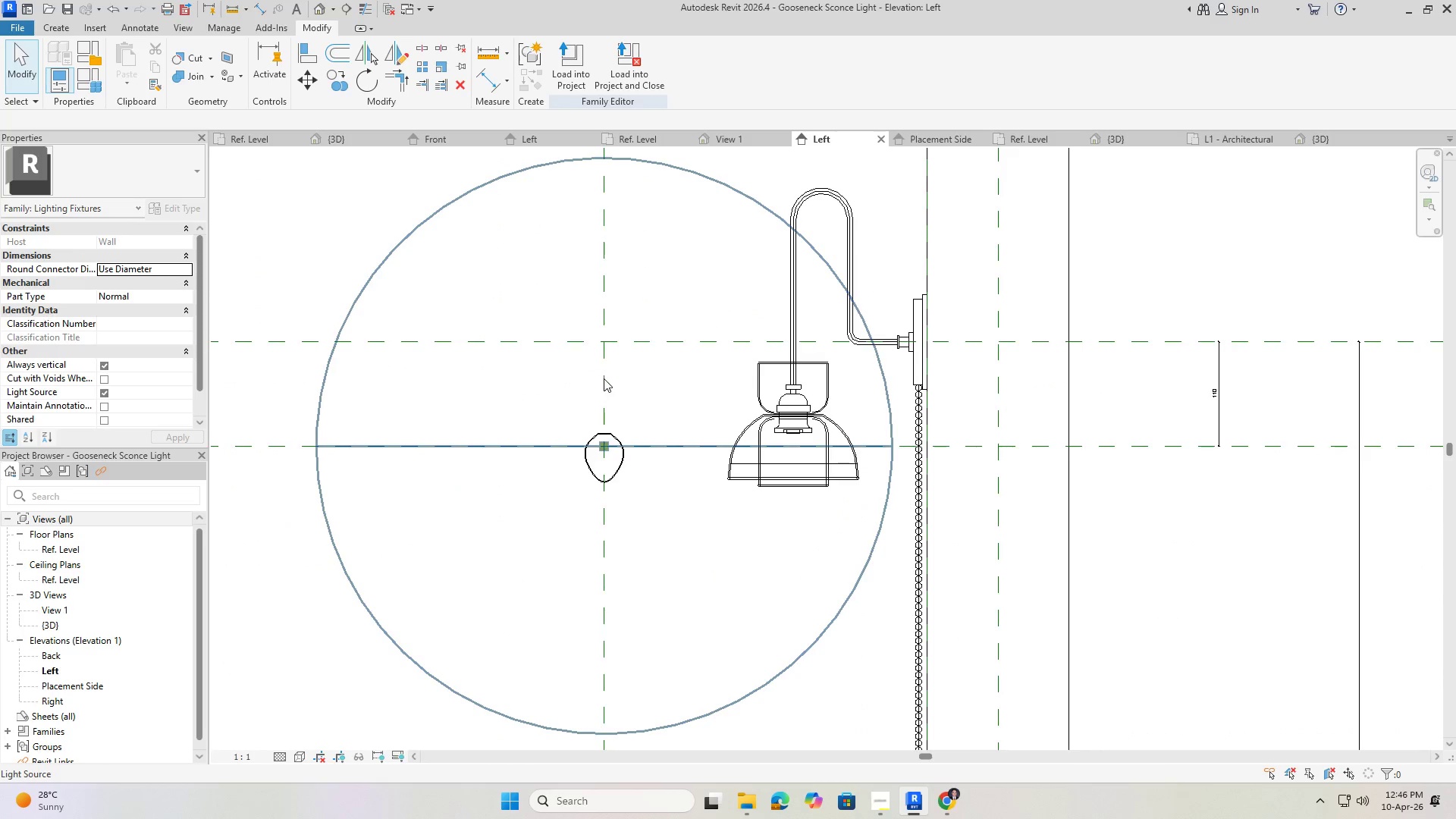 
scroll: coordinate [602, 463], scroll_direction: up, amount: 3.0
 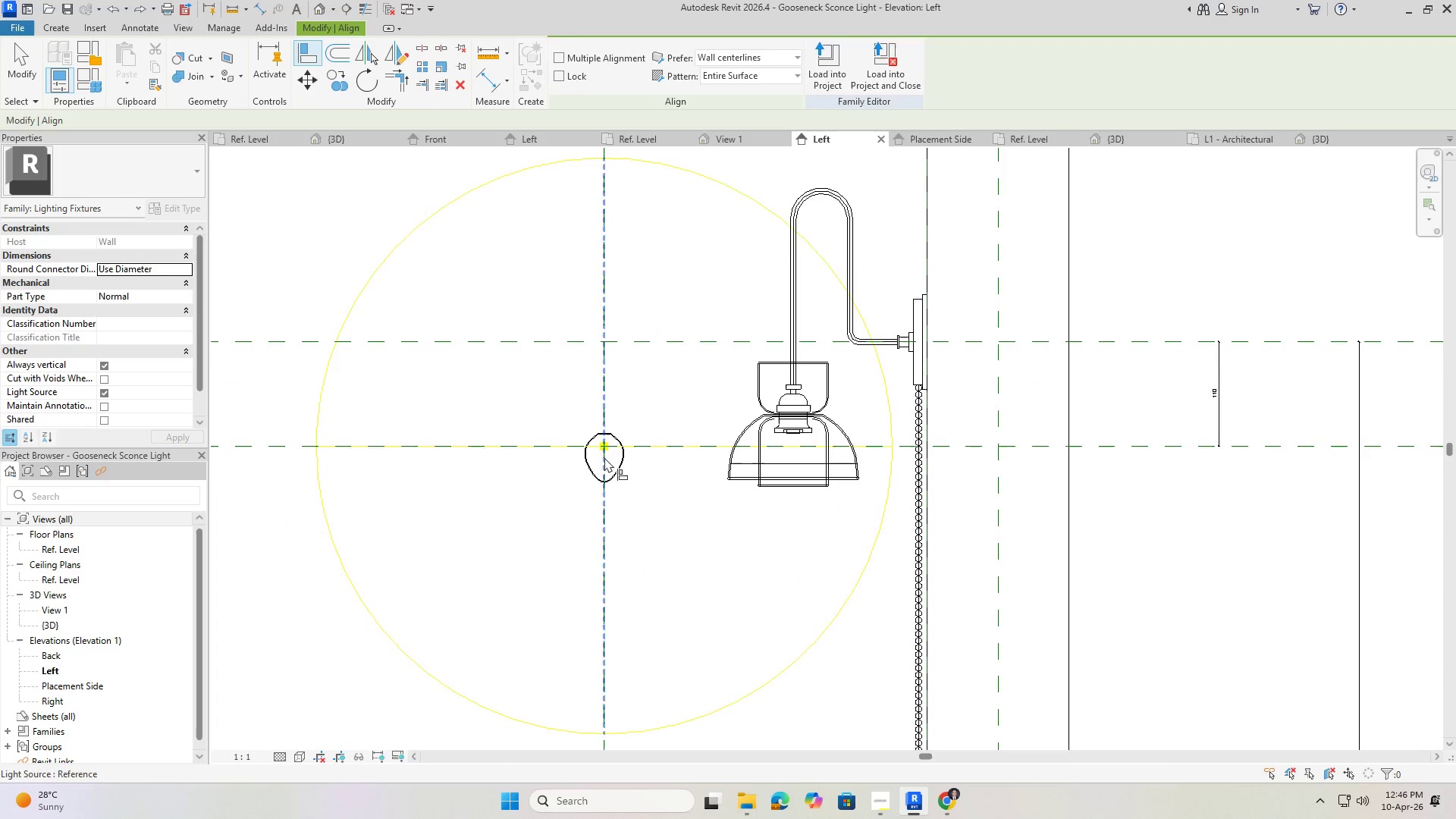 
left_click([604, 378])
 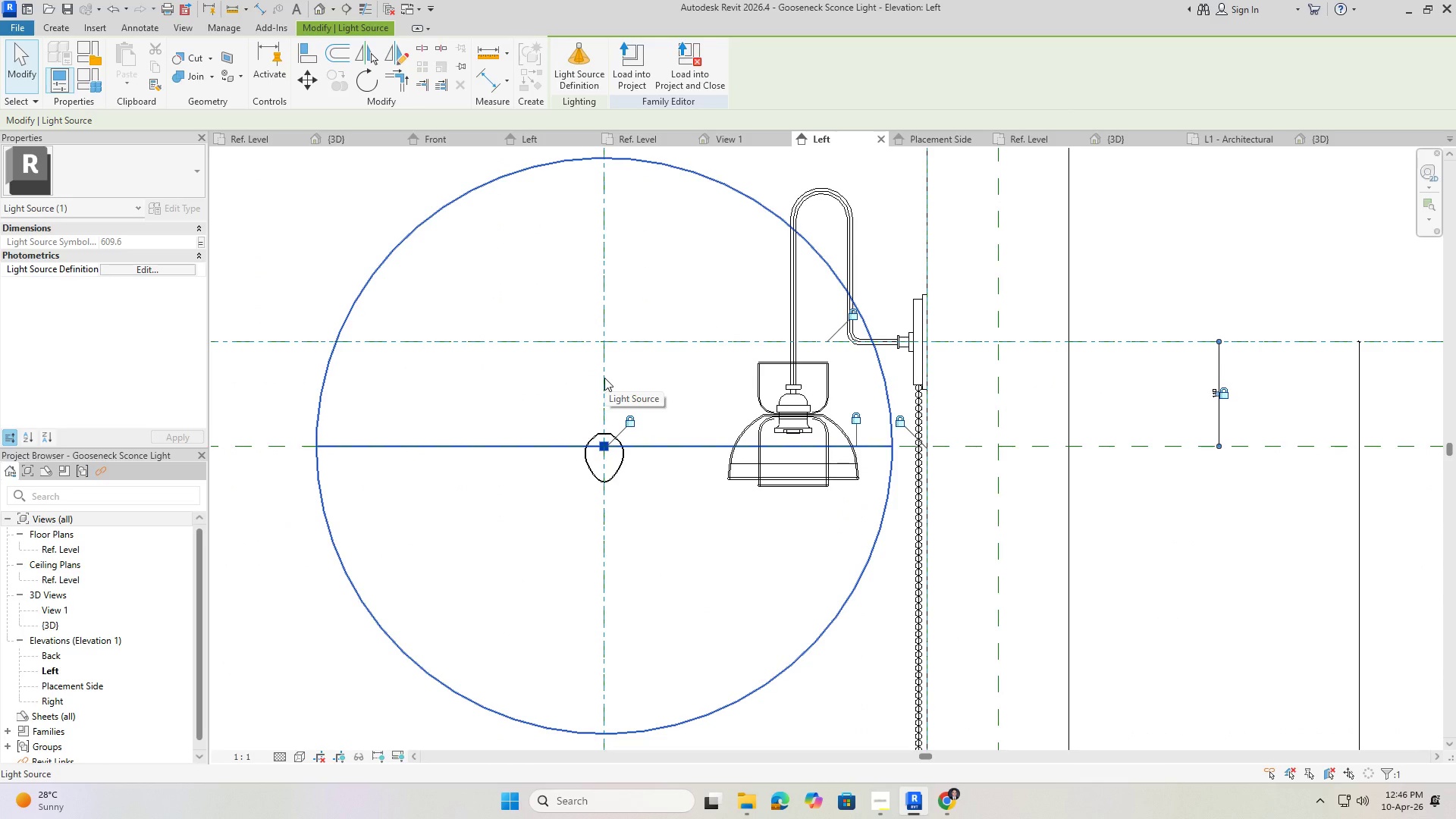 
hold_key(key=ArrowRight, duration=1.05)
 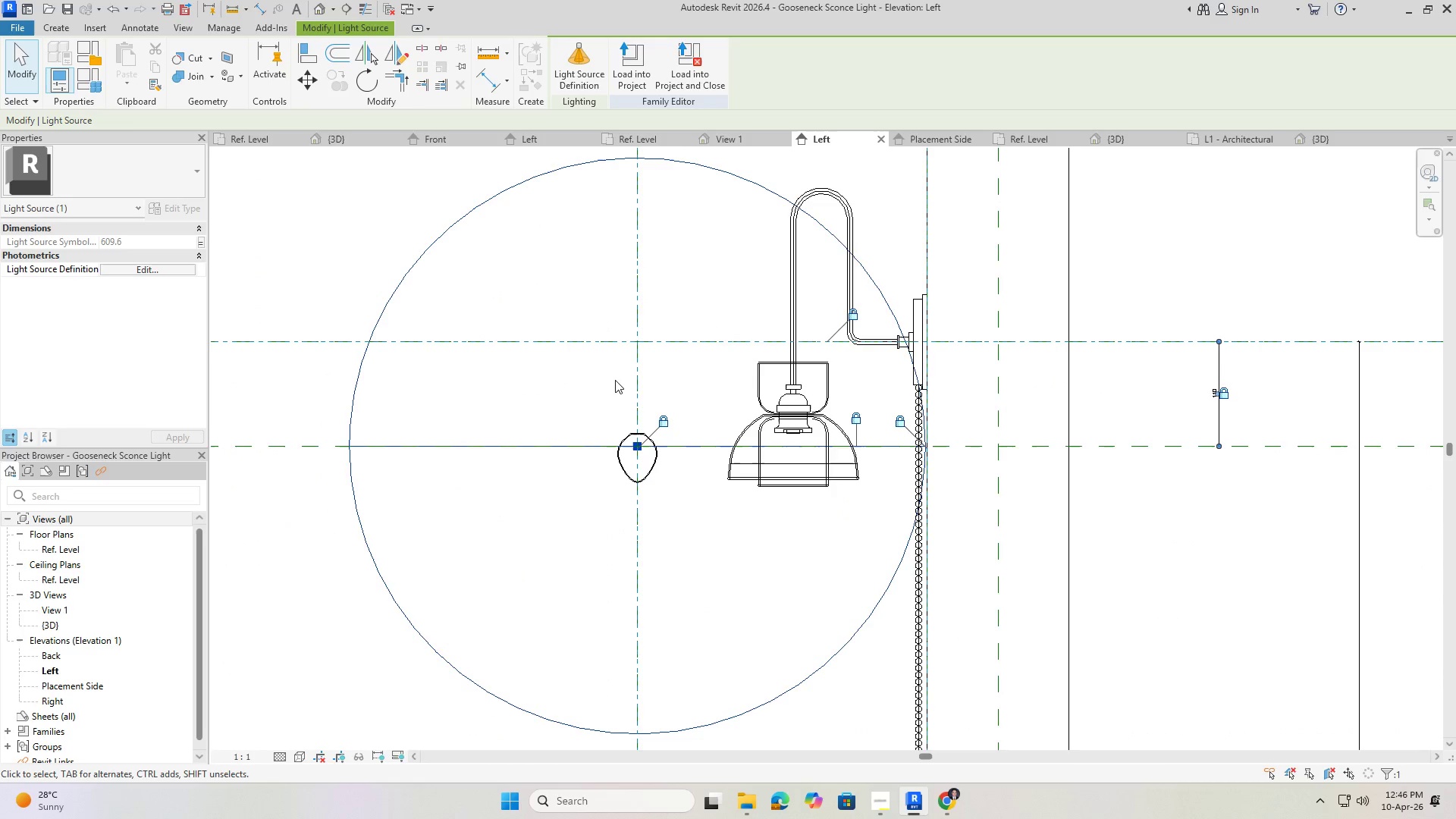 
hold_key(key=ArrowRight, duration=1.09)
 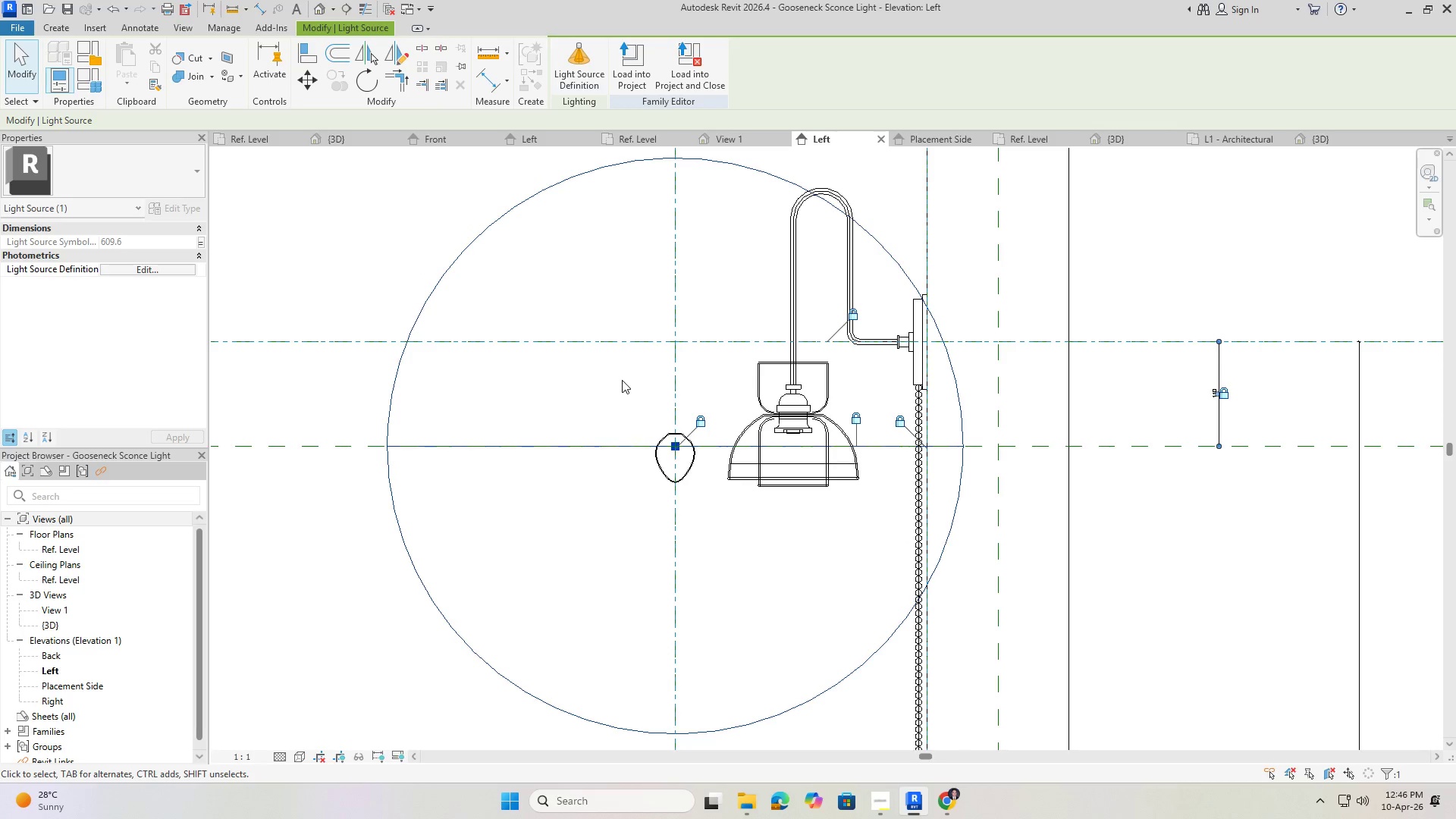 
key(ArrowRight)
 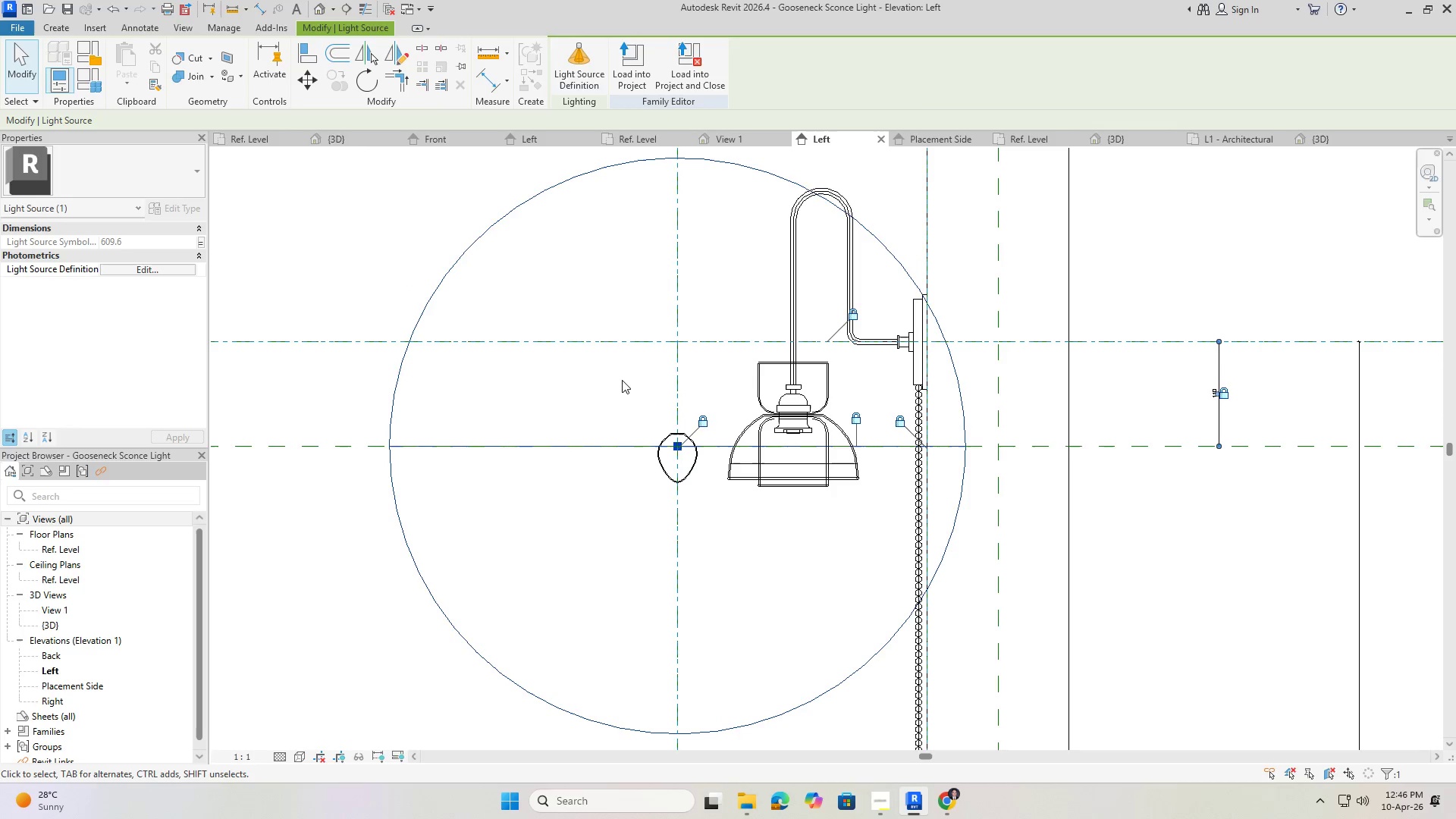 
key(ArrowRight)
 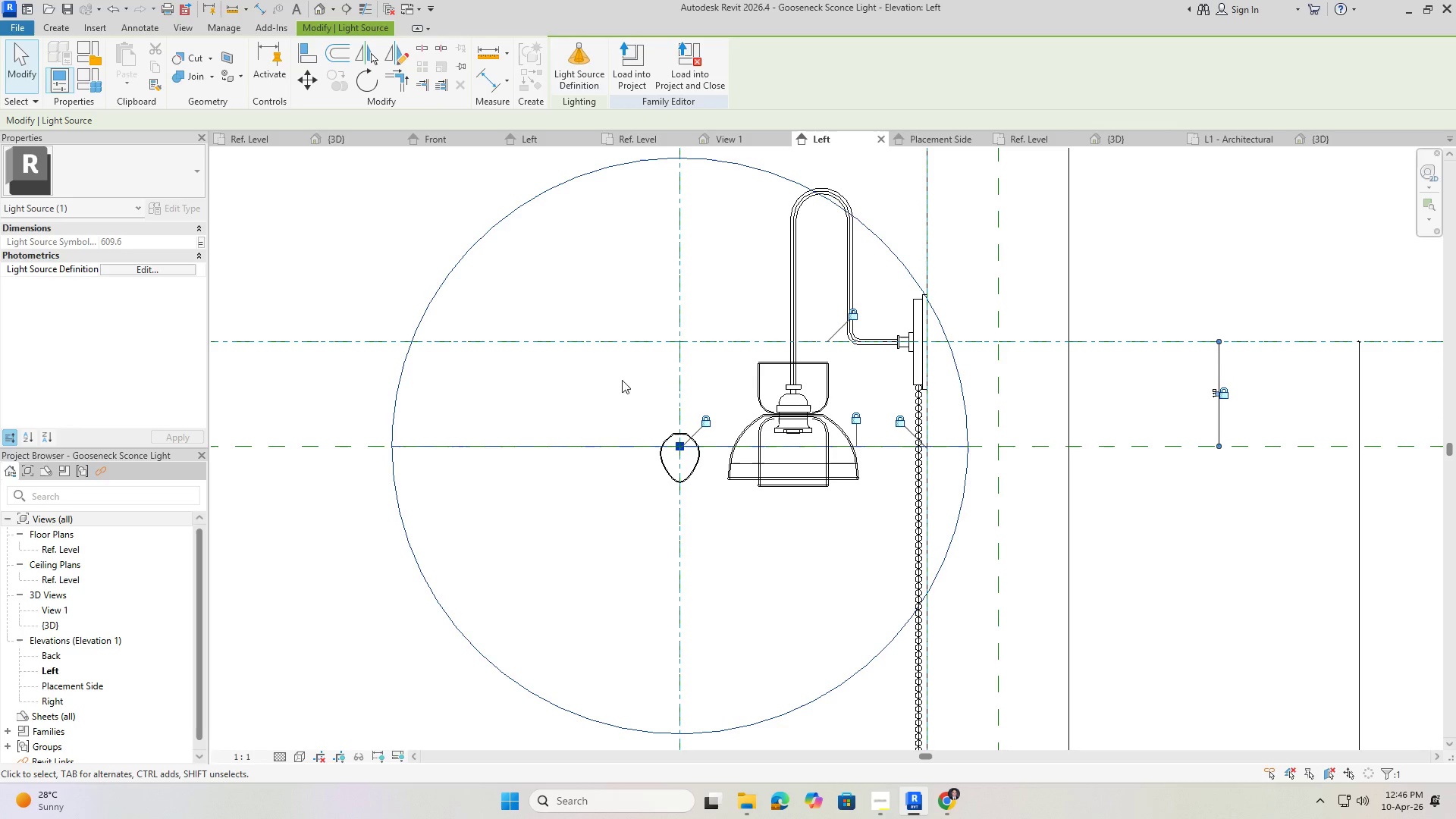 
key(ArrowRight)
 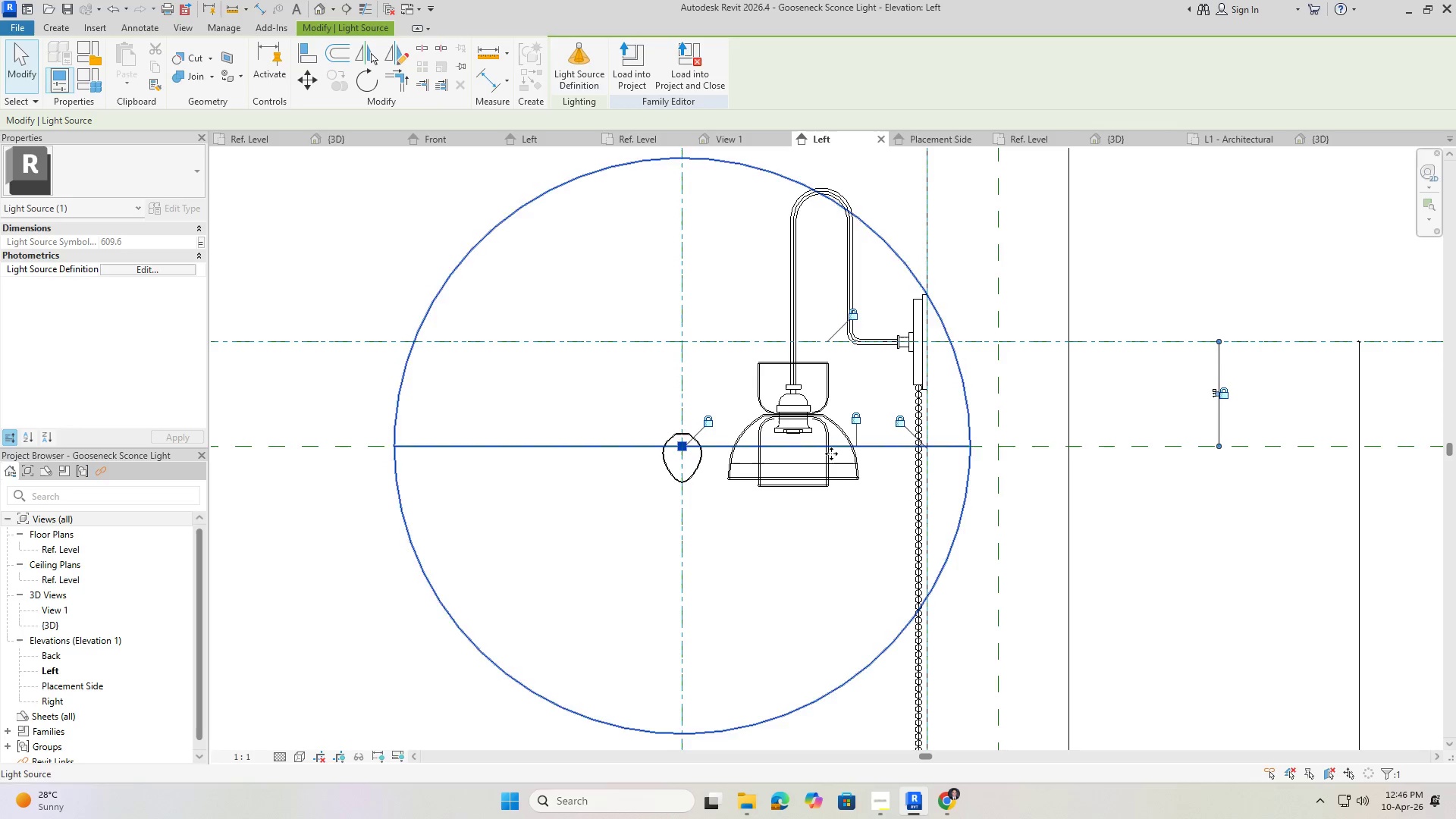 
hold_key(key=ArrowRight, duration=1.49)
 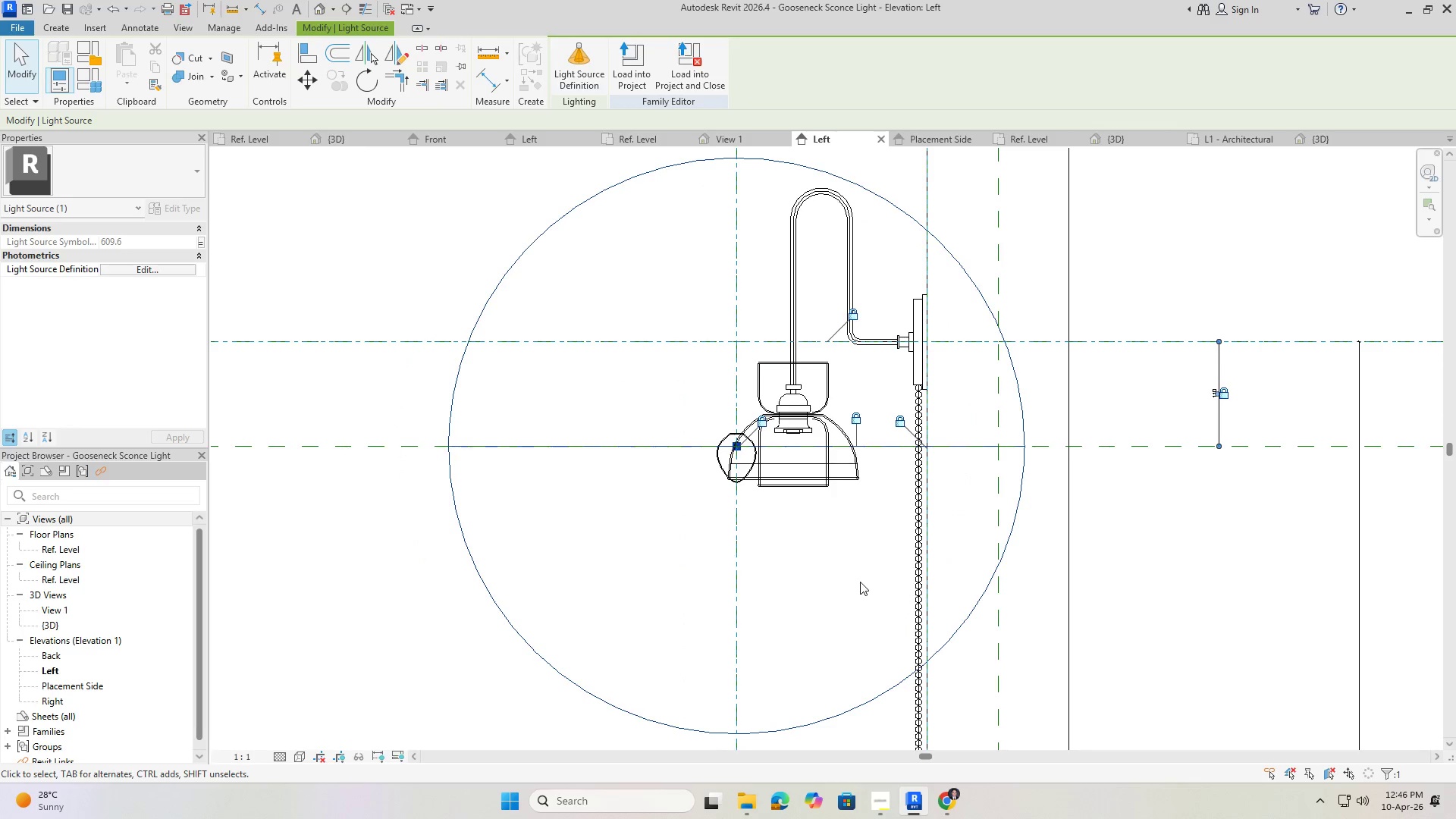 
key(ArrowRight)
 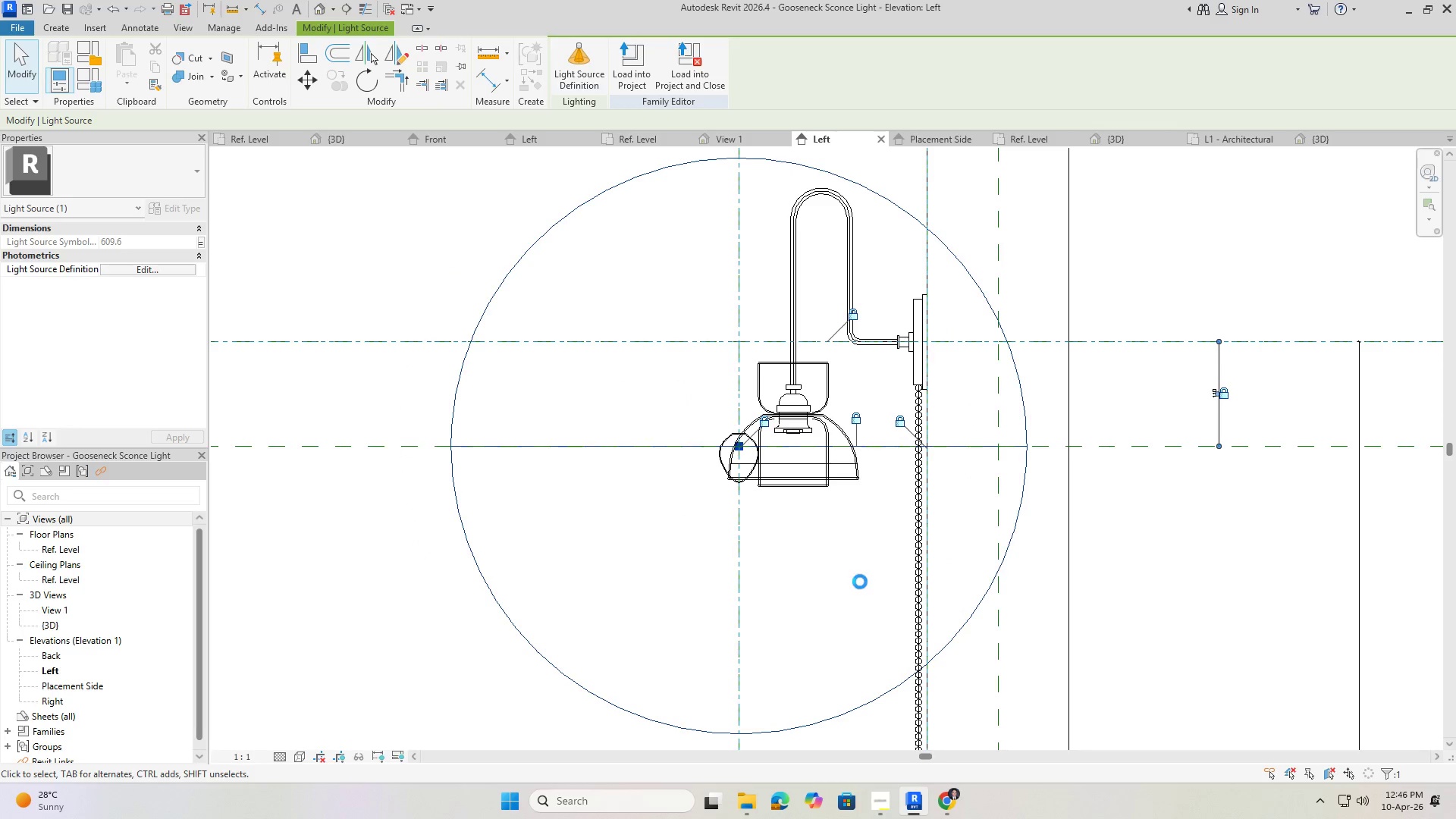 
key(ArrowRight)
 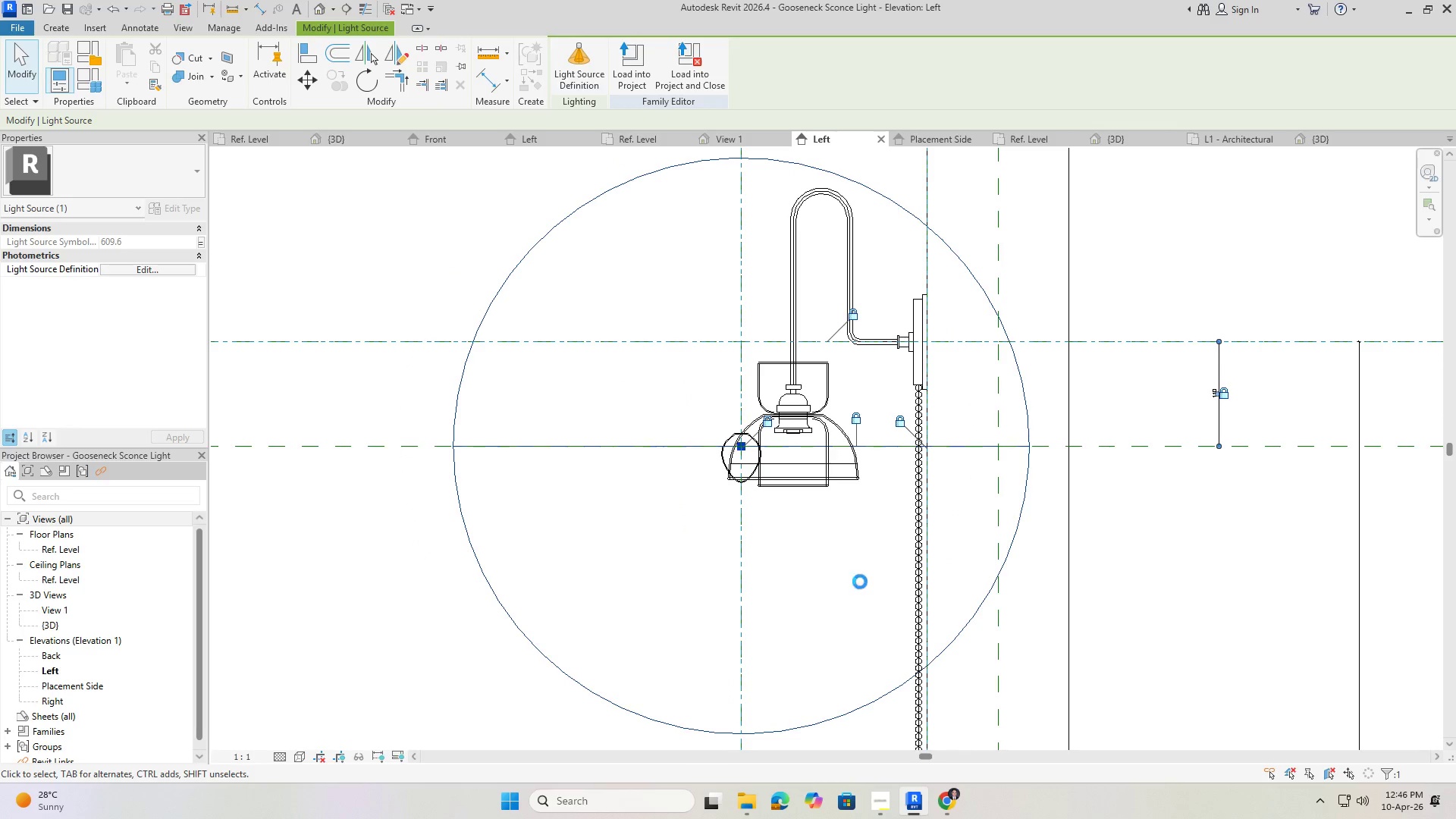 
key(ArrowRight)
 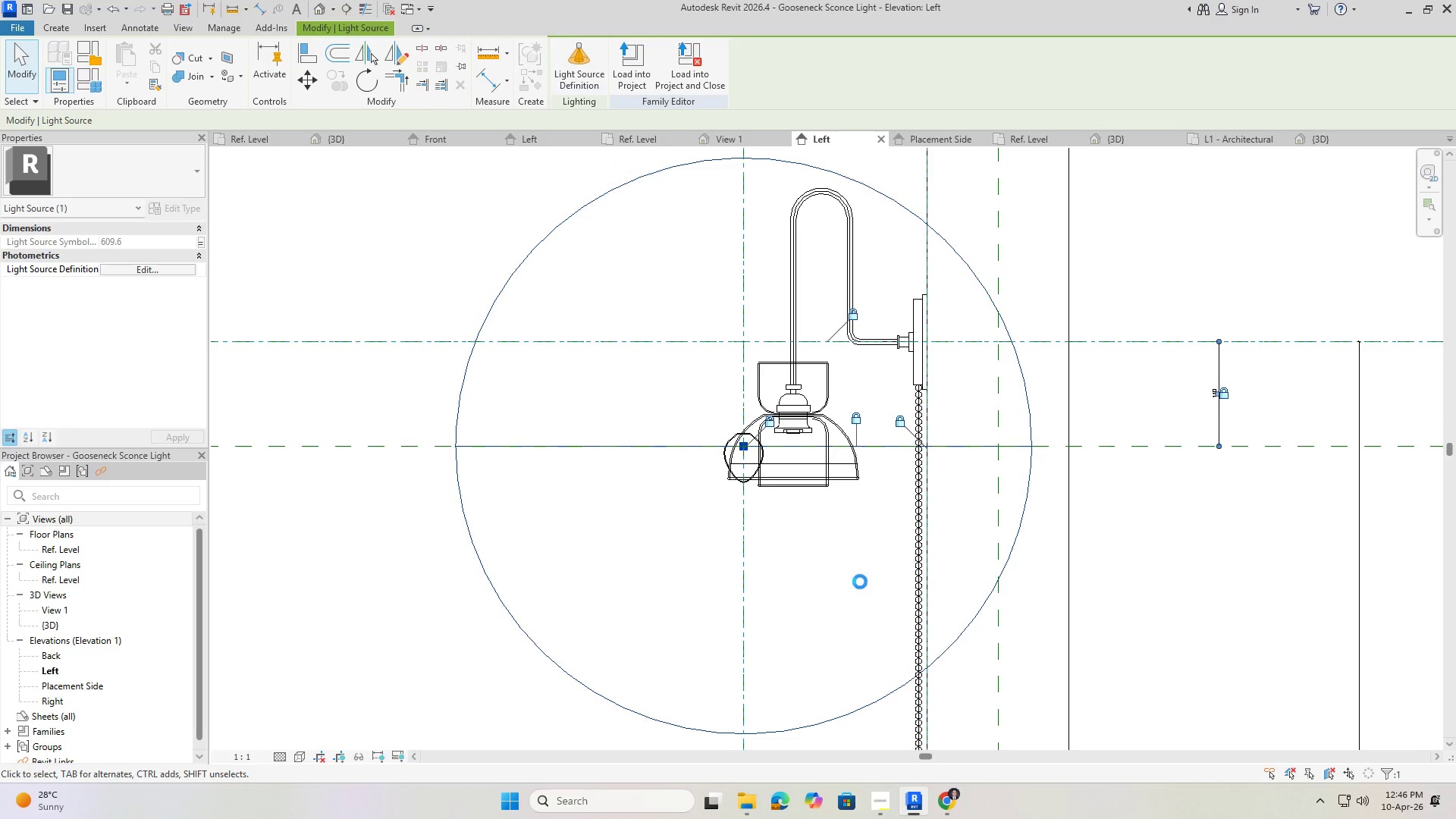 
key(ArrowRight)
 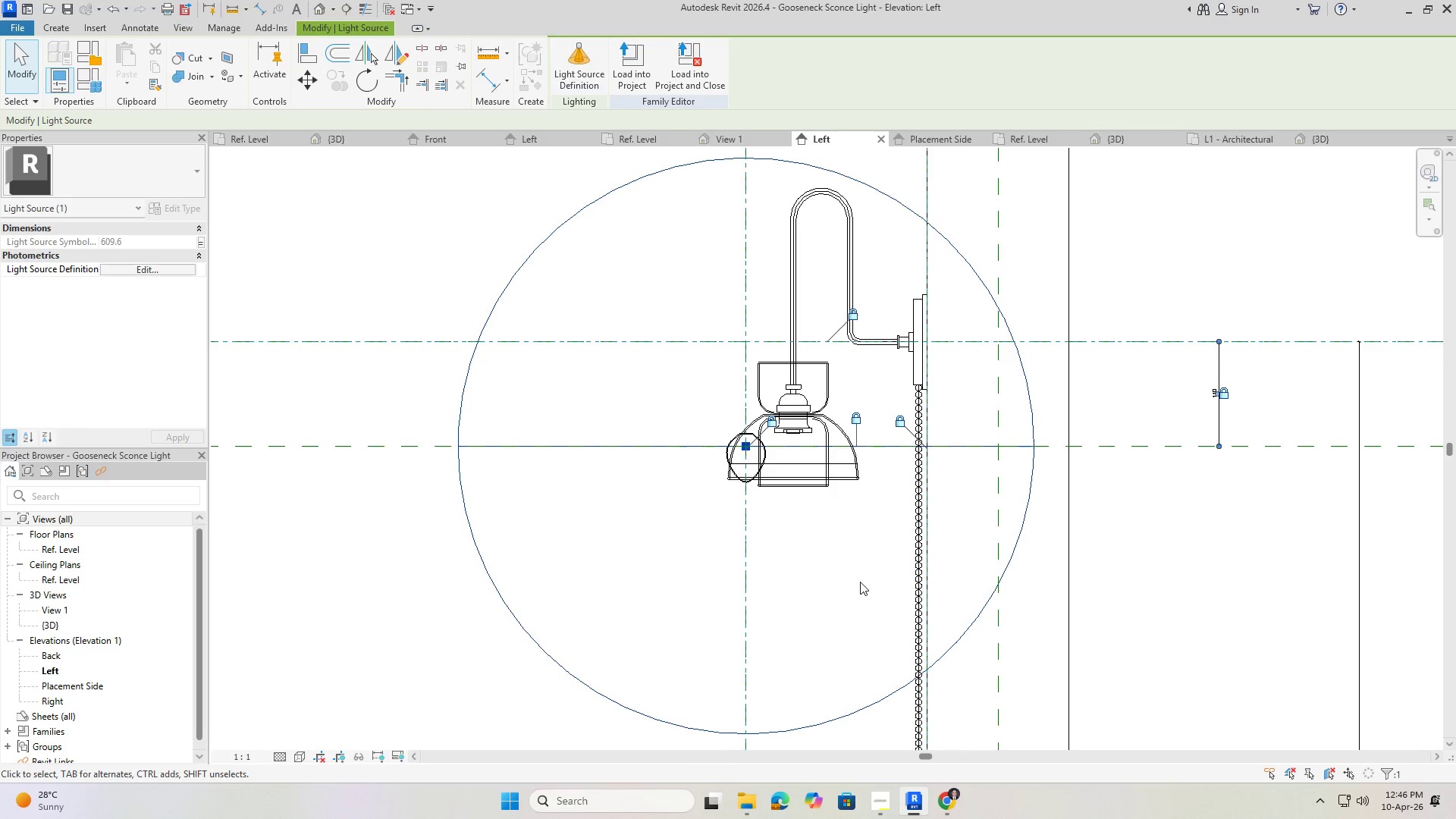 
hold_key(key=ArrowRight, duration=0.86)
 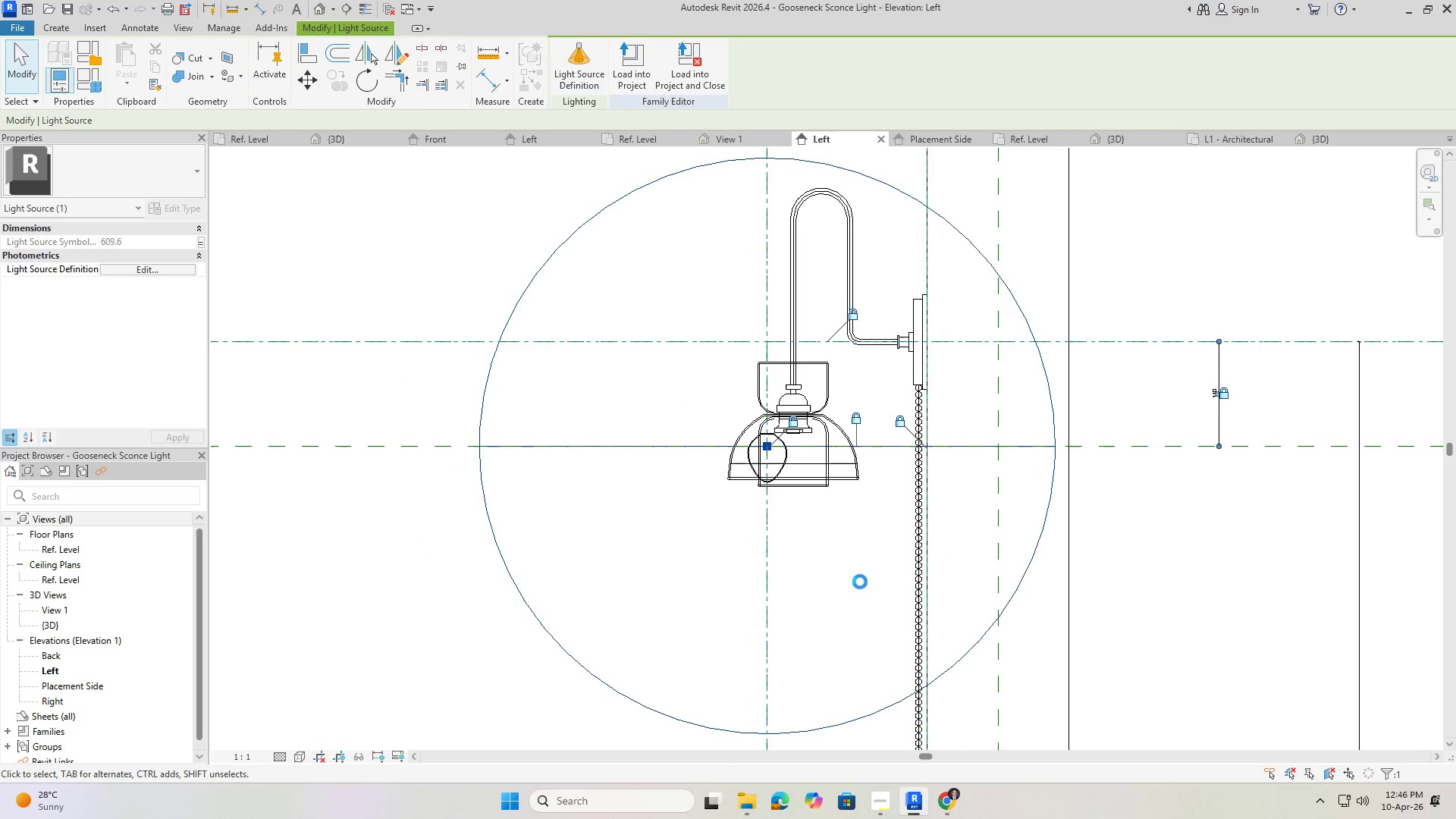 
key(ArrowRight)
 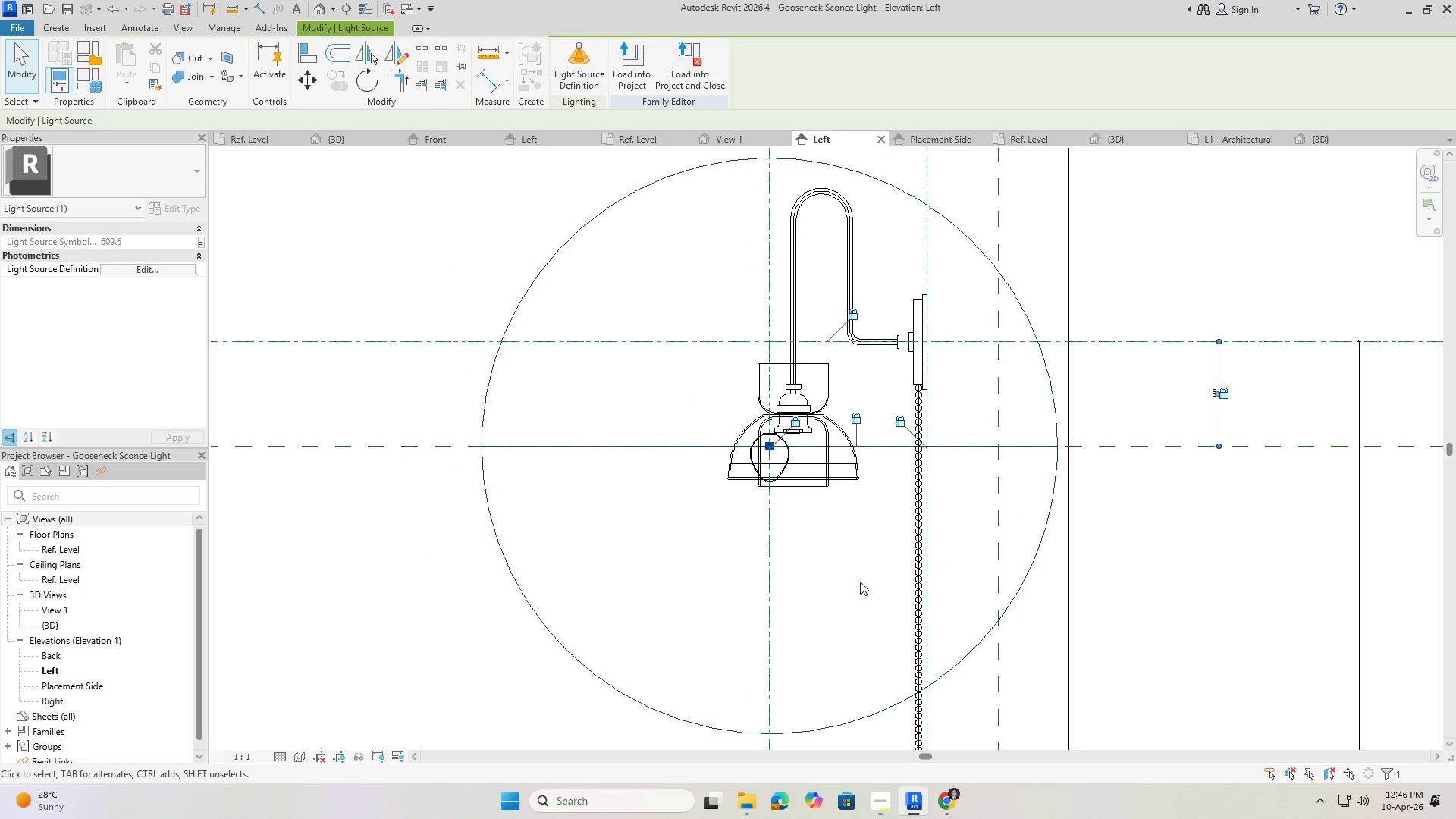 
key(ArrowRight)
 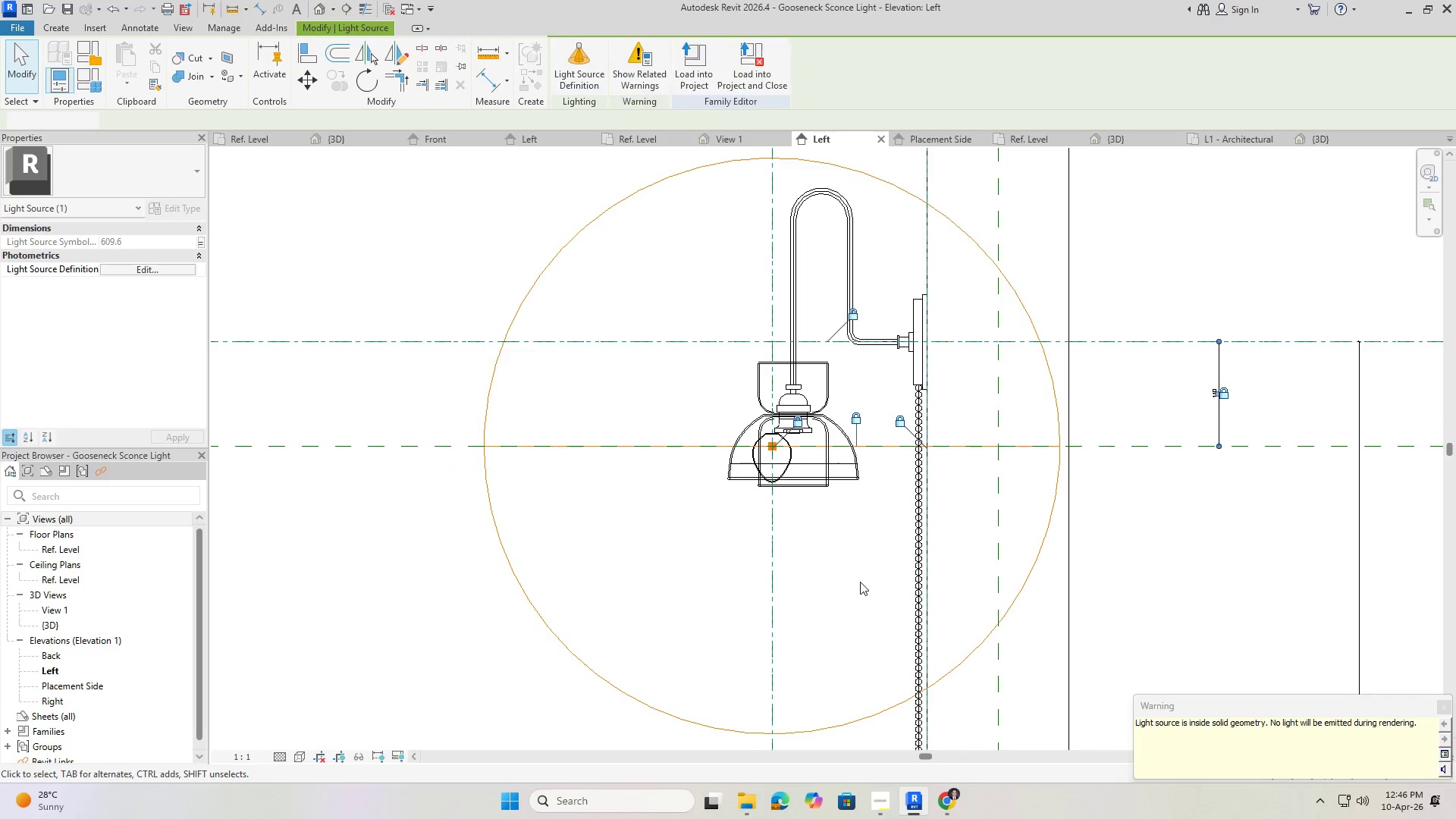 
key(ArrowRight)
 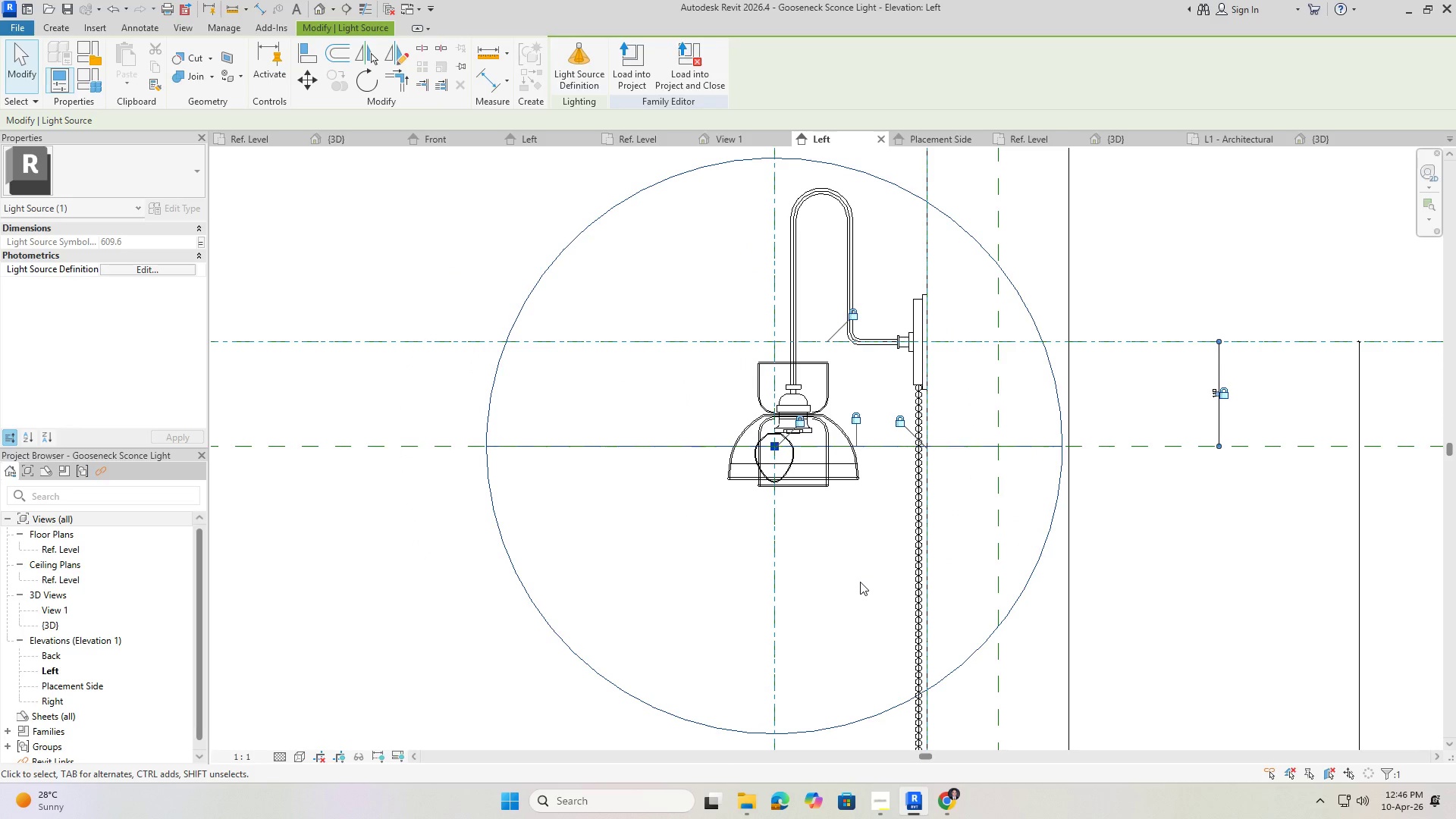 
key(ArrowRight)
 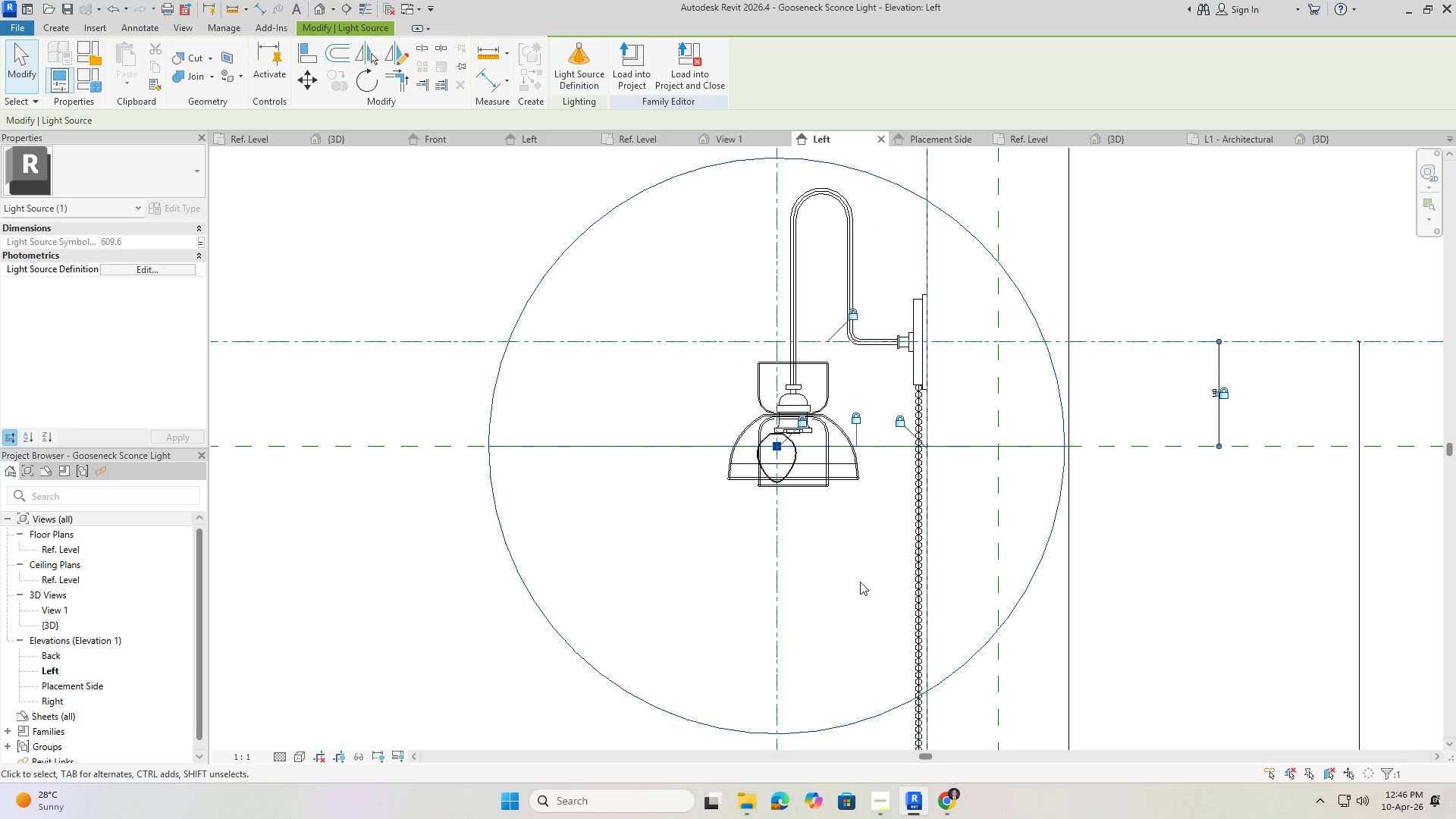 
key(ArrowRight)
 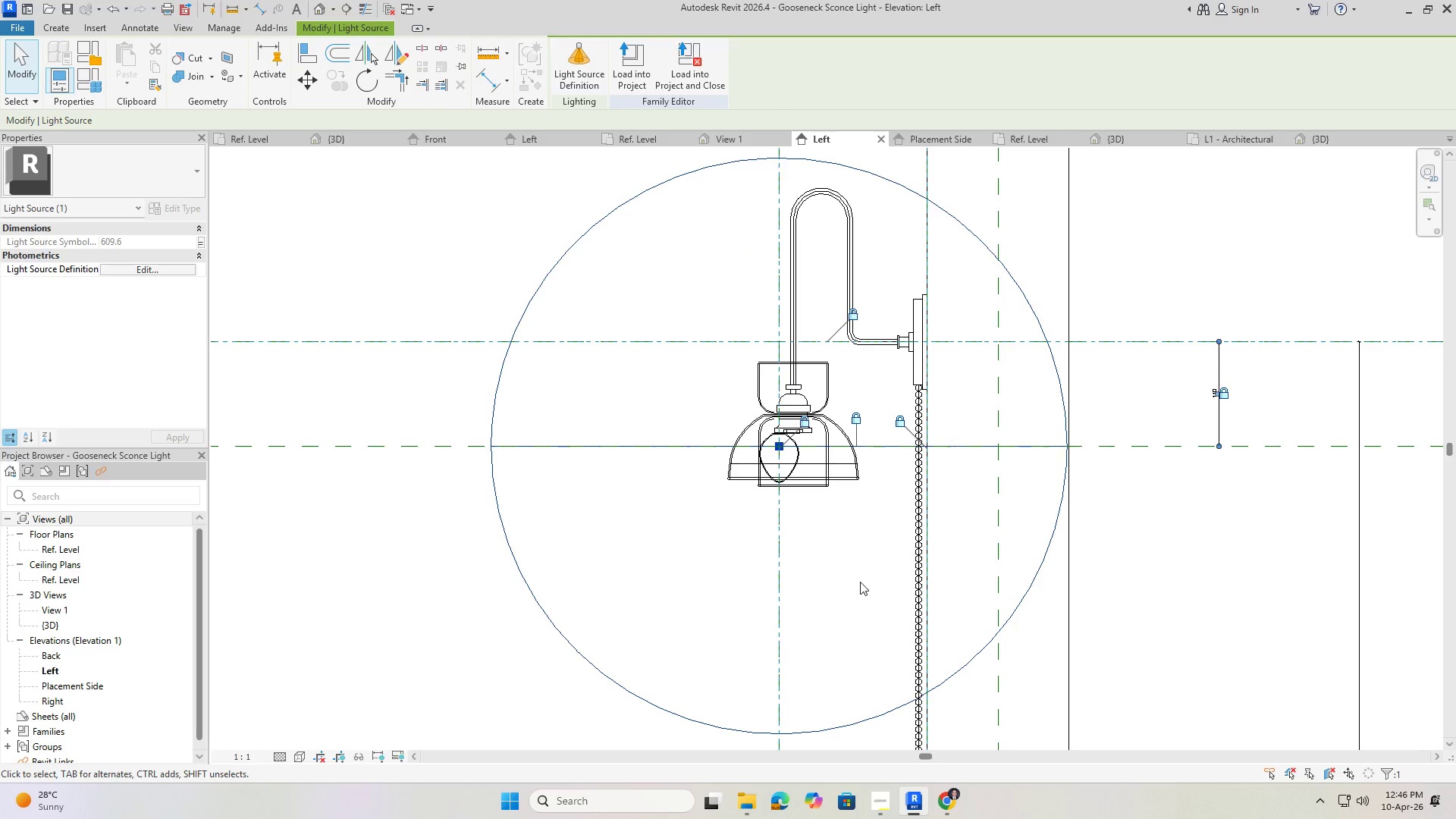 
key(ArrowRight)
 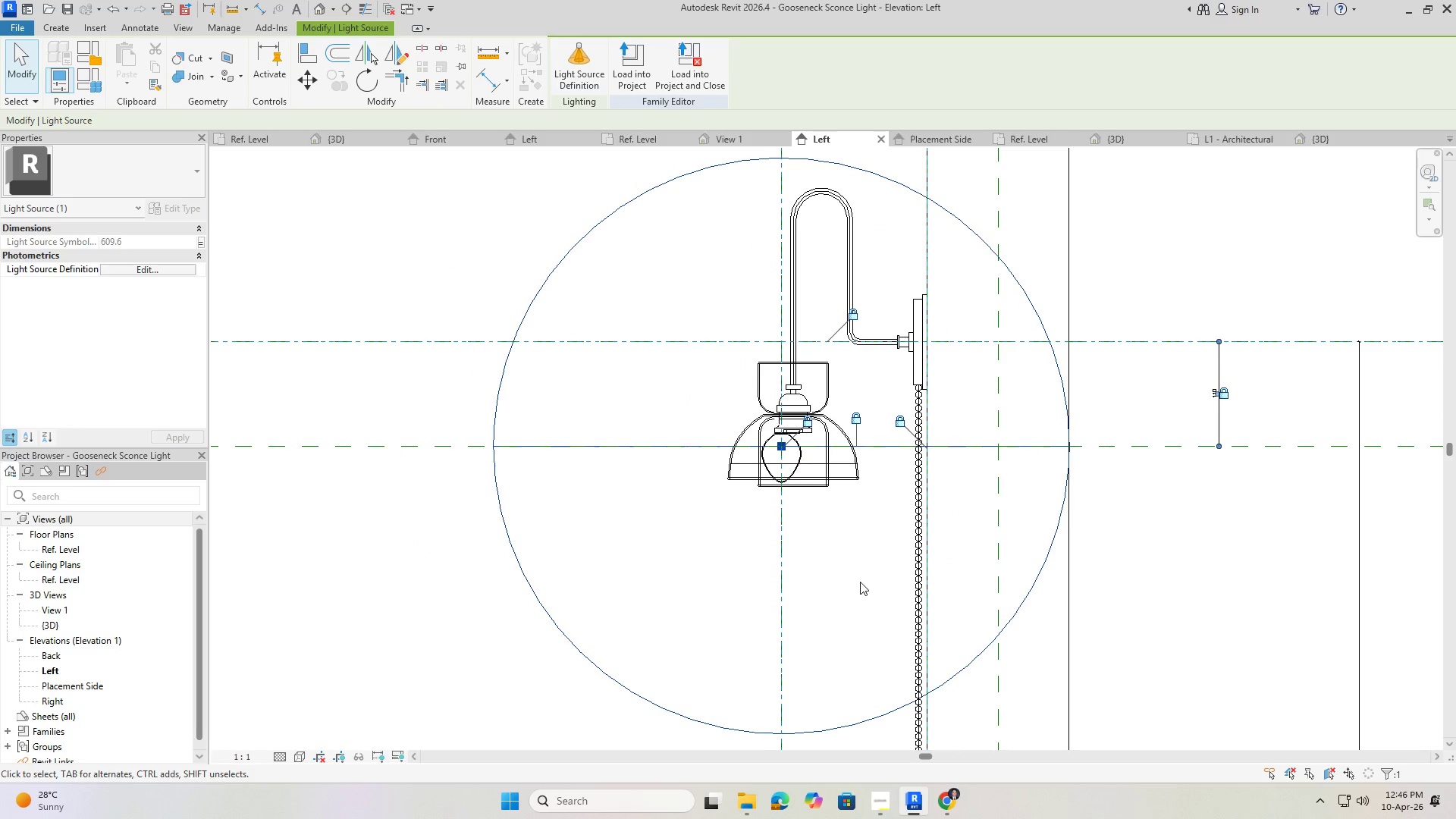 
key(ArrowRight)
 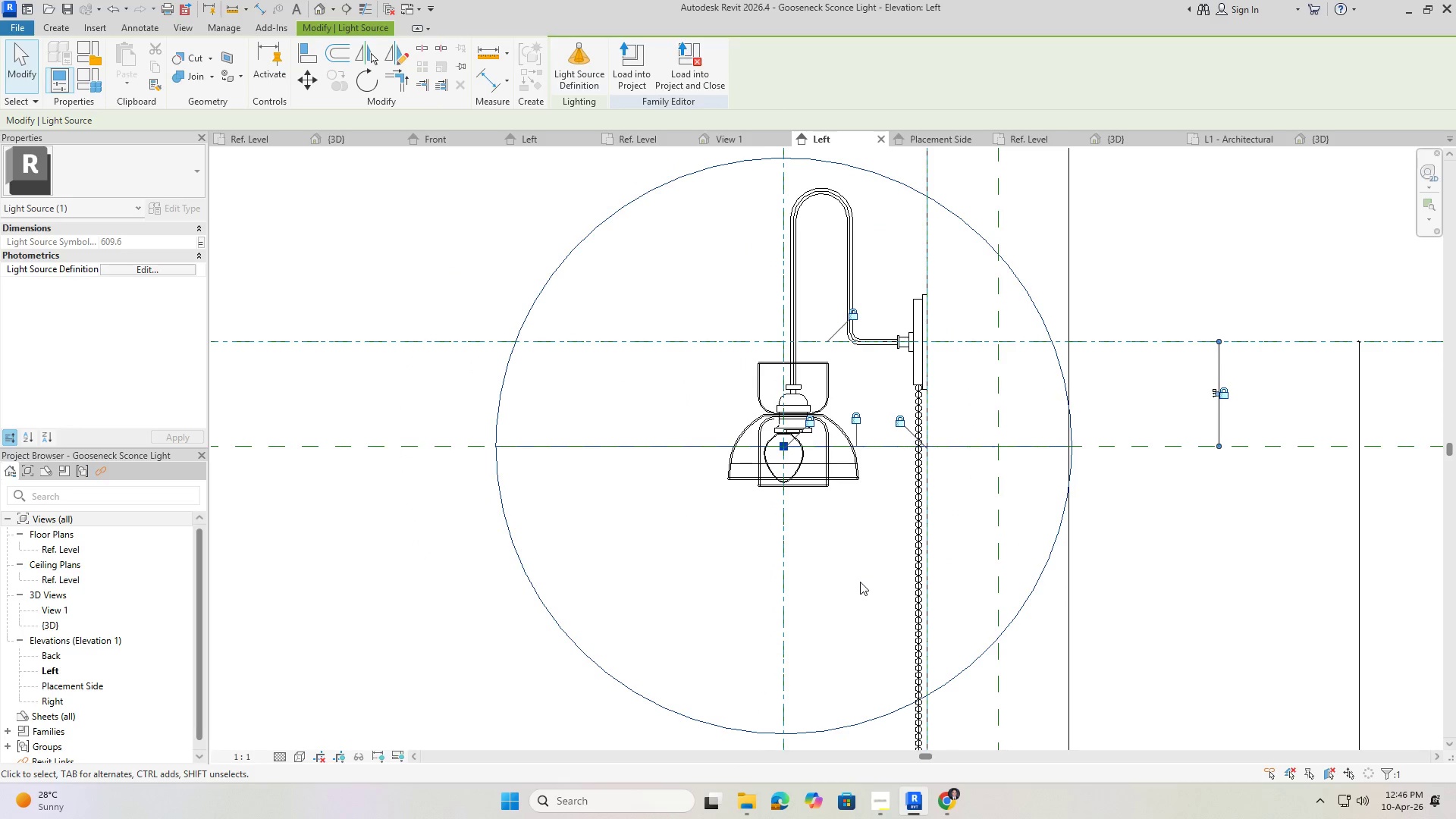 
key(ArrowRight)
 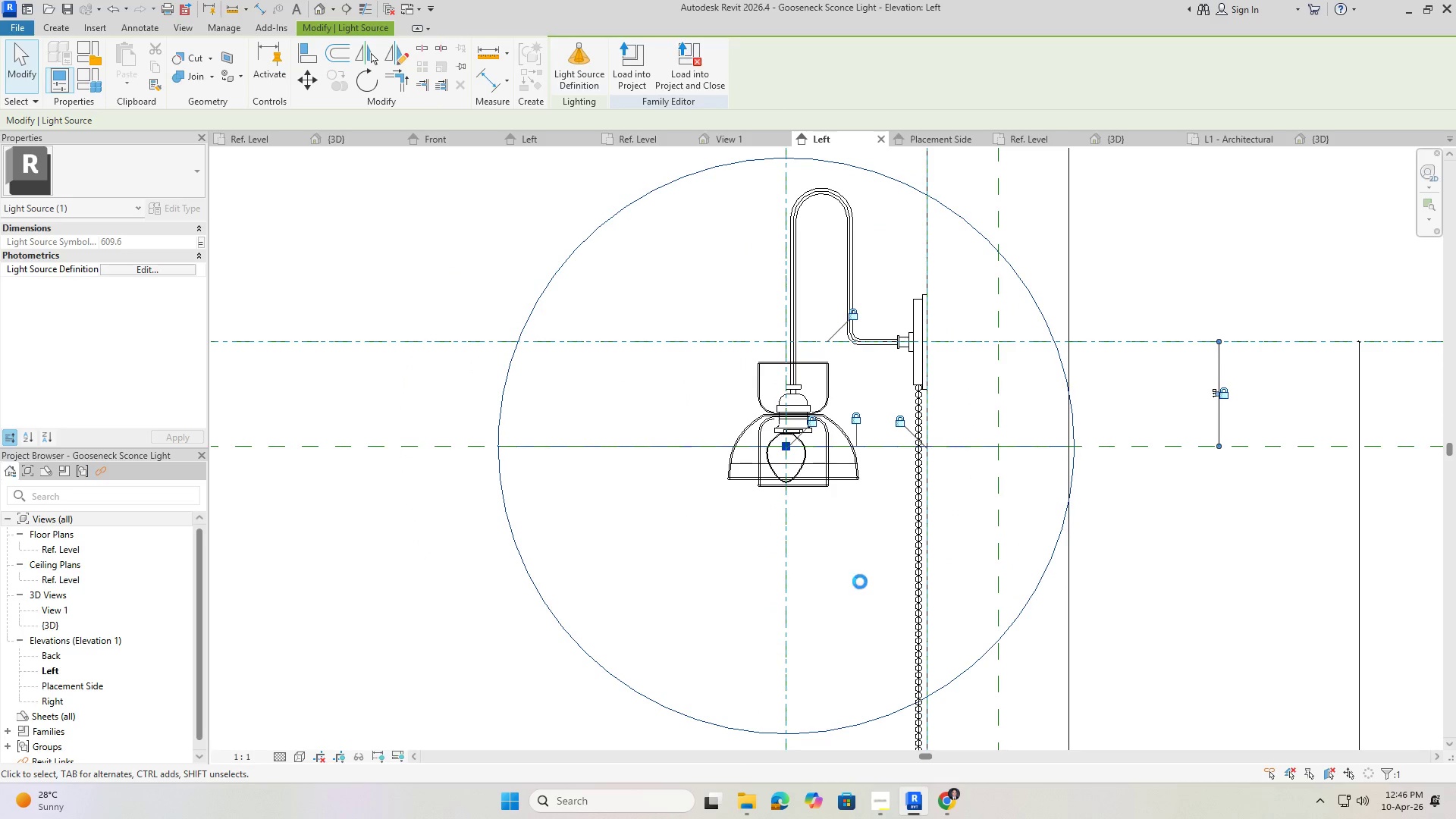 
key(ArrowRight)
 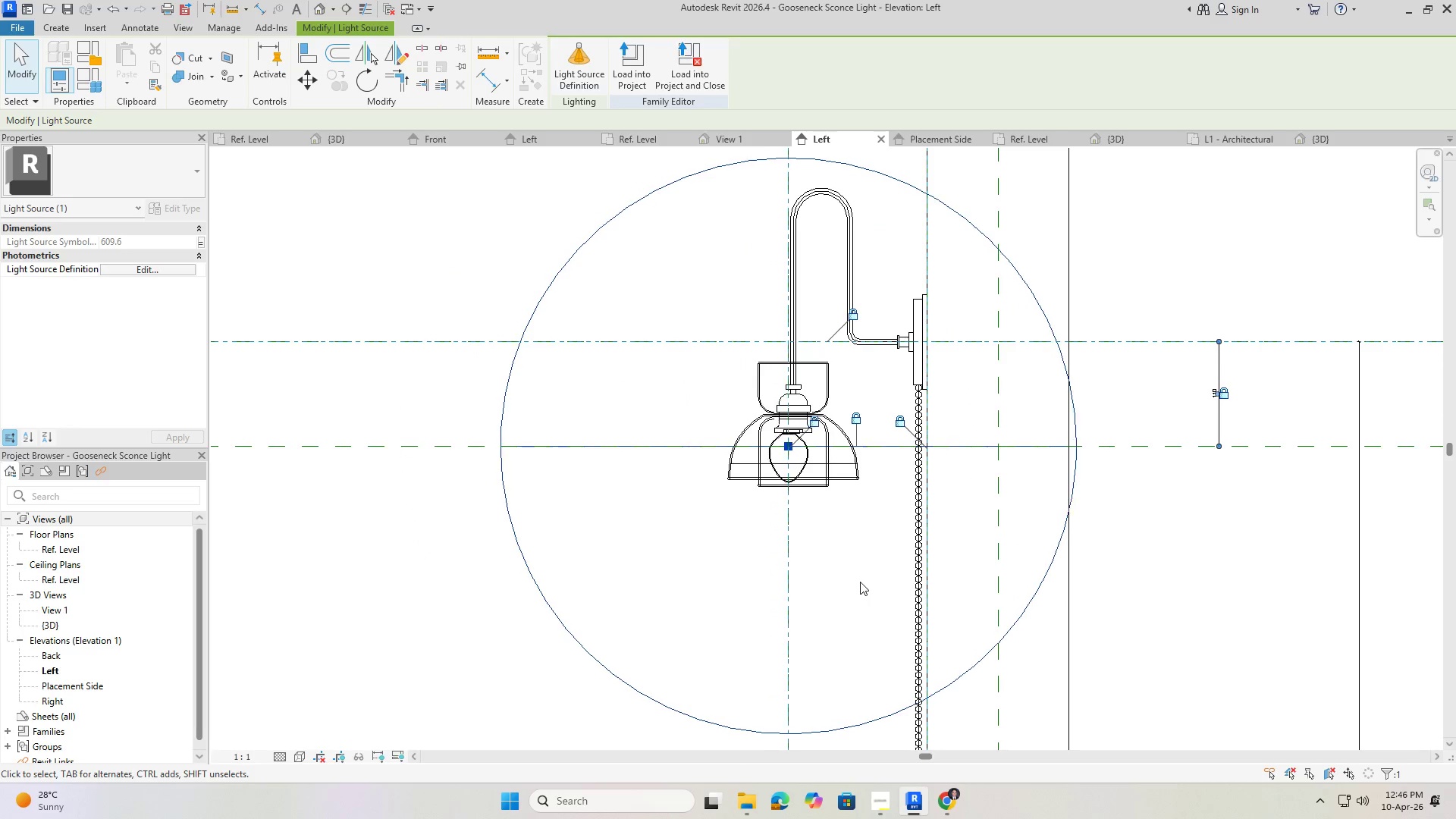 
key(ArrowRight)
 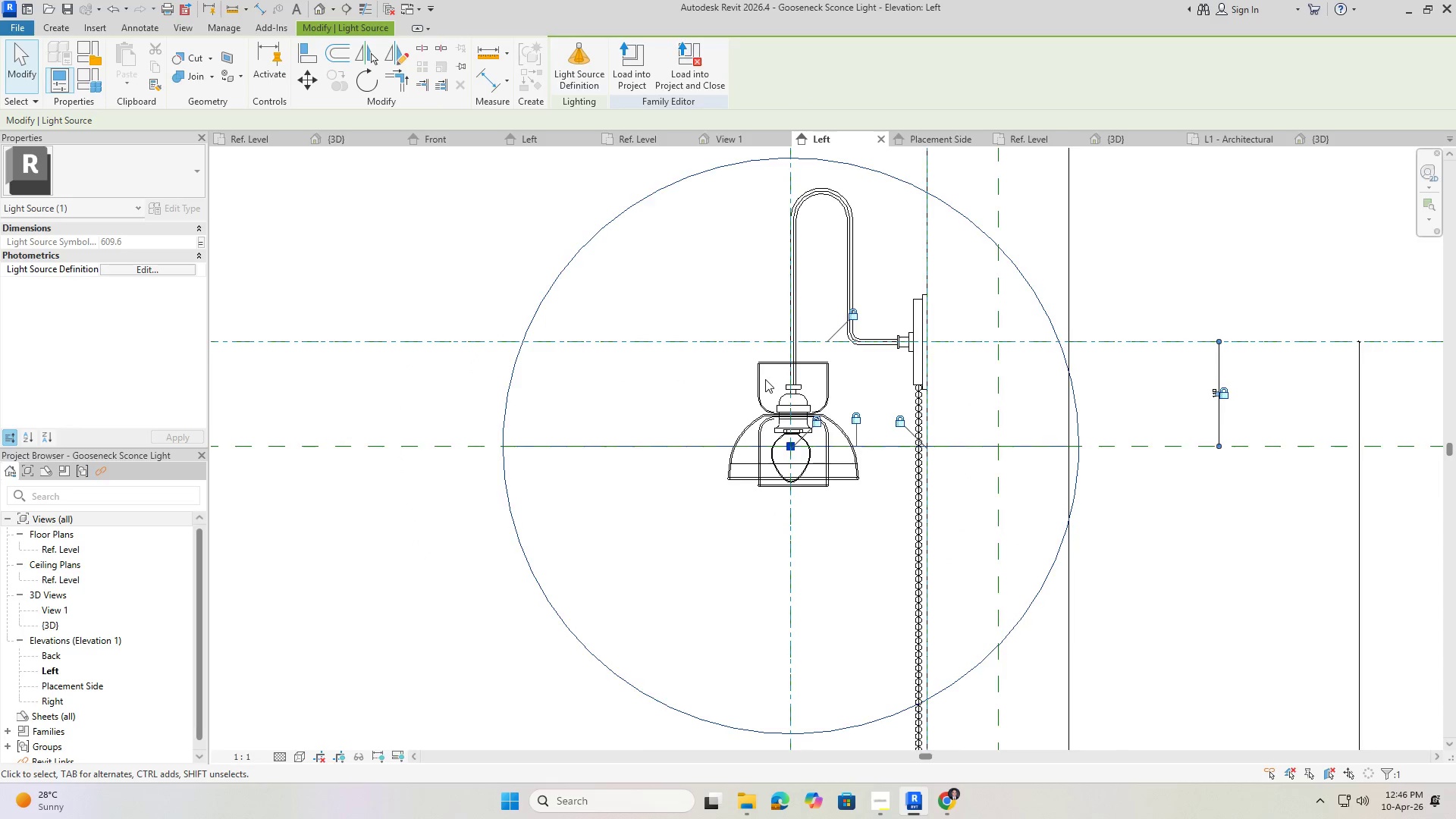 
key(ArrowRight)
 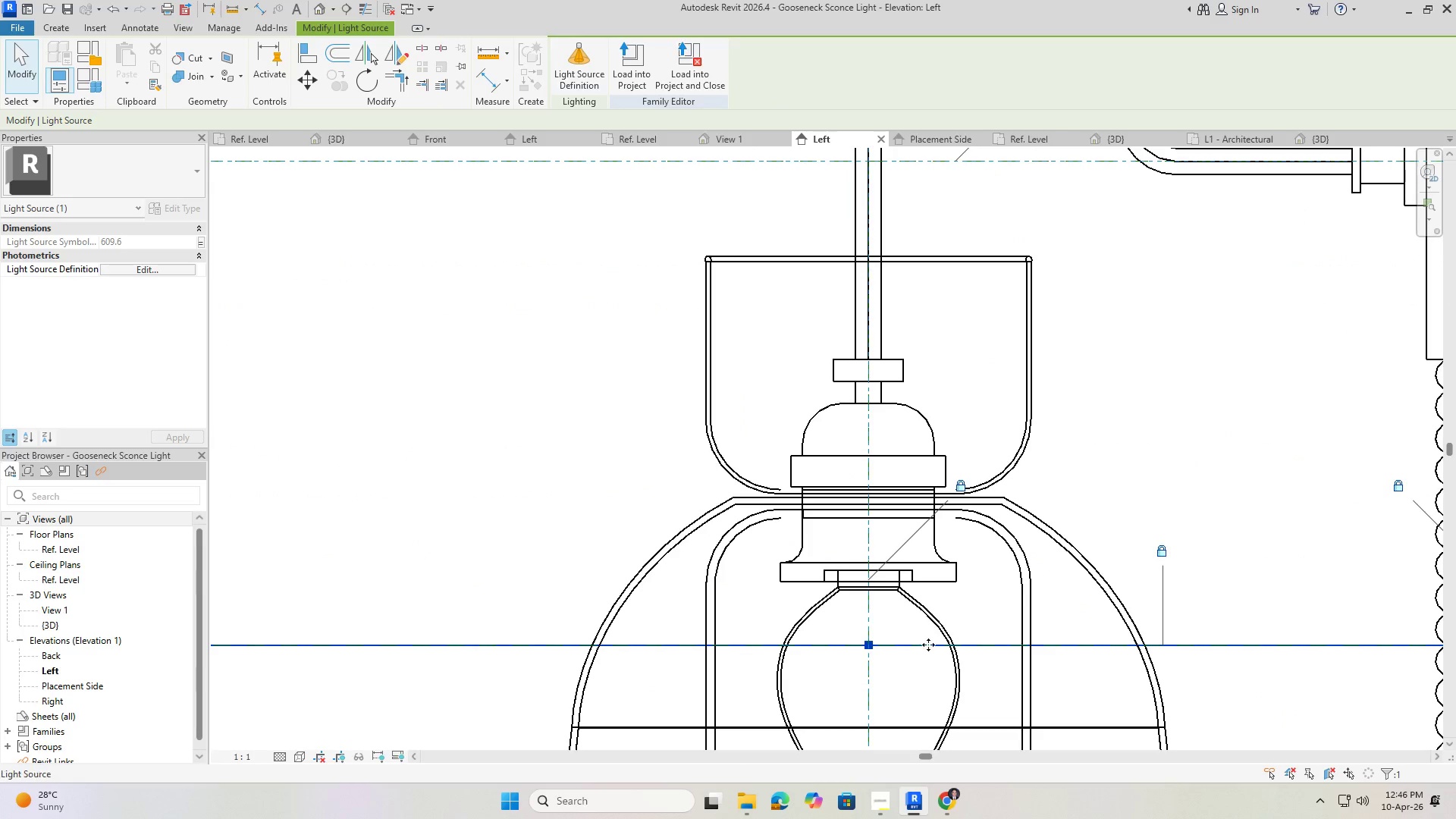 
key(ArrowRight)
 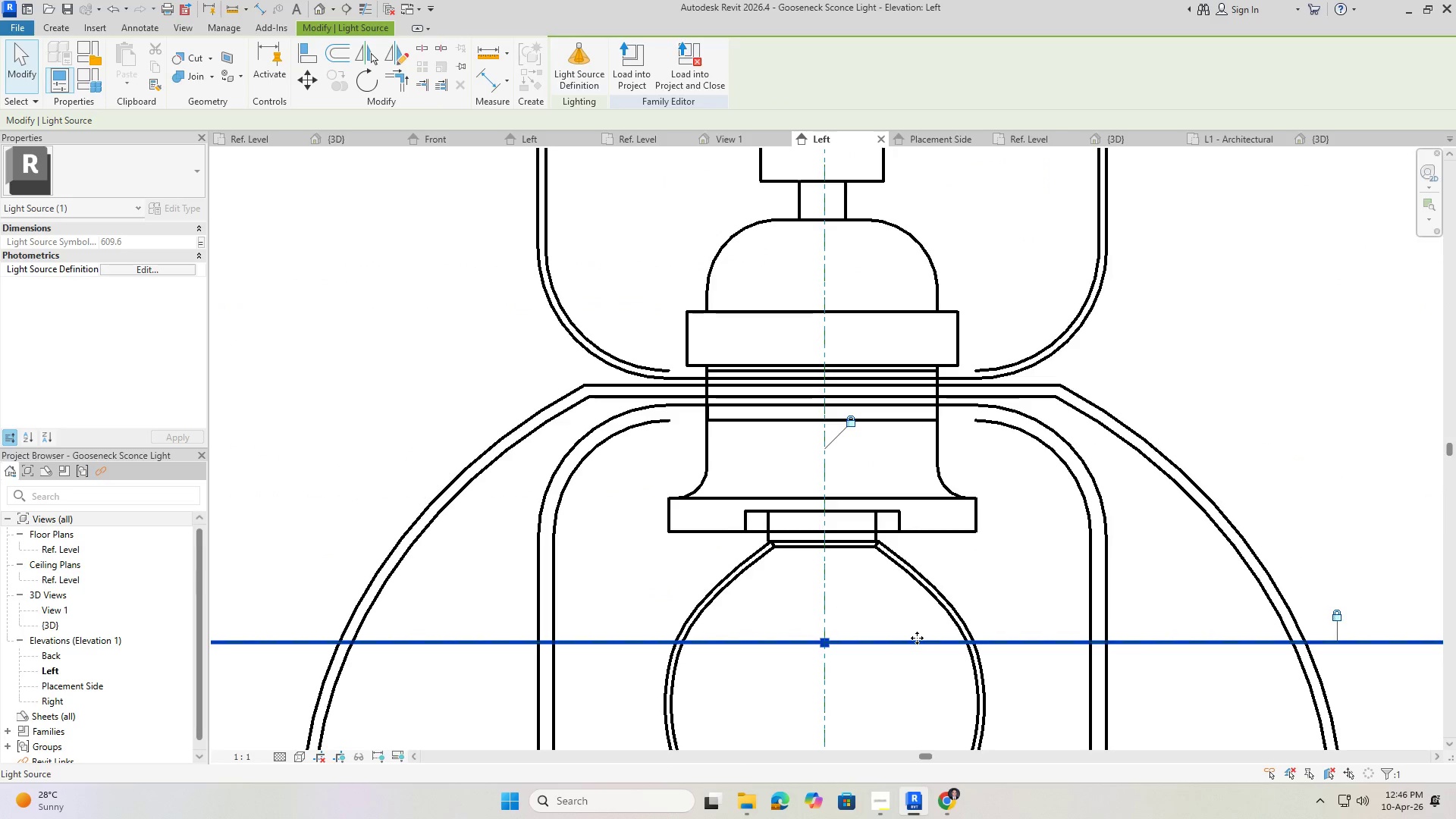 
scroll: coordinate [932, 648], scroll_direction: up, amount: 15.0
 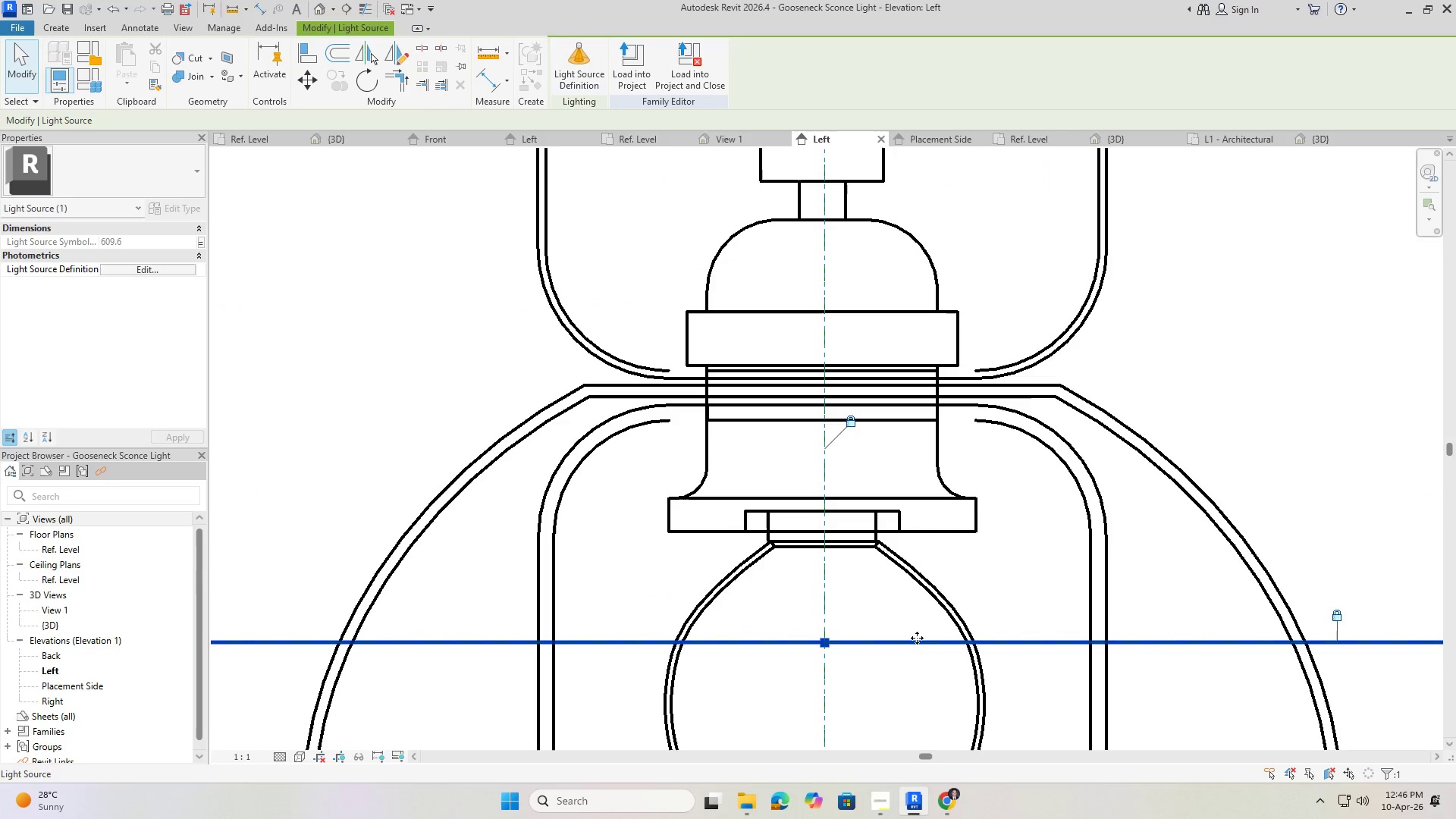 
key(ArrowLeft)
 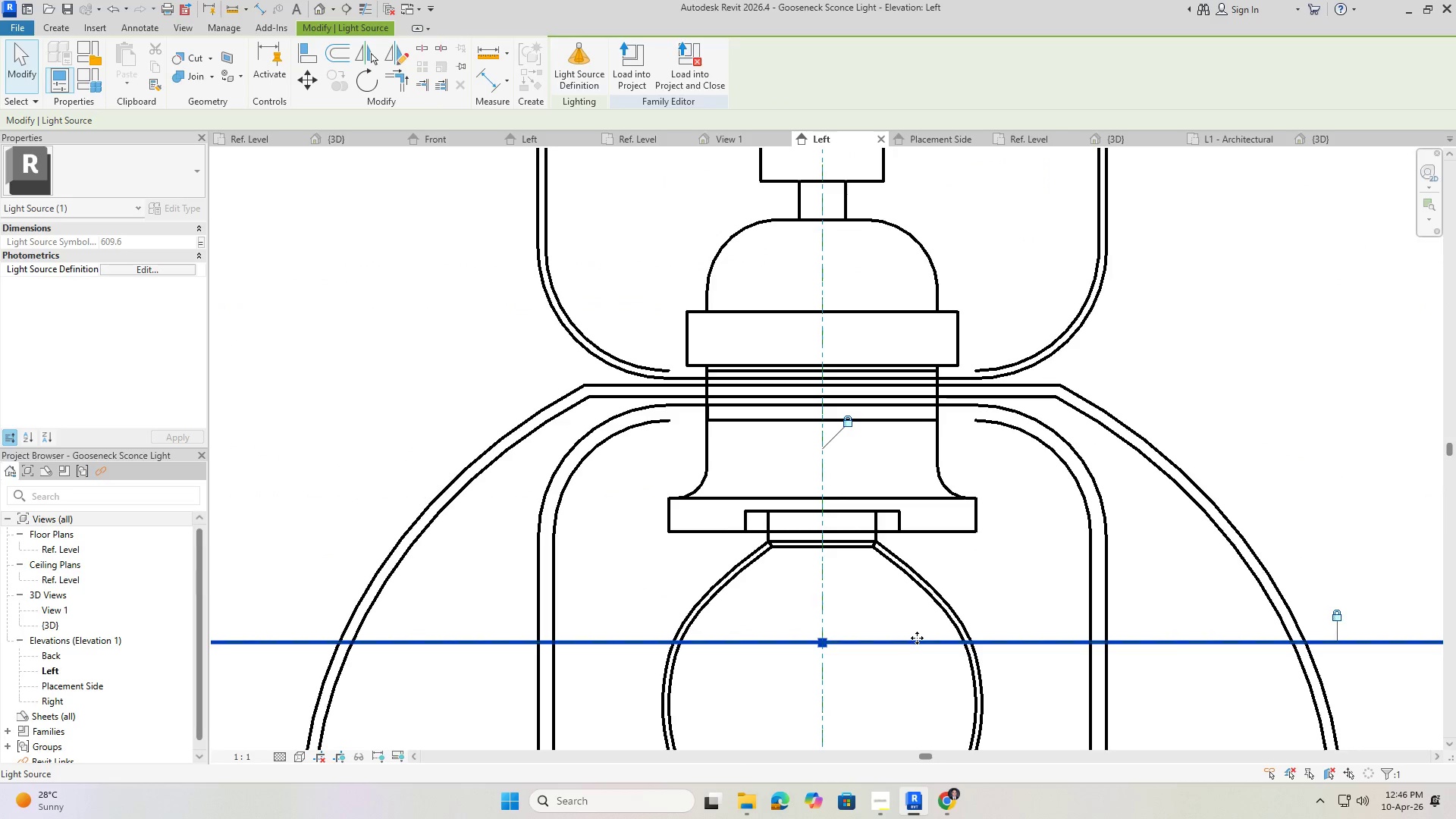 
key(ArrowLeft)
 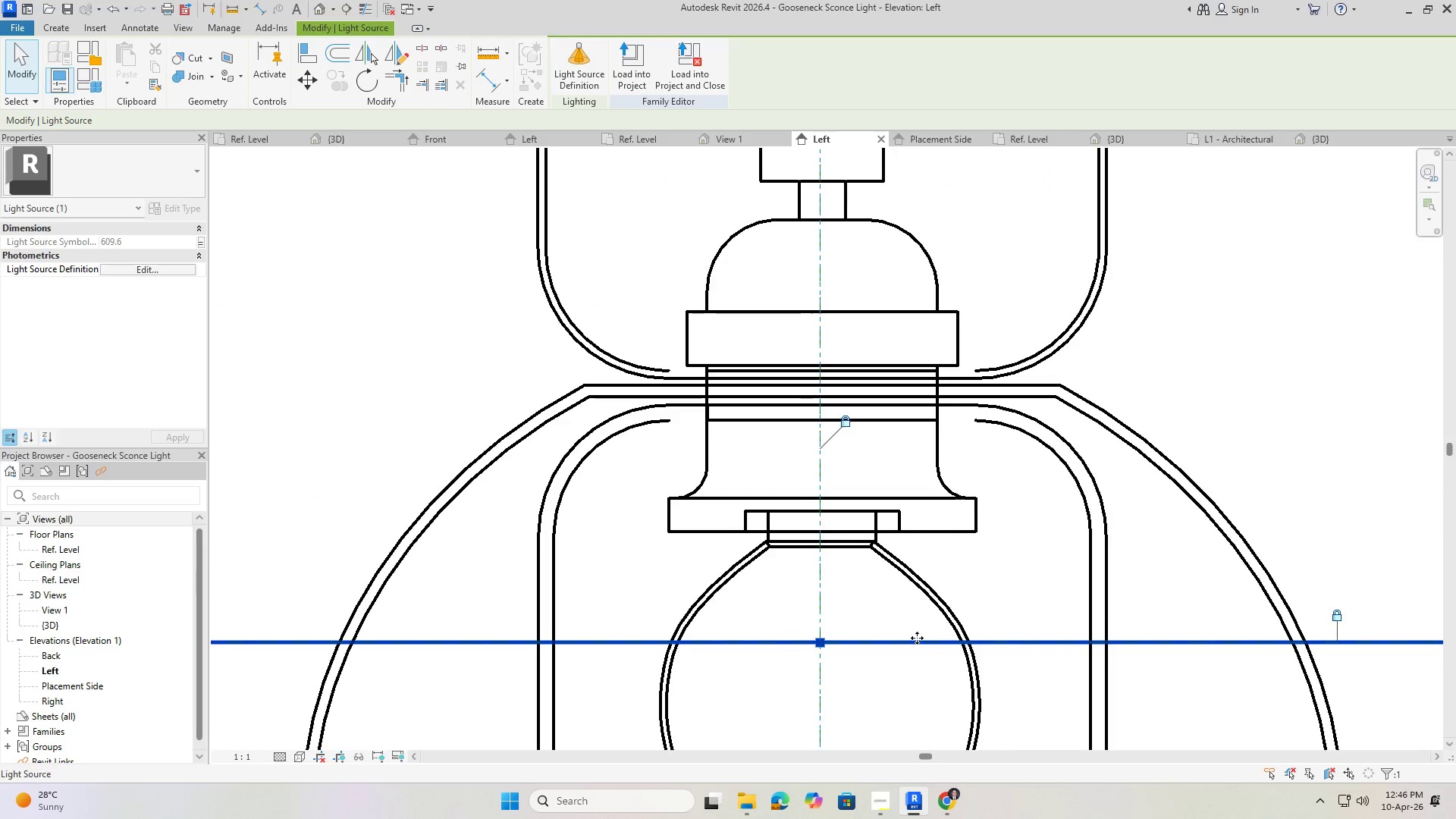 
key(ArrowRight)
 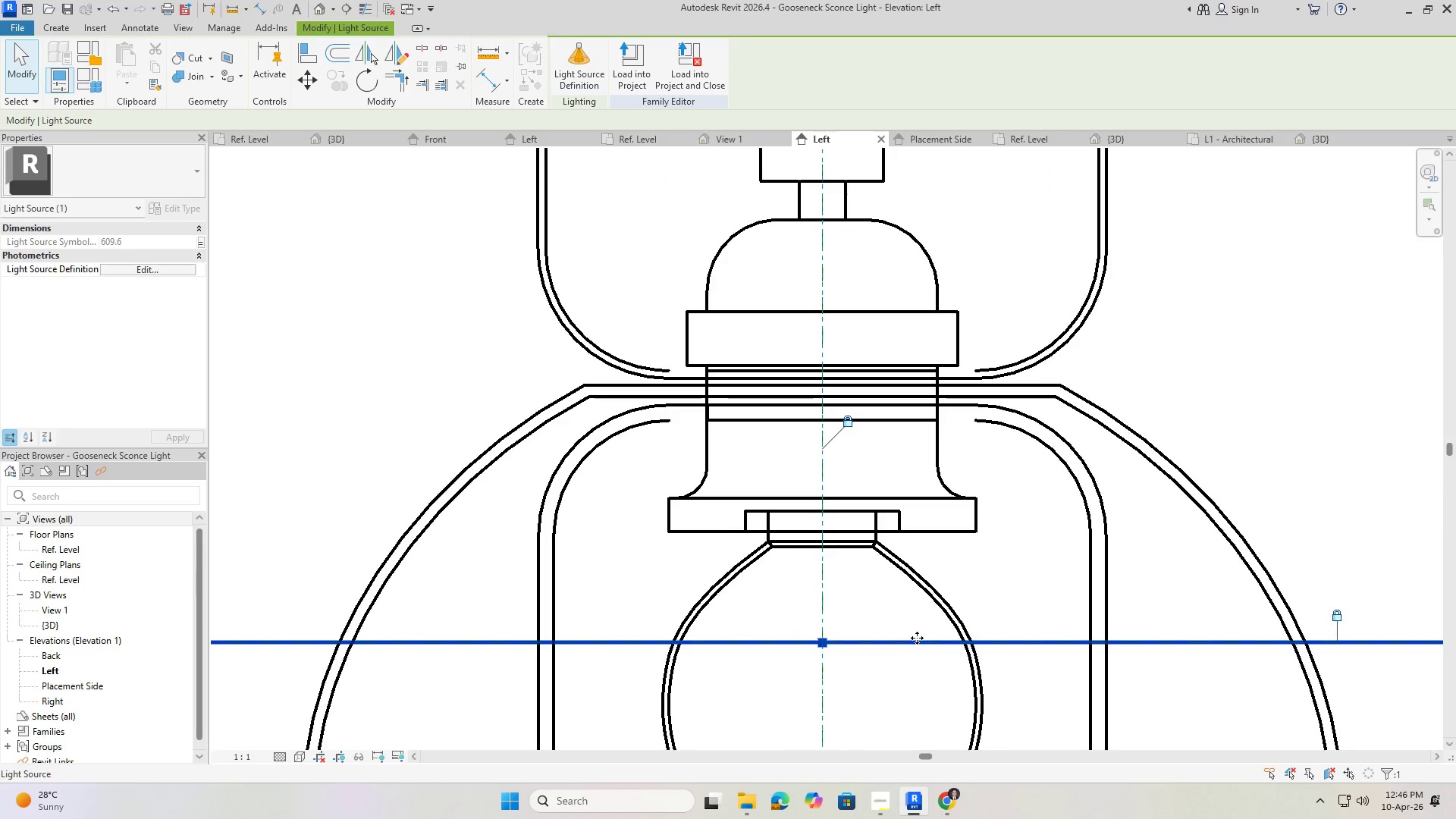 
key(ArrowLeft)
 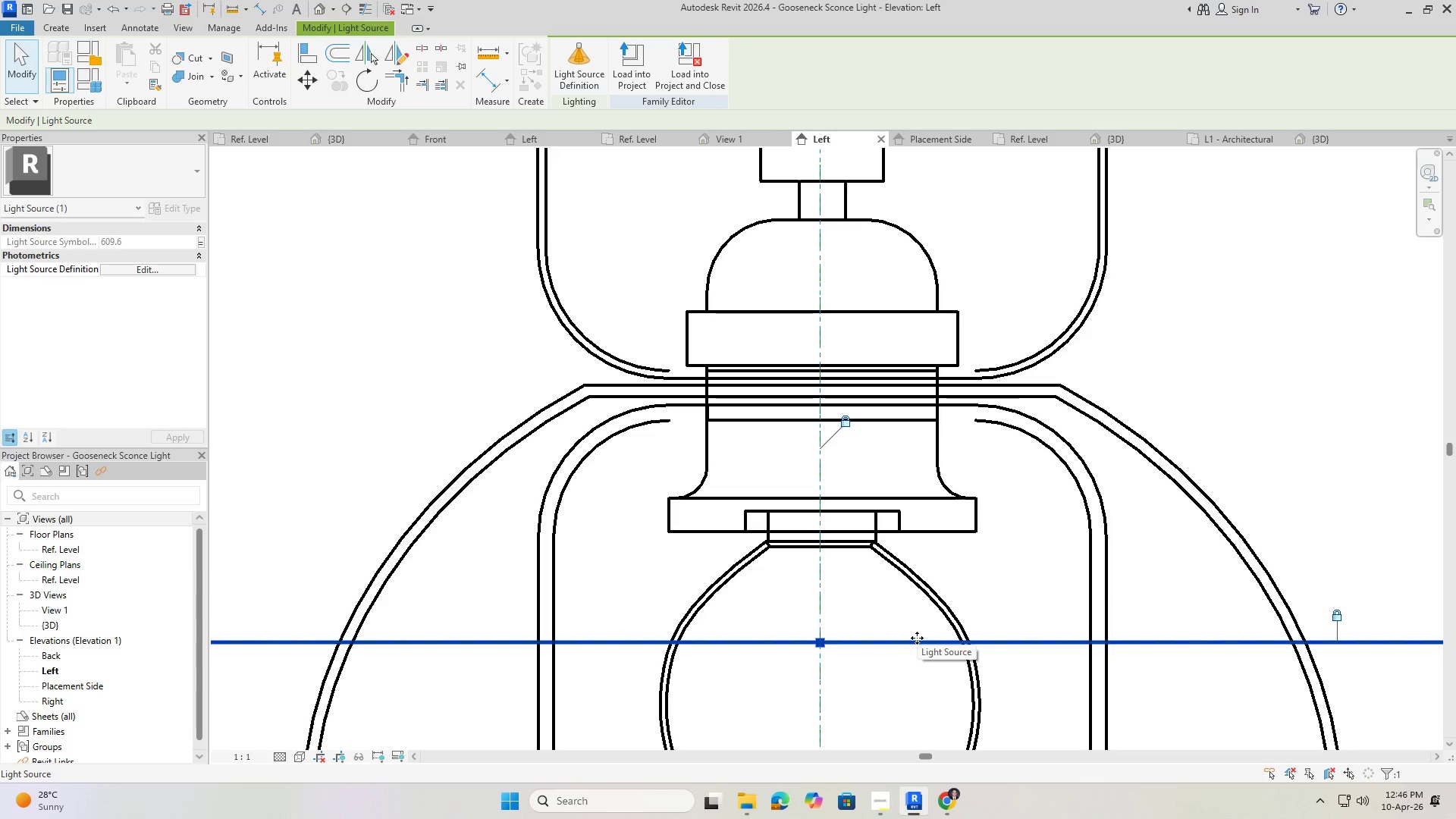 
key(ArrowRight)
 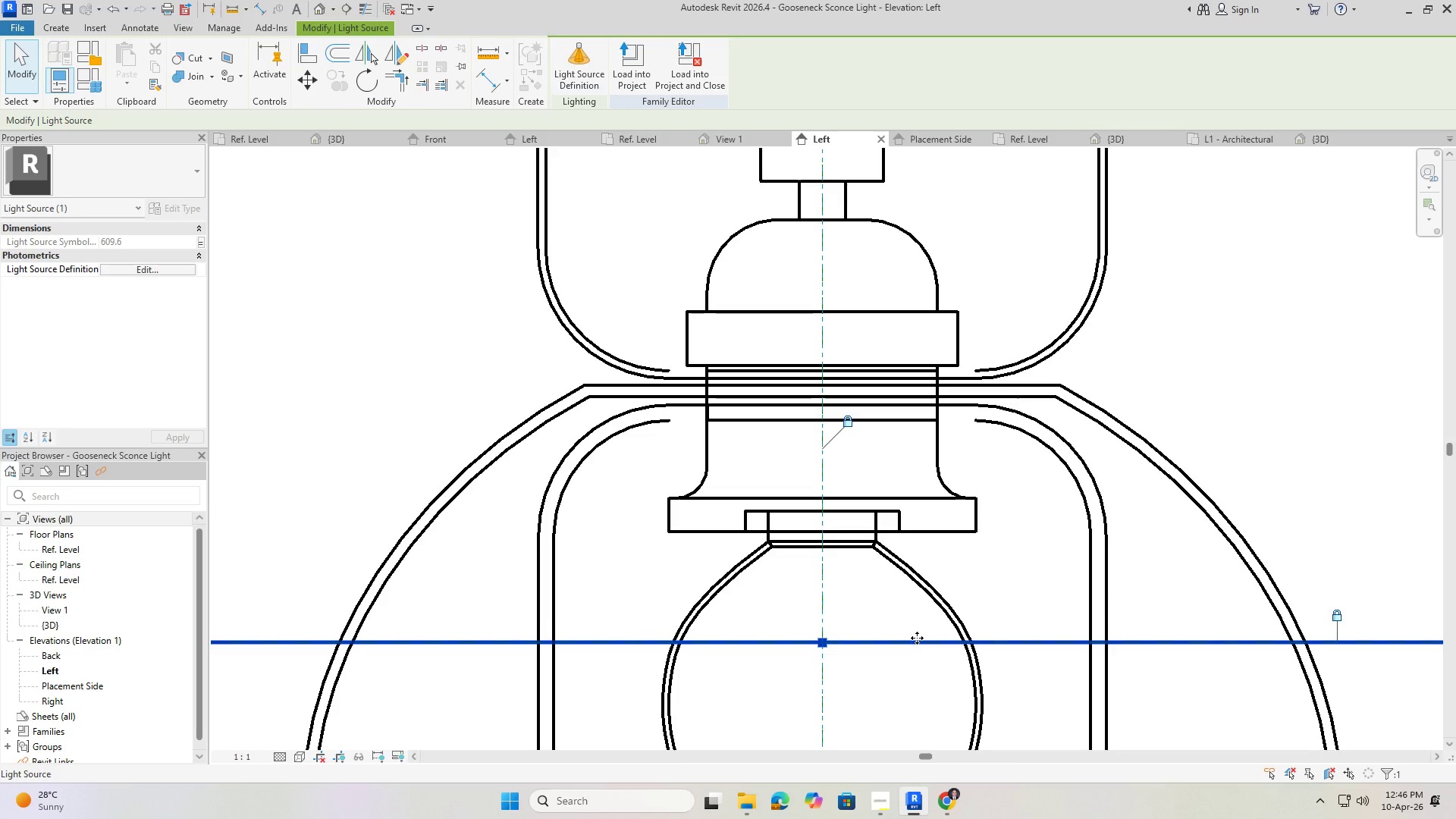 
key(ArrowLeft)
 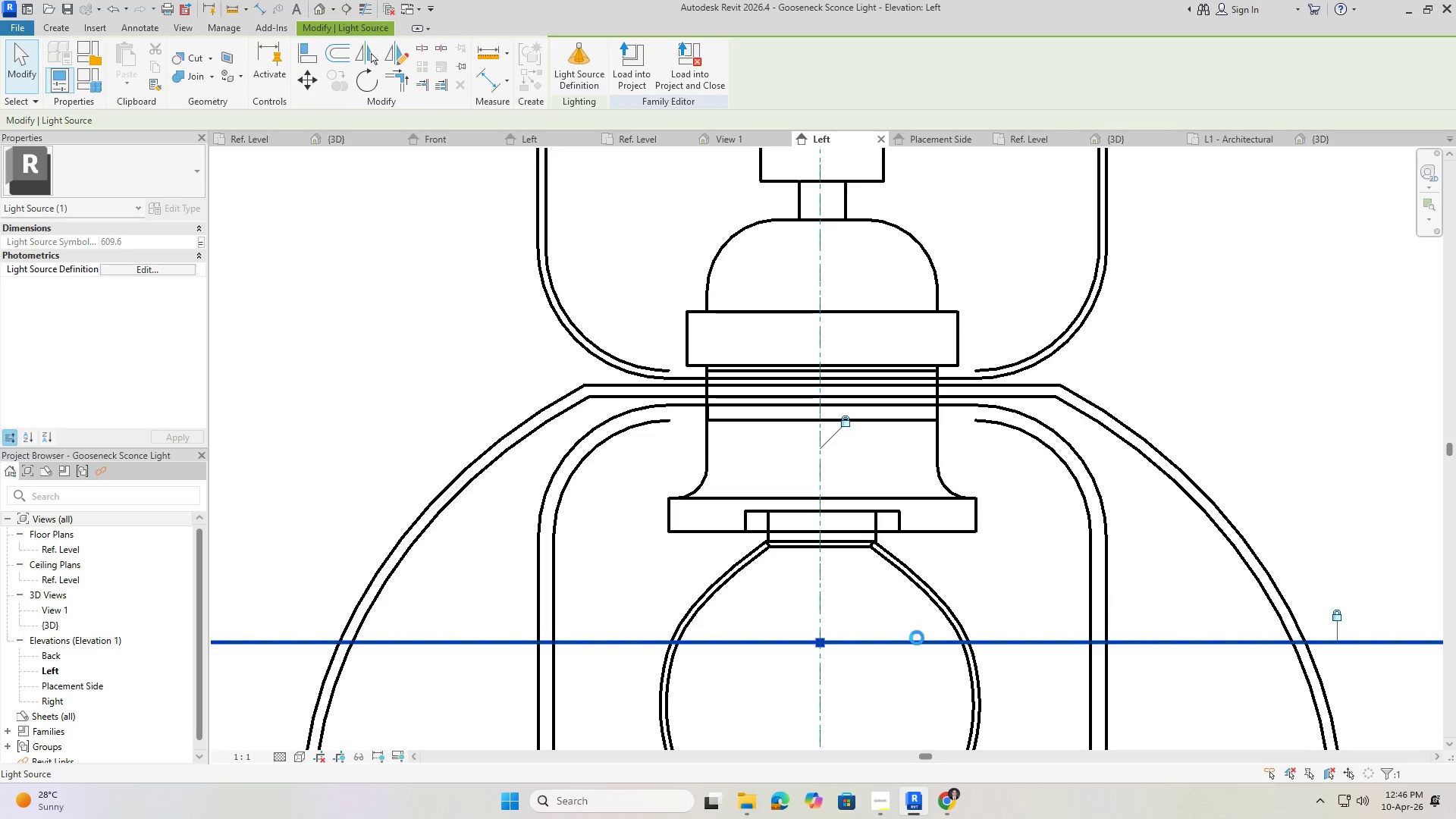 
key(ArrowRight)
 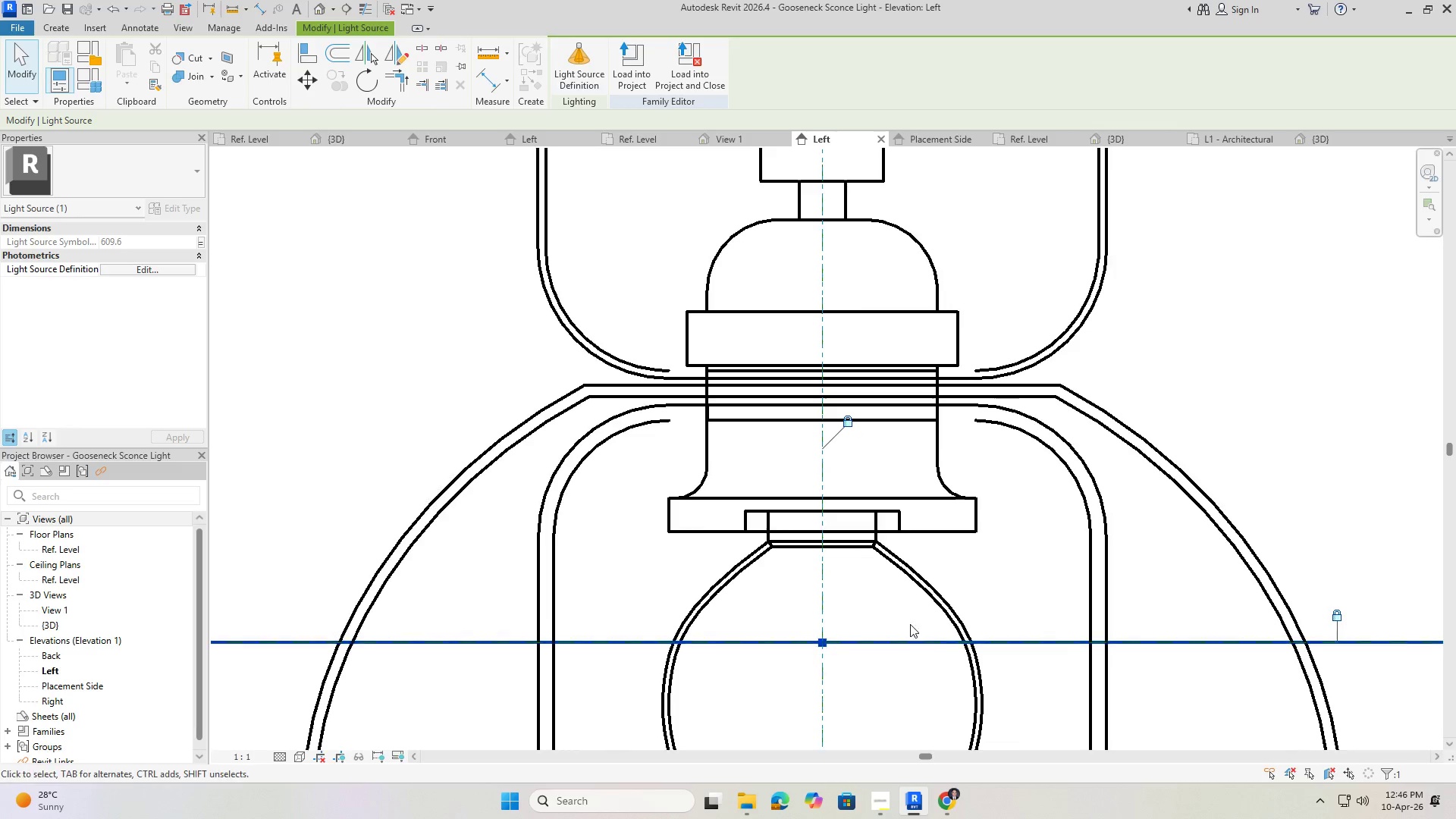 
scroll: coordinate [586, 479], scroll_direction: down, amount: 24.0
 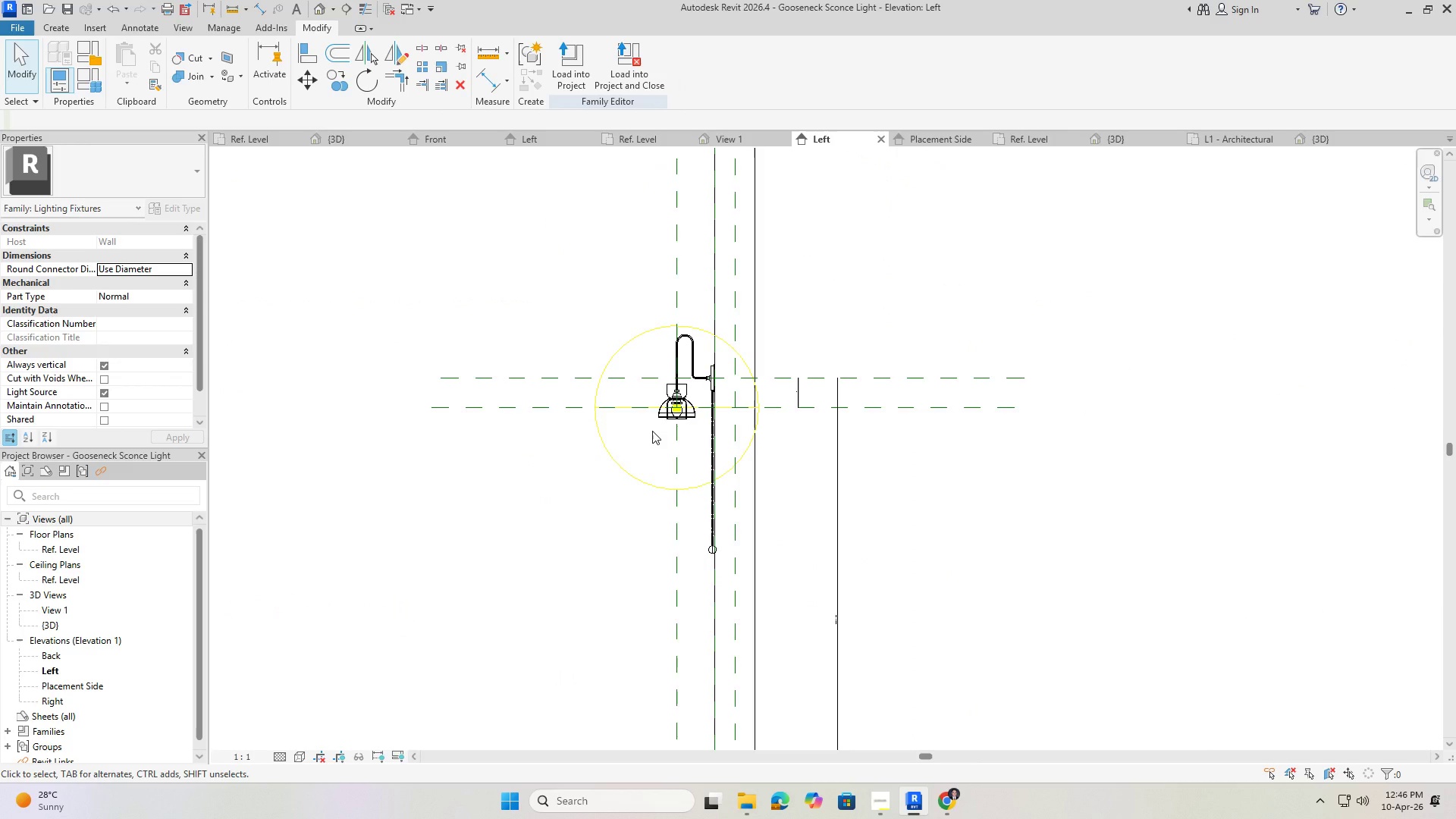 
key(Control+S)
 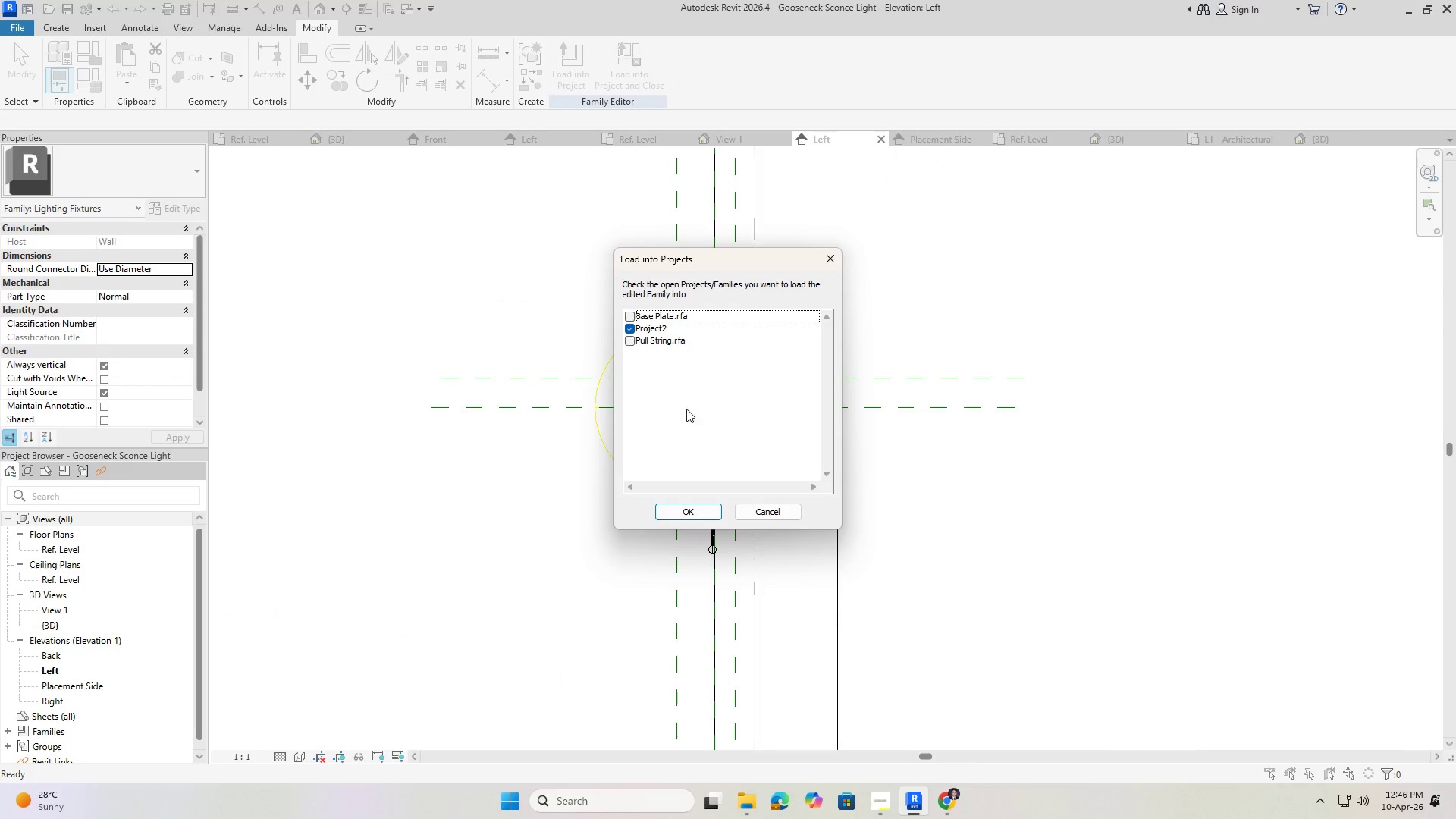 
left_click([695, 513])
 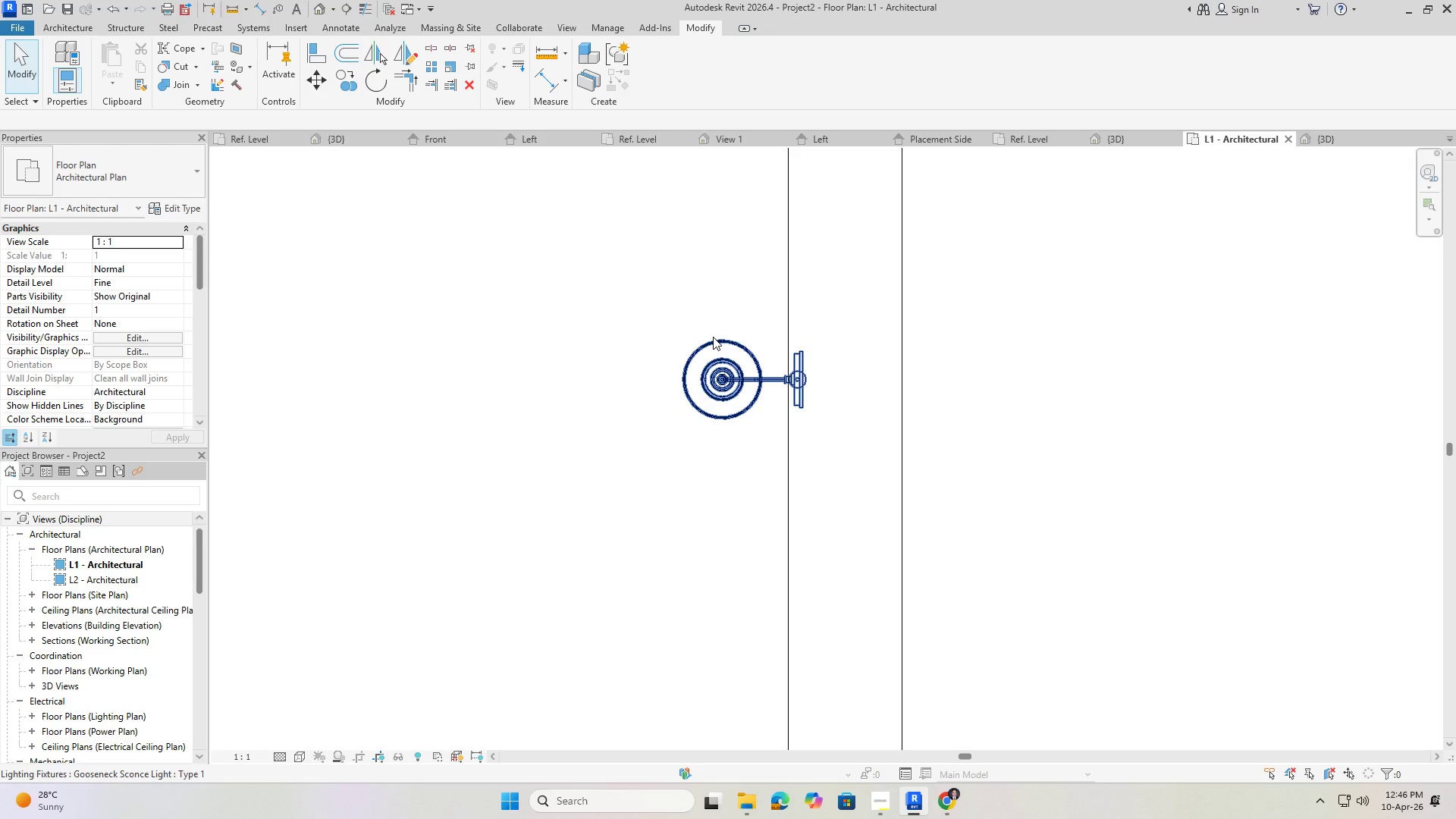 
wait(23.02)
 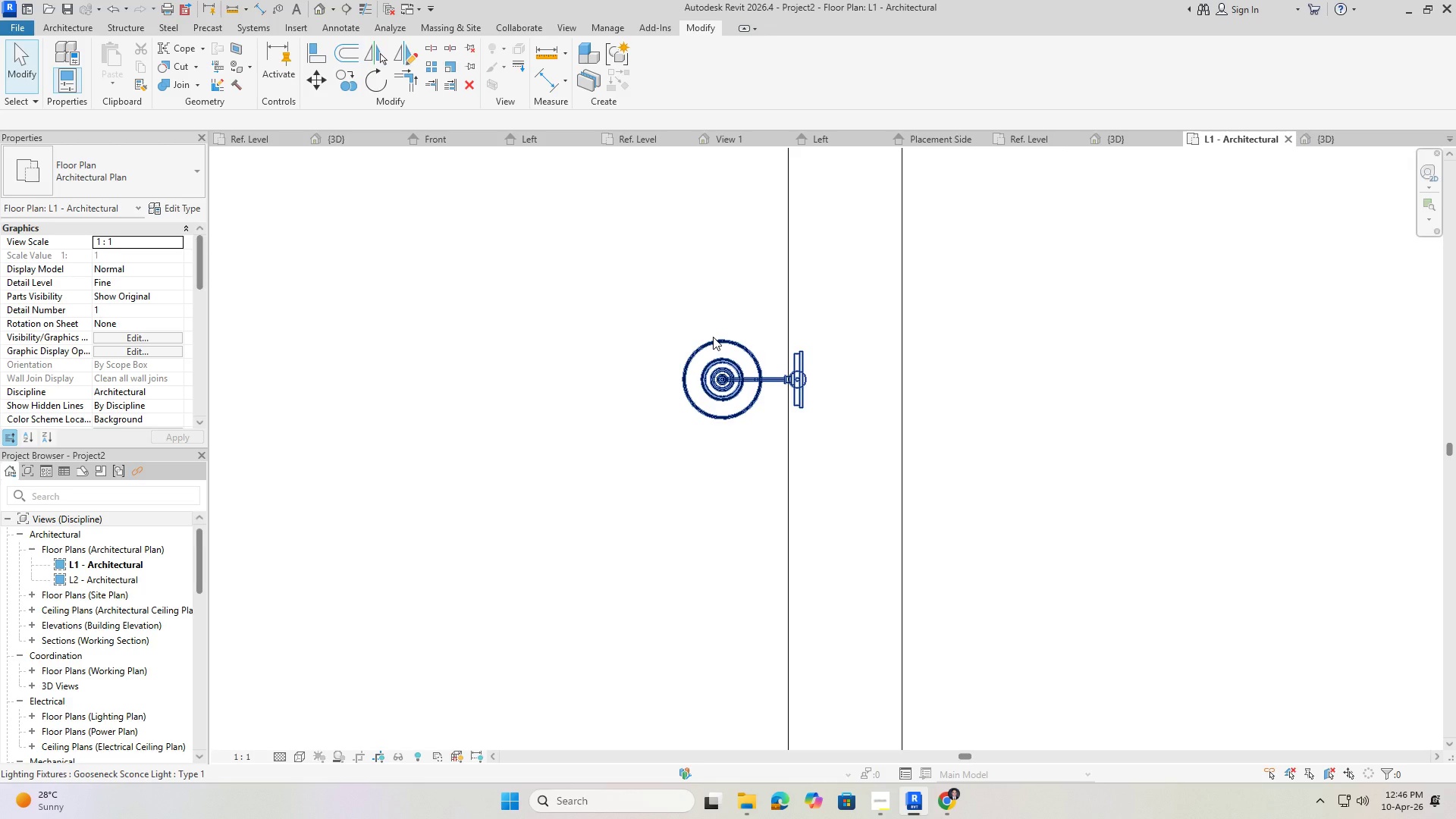 
left_click([799, 374])
 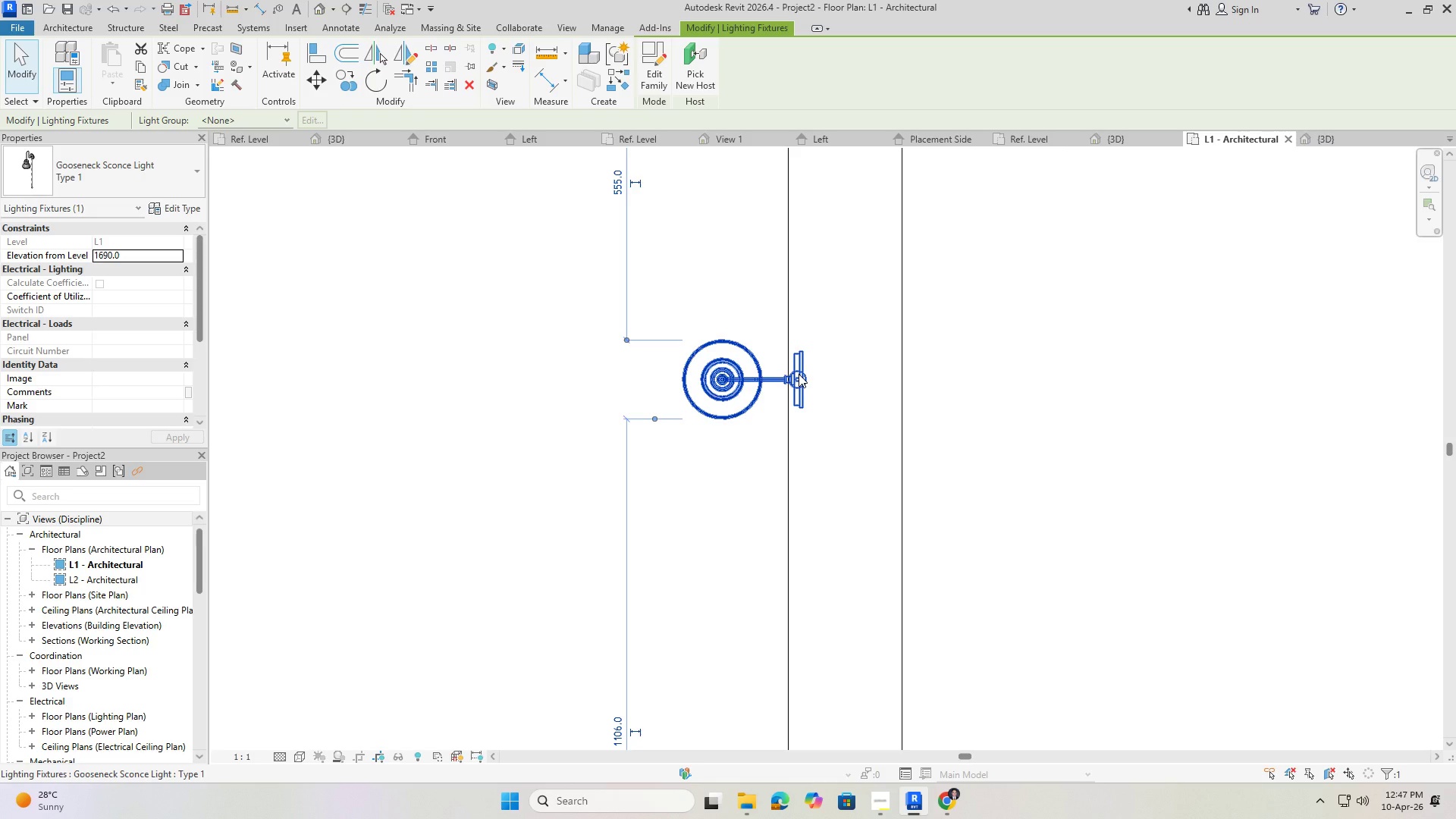 
wait(13.75)
 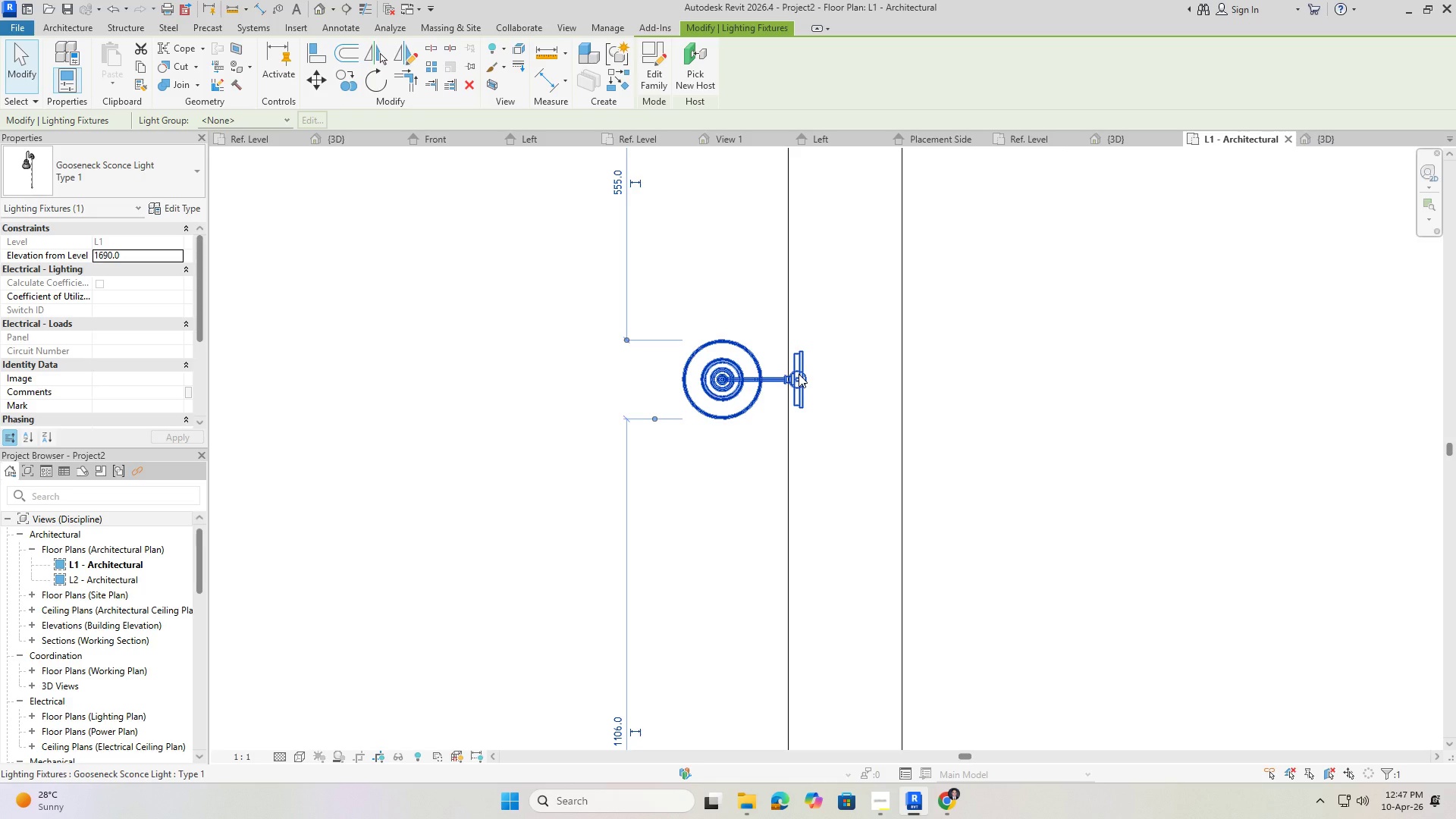 
left_click([876, 808])
 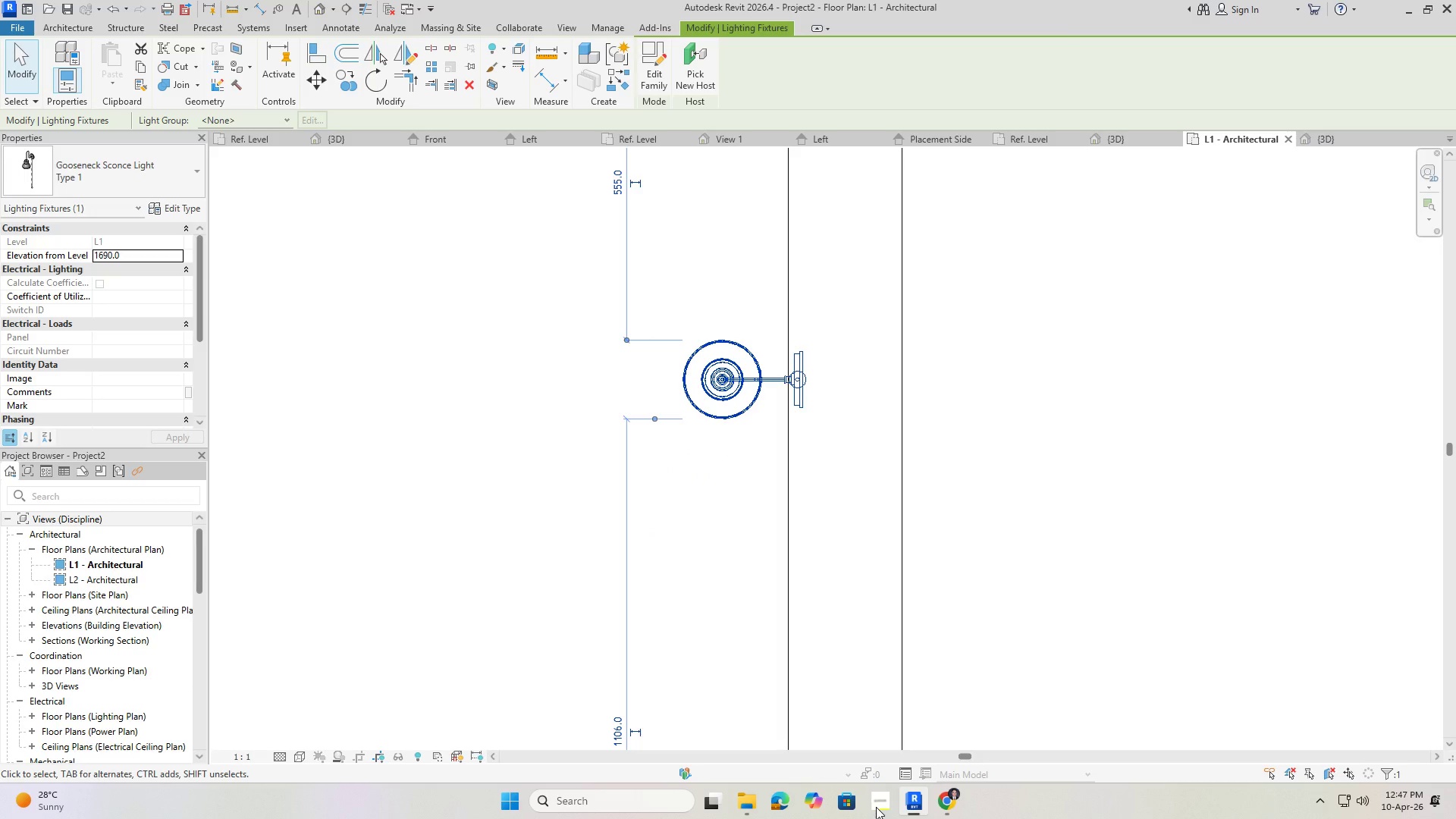 
wait(23.62)
 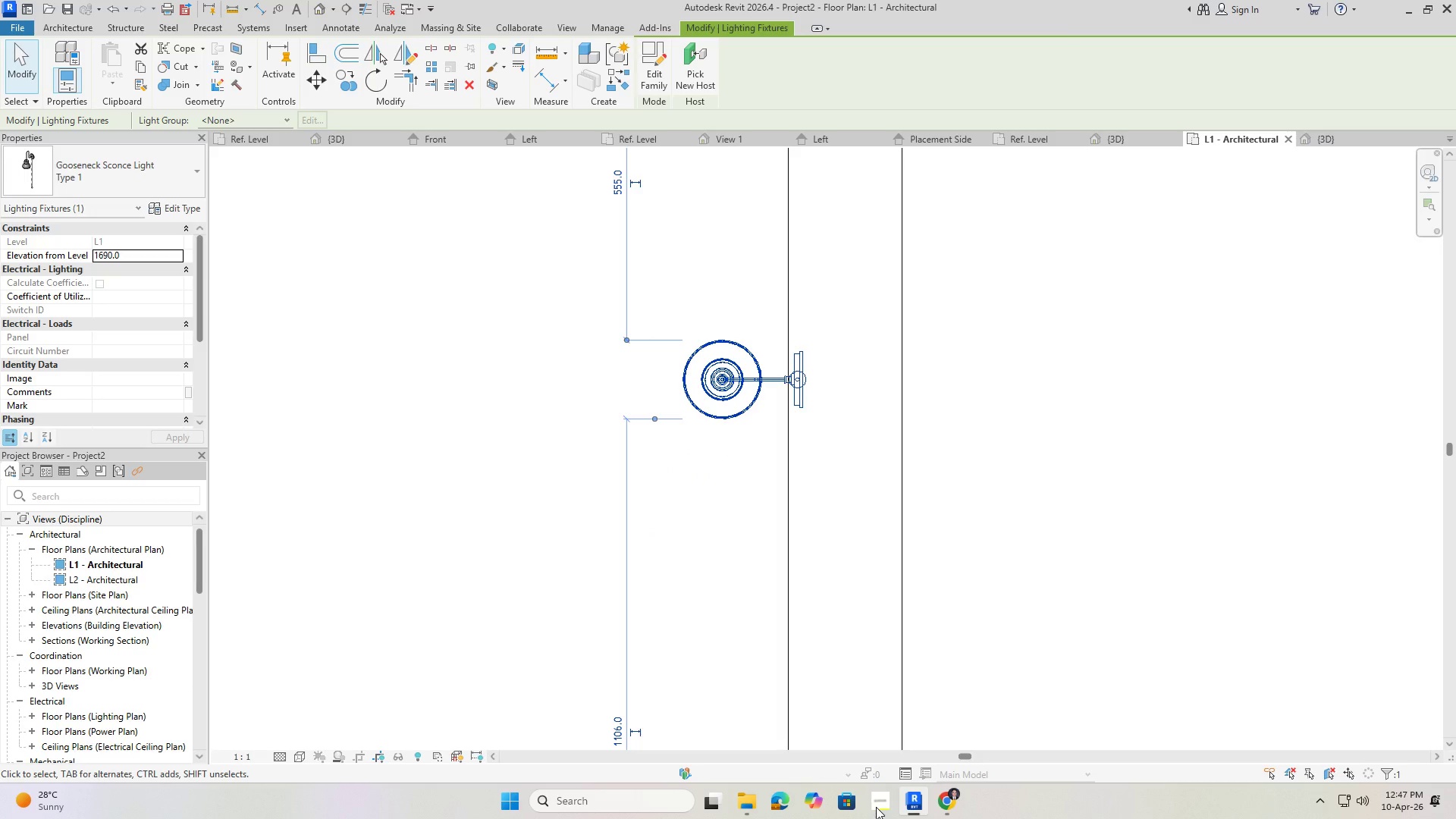 
scroll: coordinate [789, 377], scroll_direction: down, amount: 14.0
 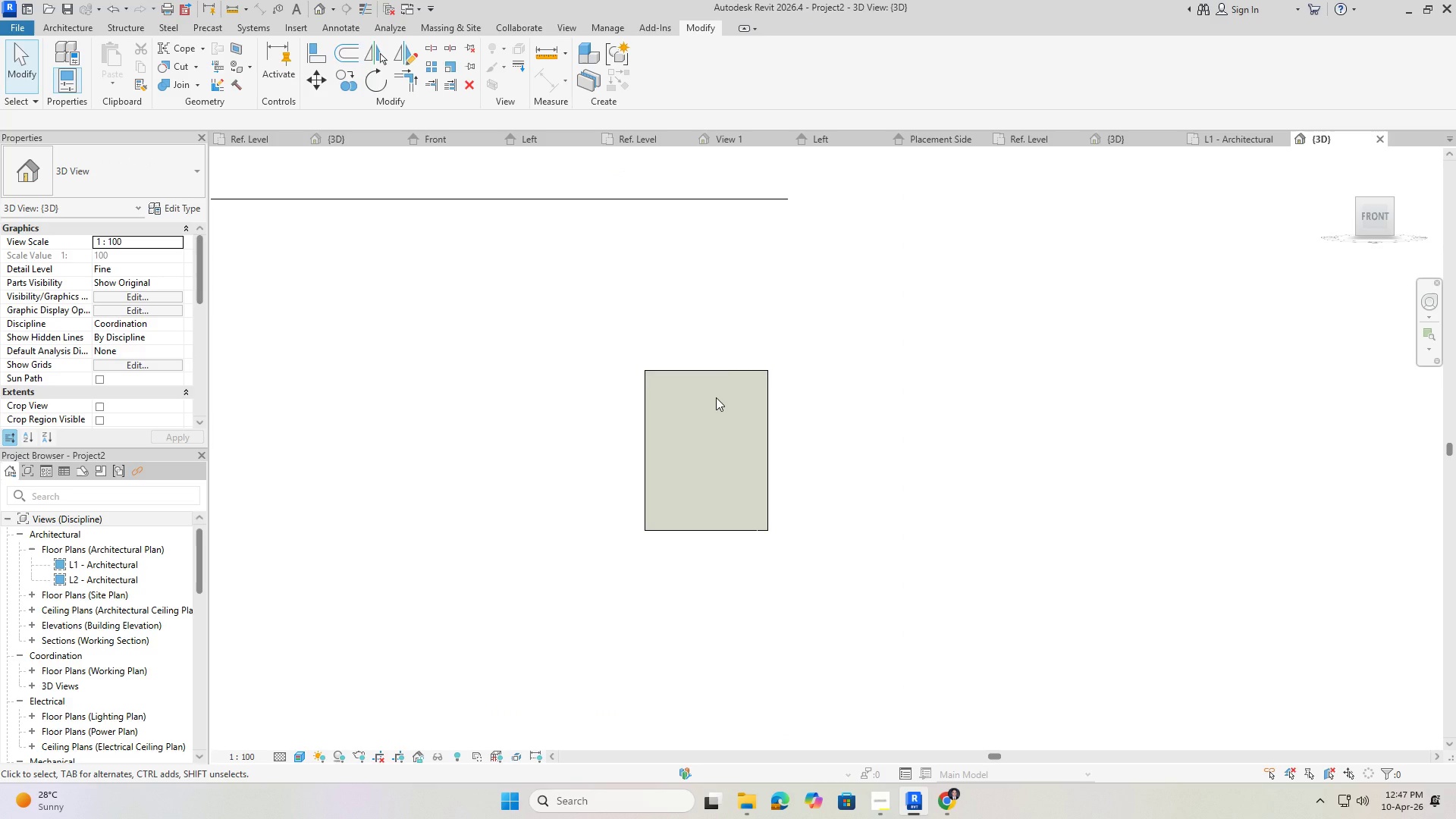 
hold_key(key=ShiftLeft, duration=0.75)
 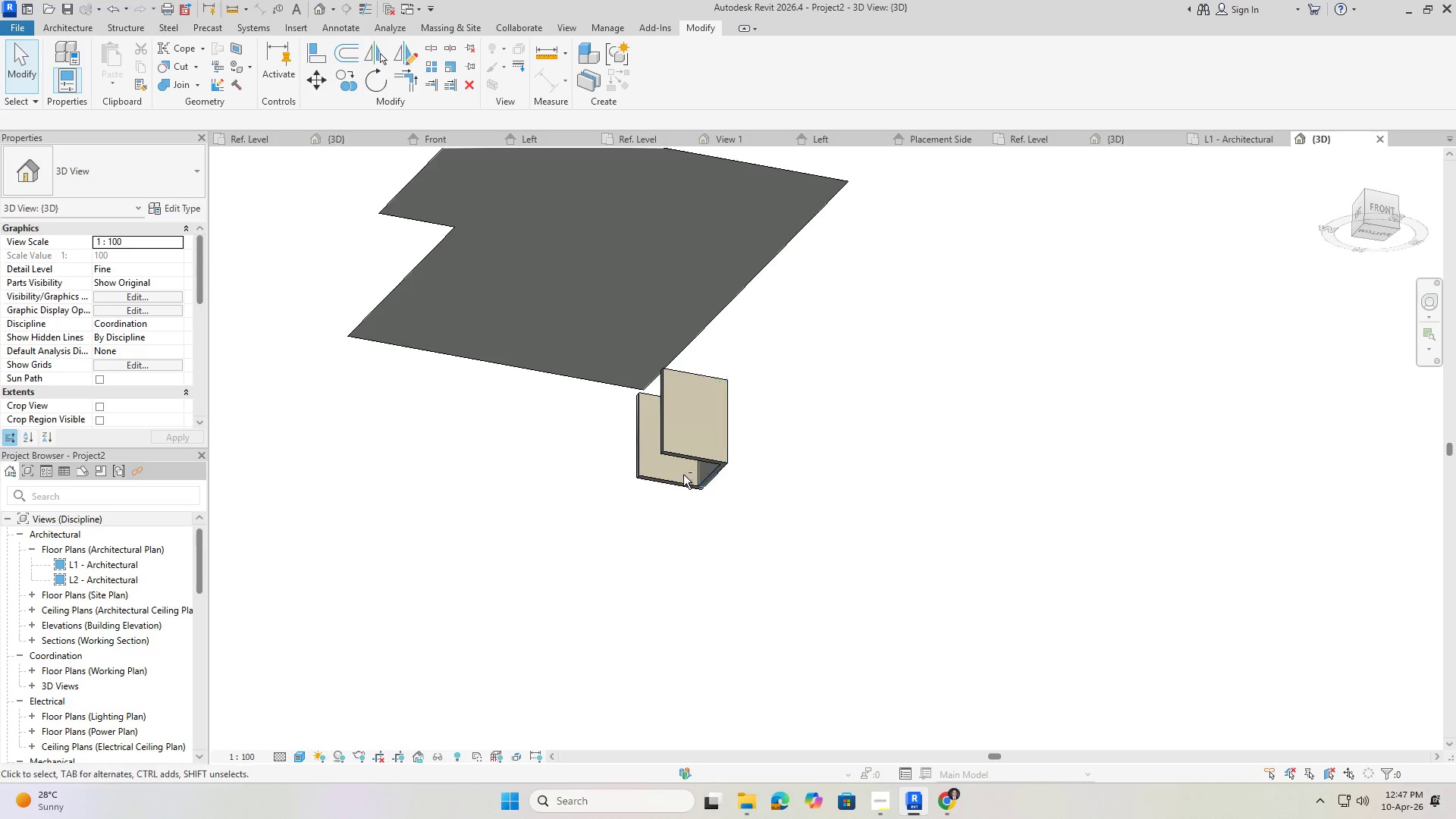 
scroll: coordinate [719, 325], scroll_direction: down, amount: 4.0
 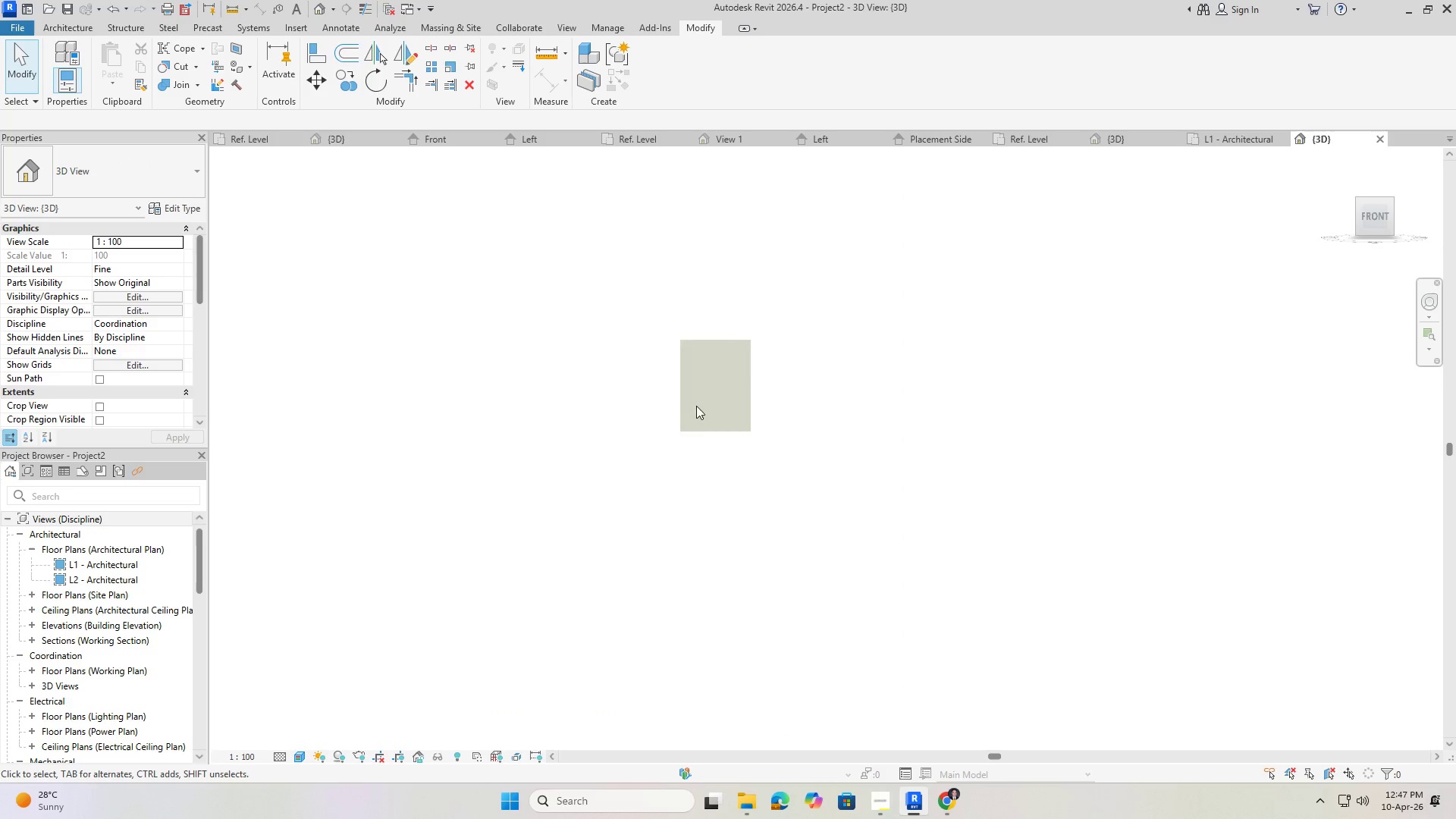 
hold_key(key=ShiftLeft, duration=0.56)
 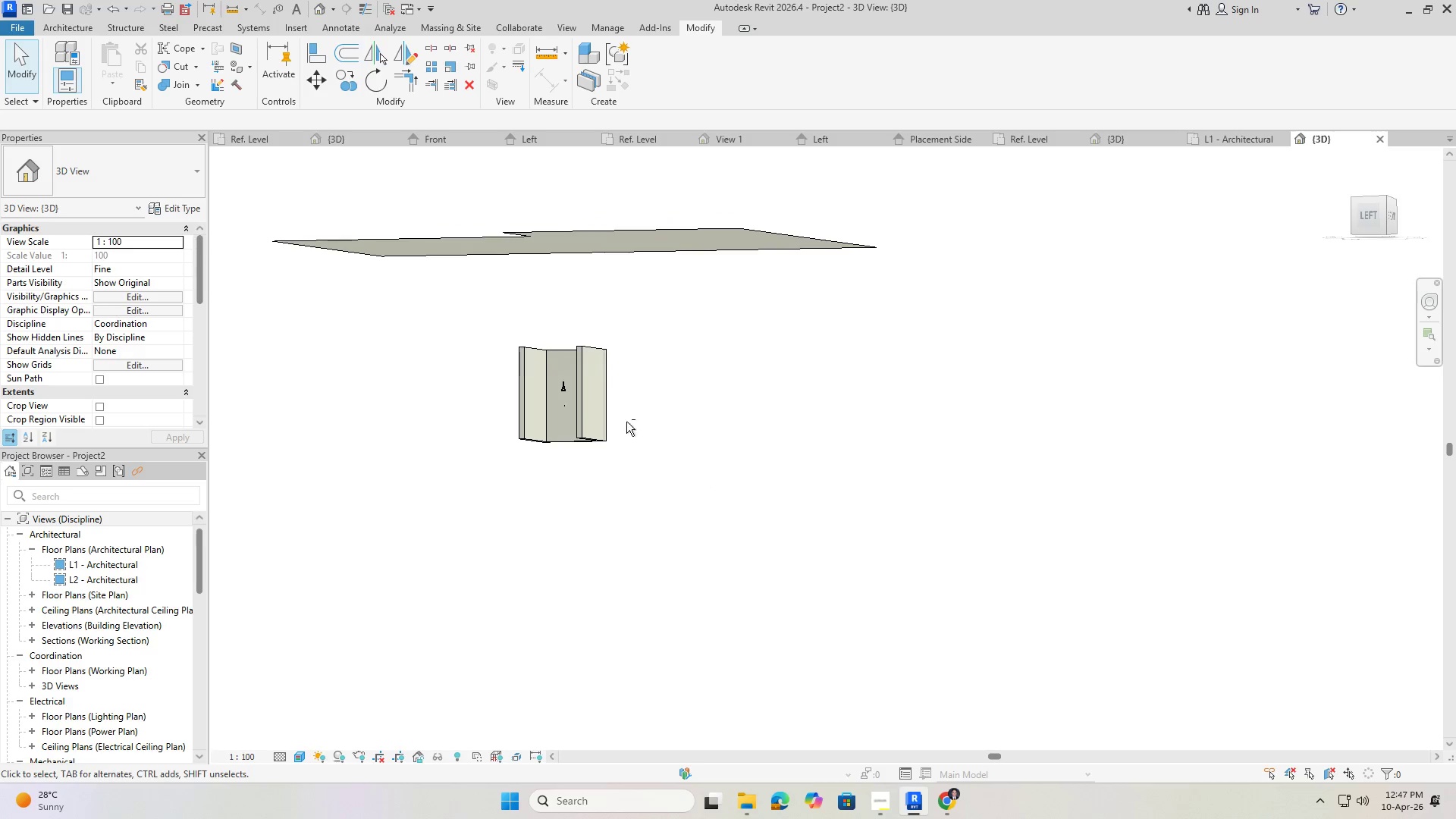 
key(Shift+ShiftLeft)
 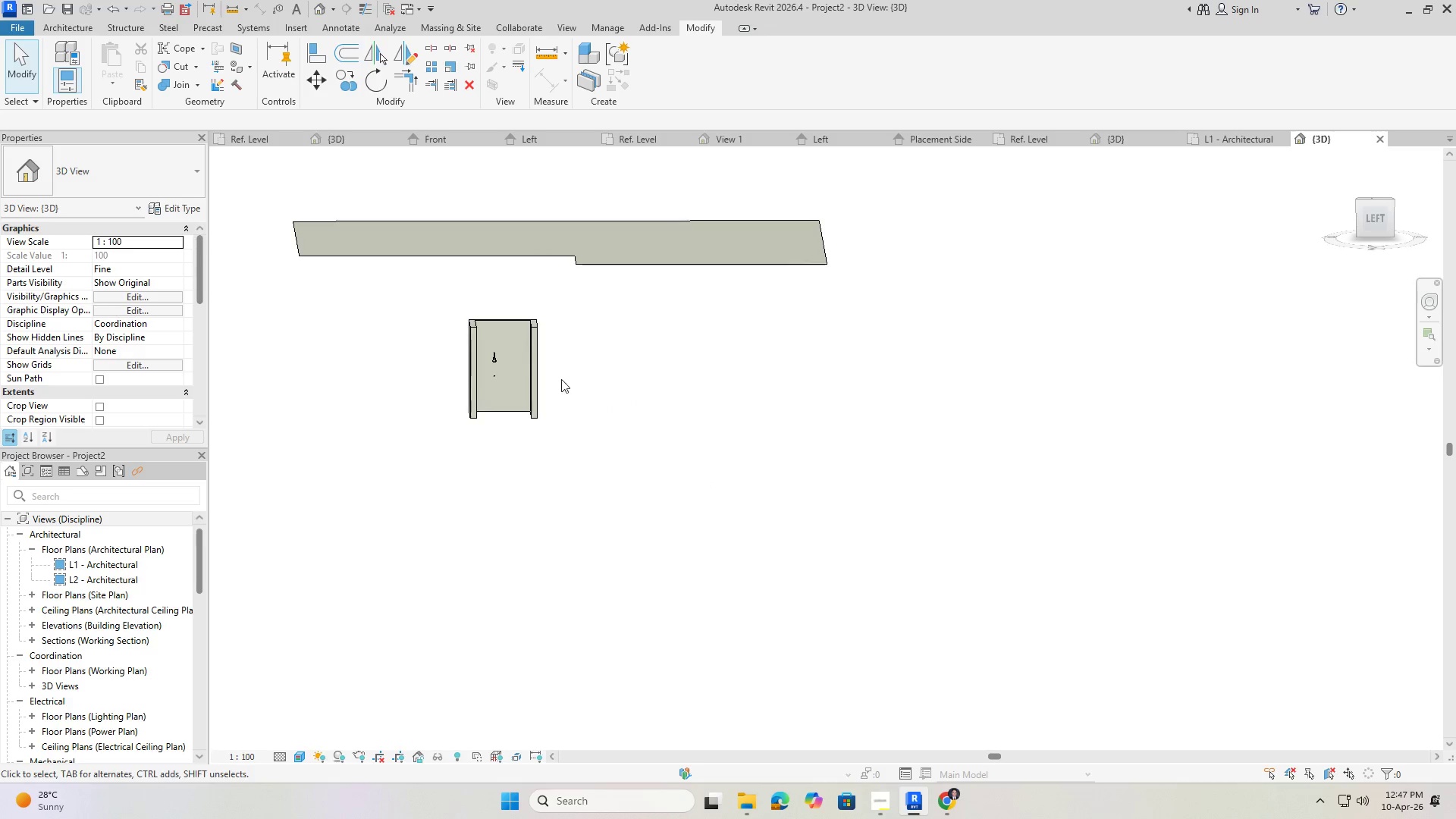 
left_click([459, 378])
 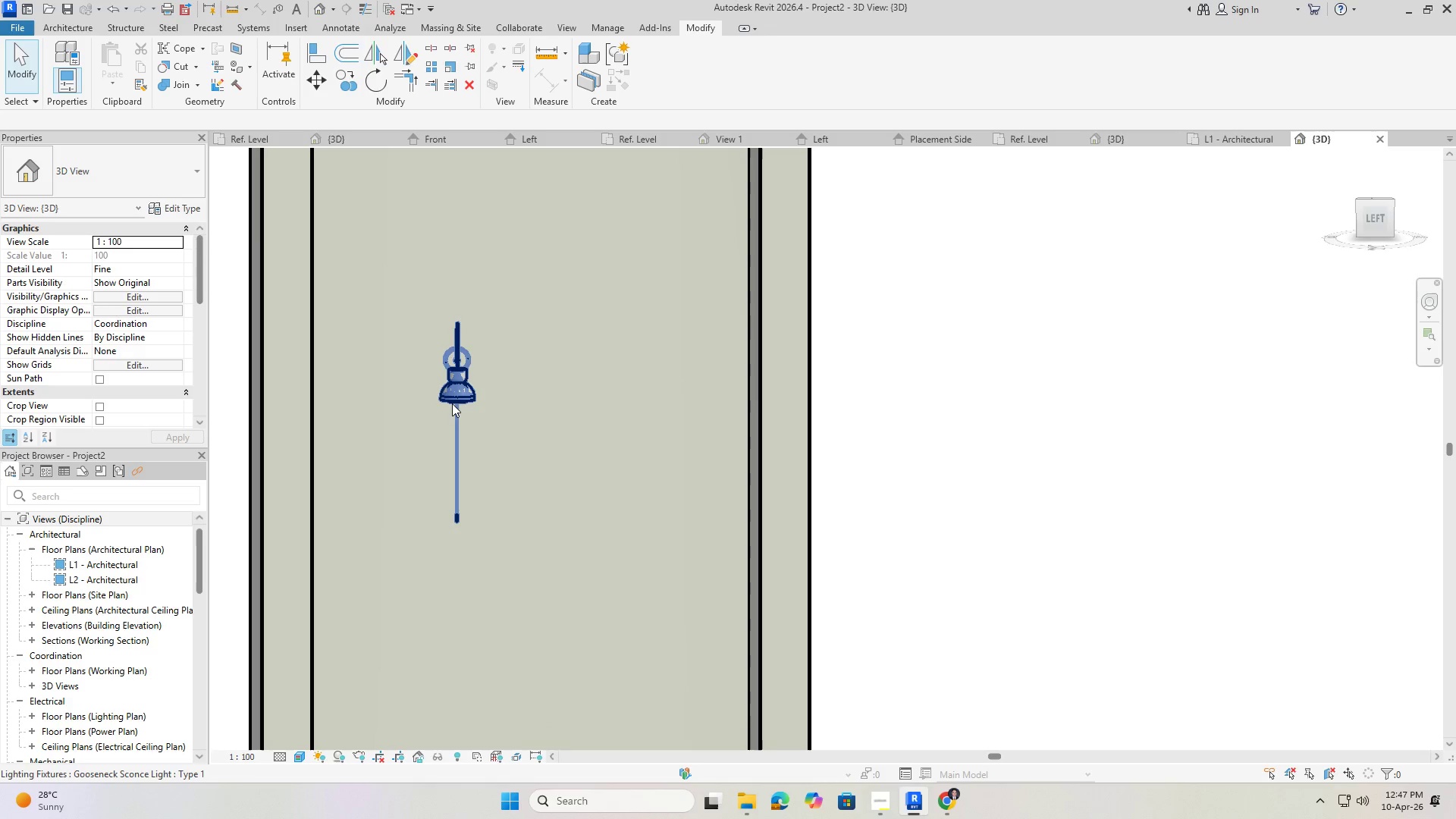 
scroll: coordinate [461, 374], scroll_direction: up, amount: 15.0
 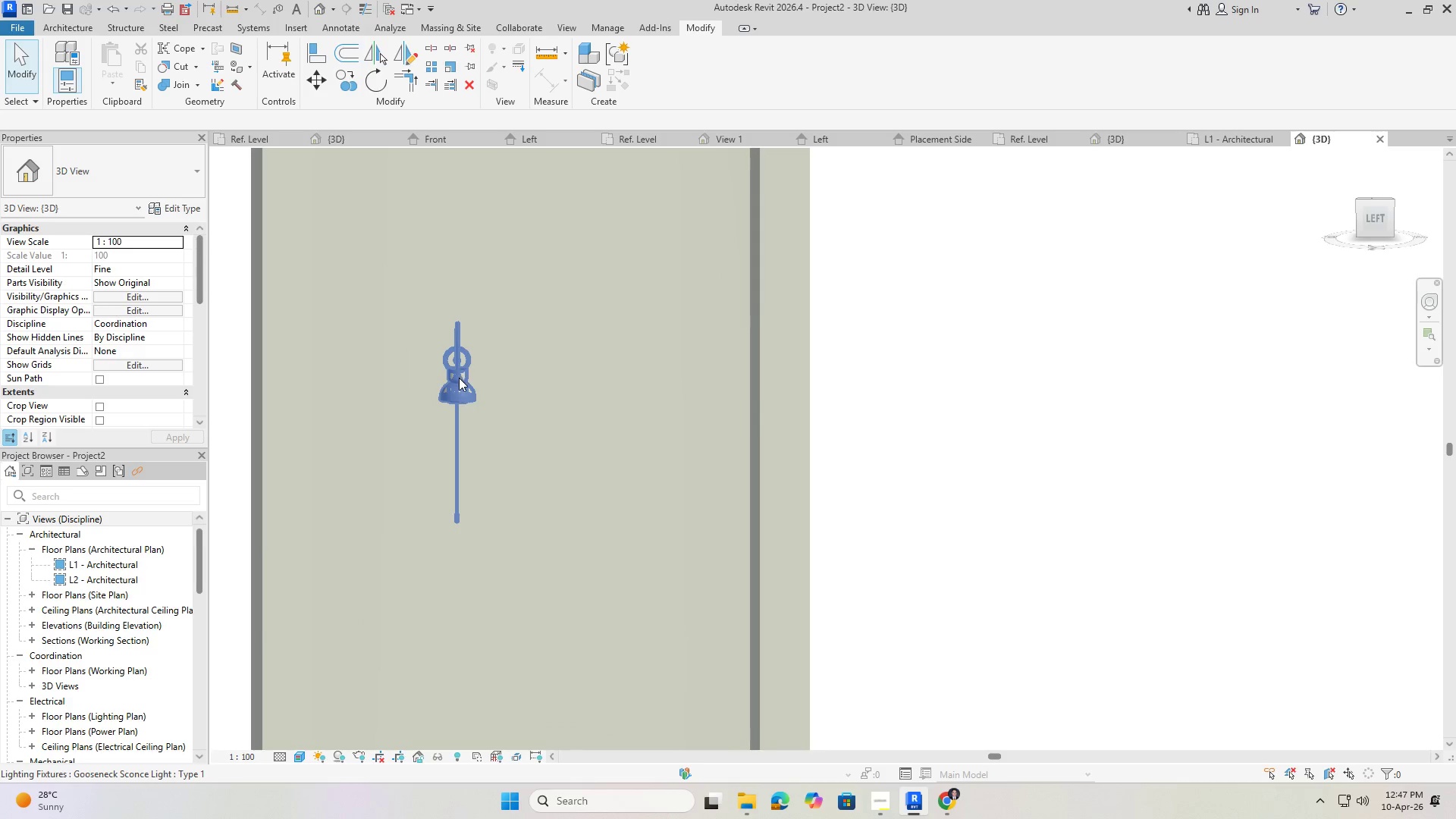 
left_click([451, 403])
 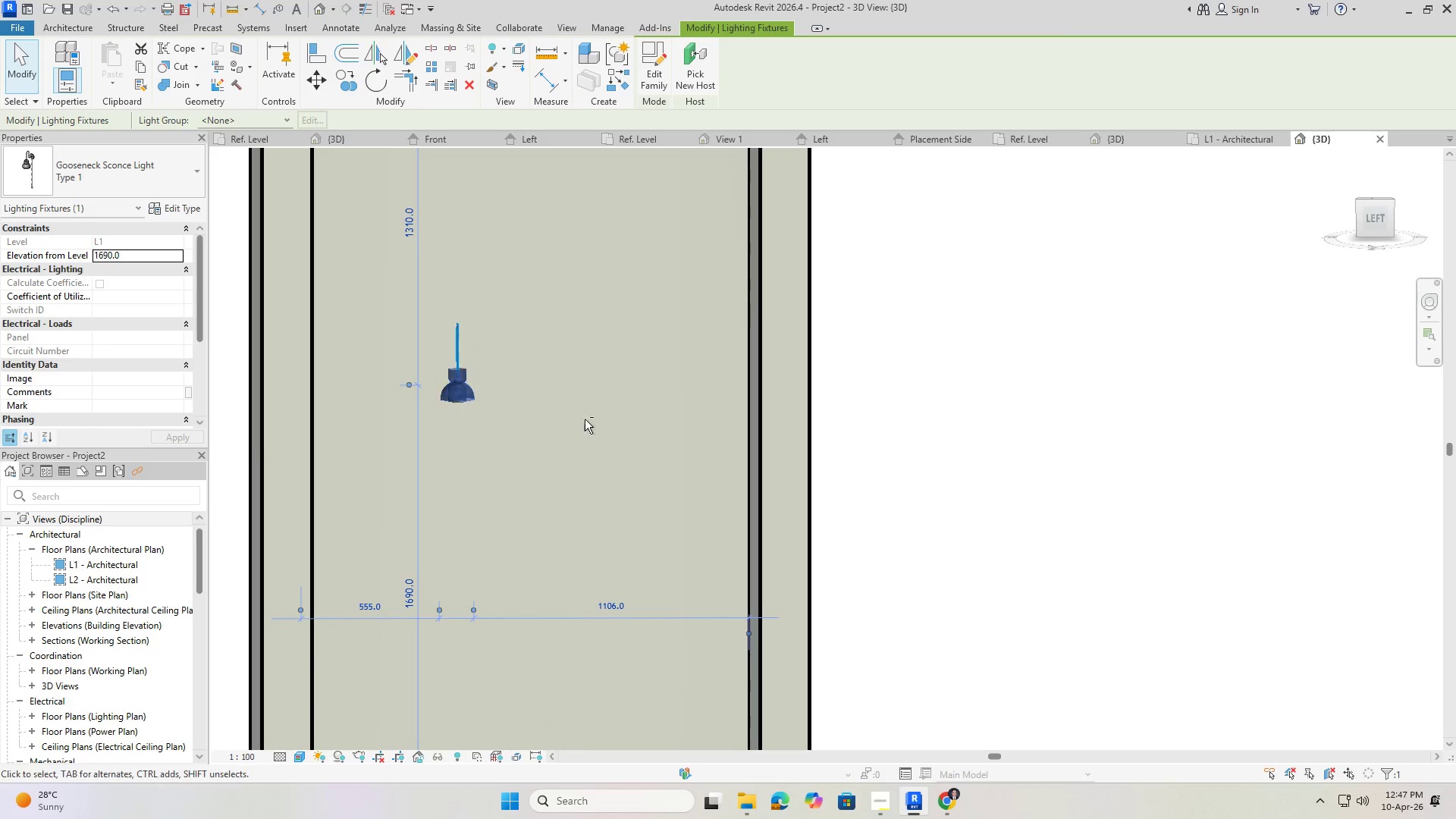 
hold_key(key=ShiftLeft, duration=1.27)
 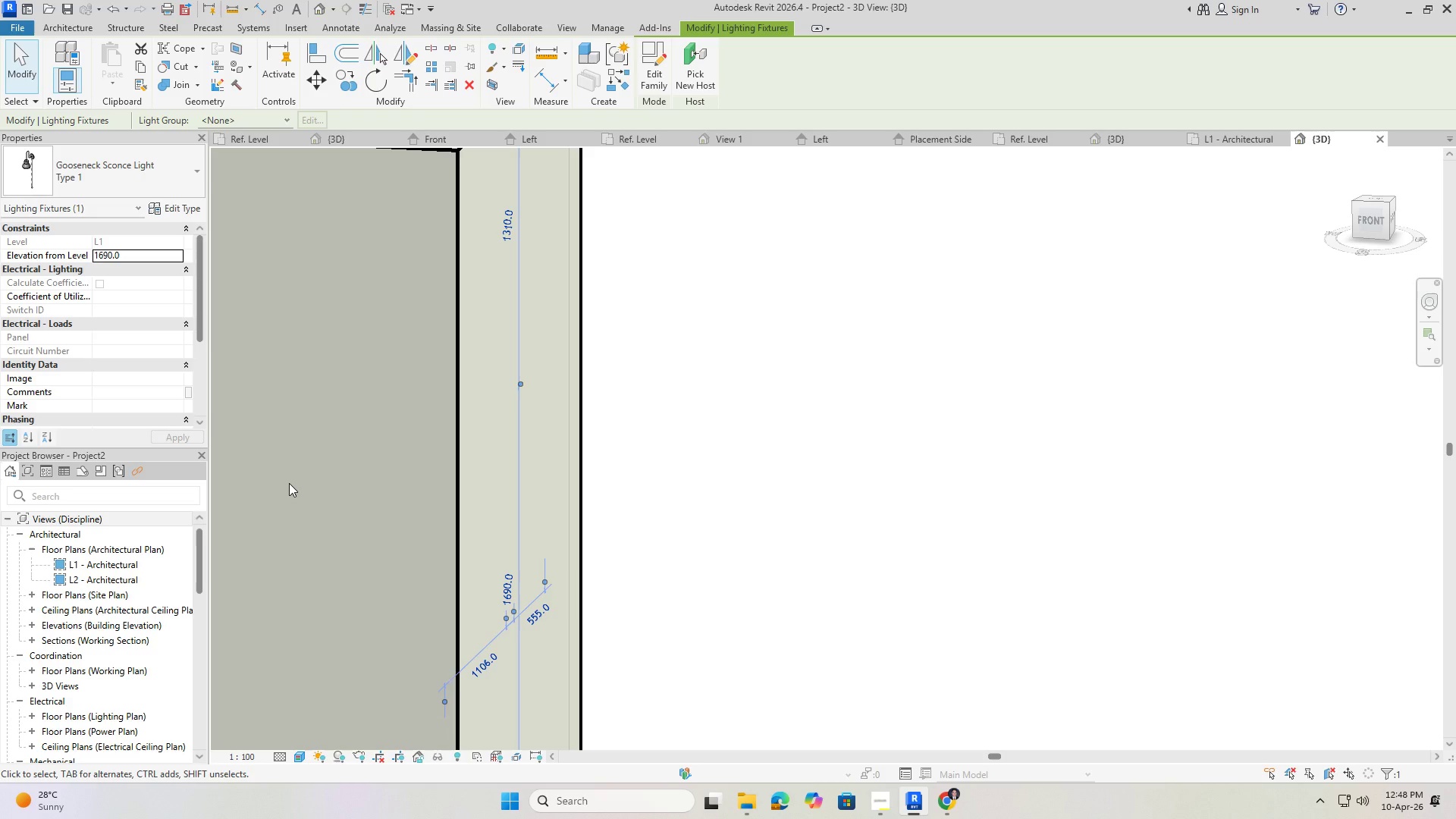 
wait(19.28)
 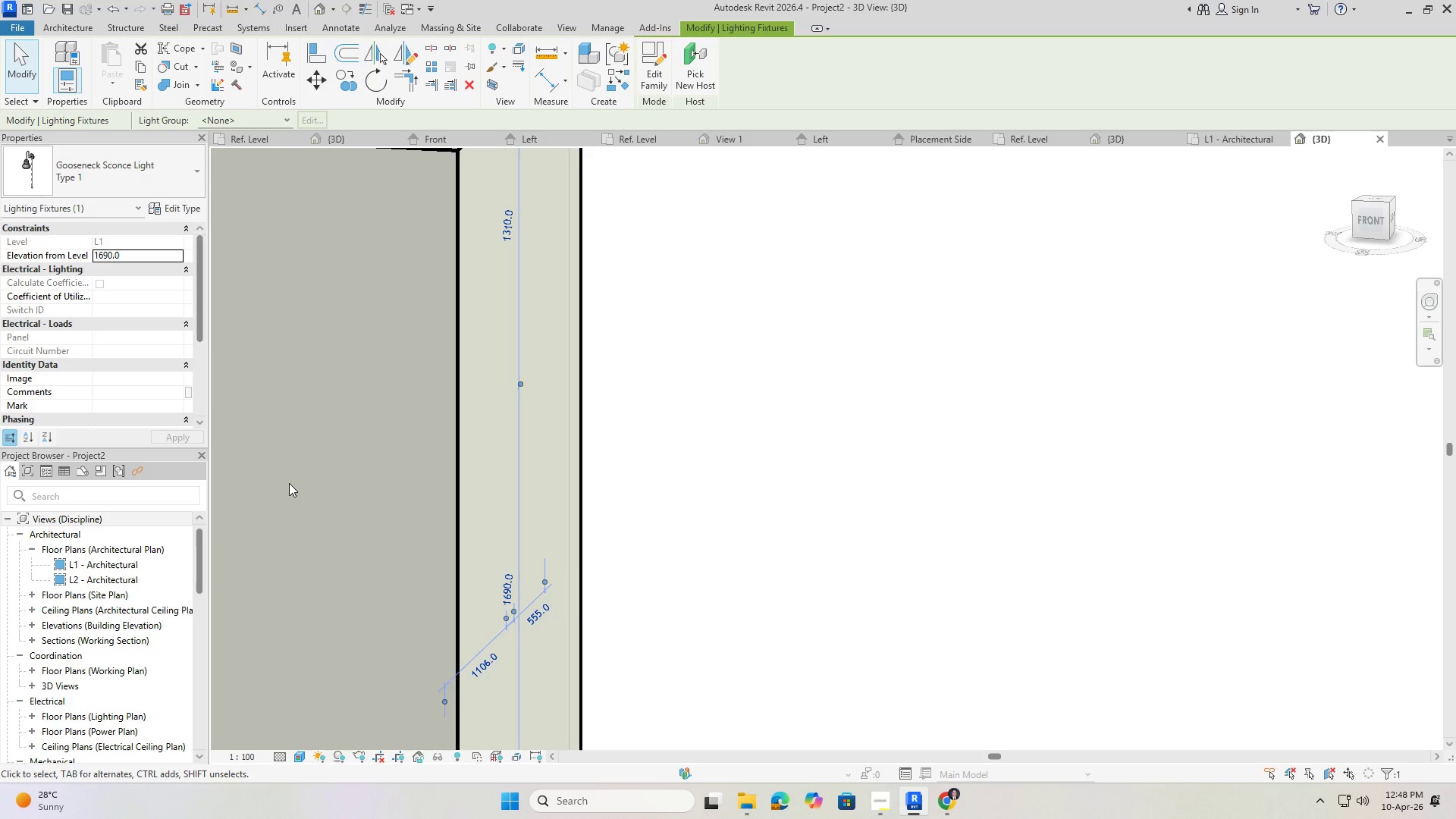 
double_click([98, 562])
 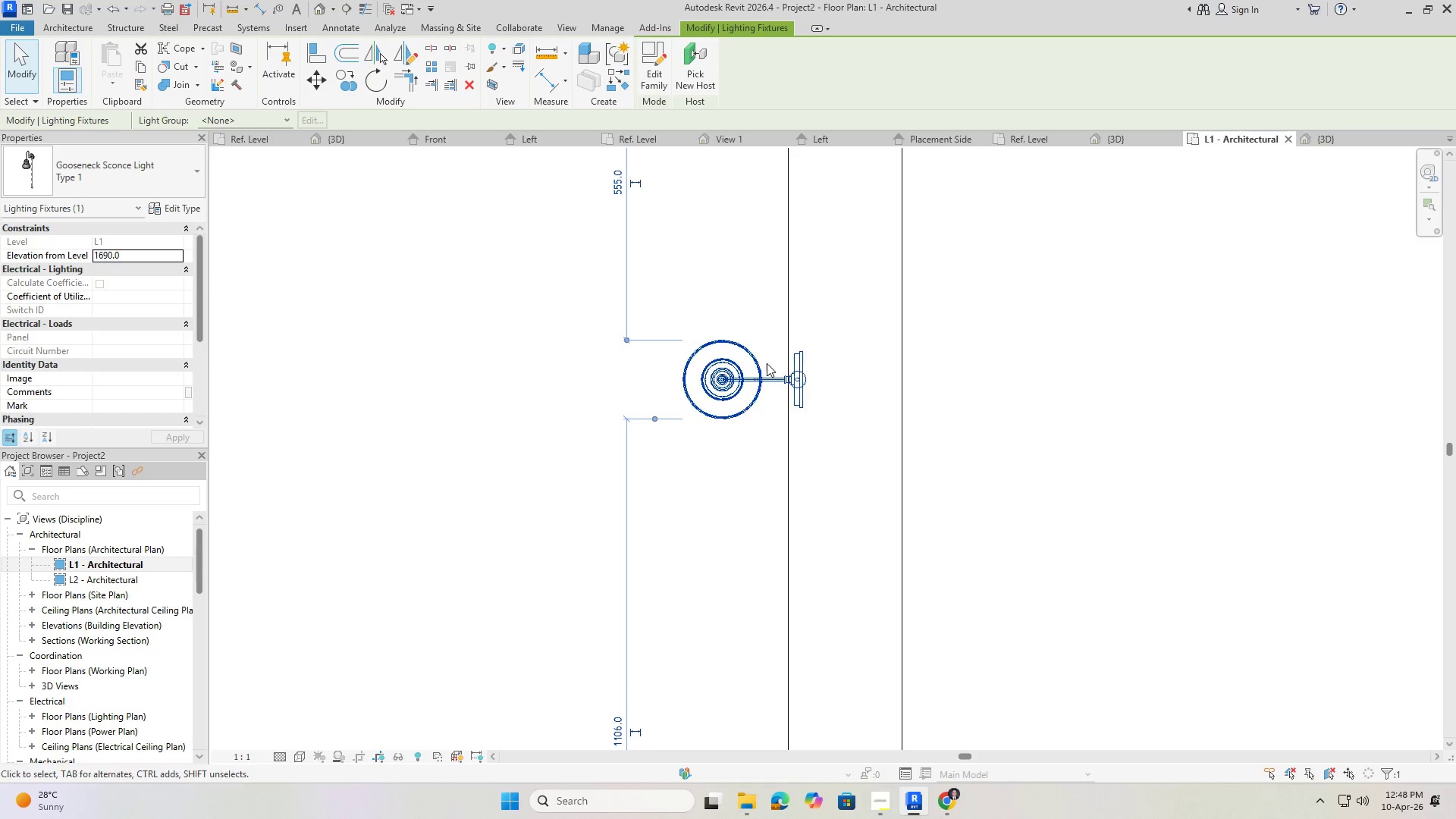 
left_click([764, 362])
 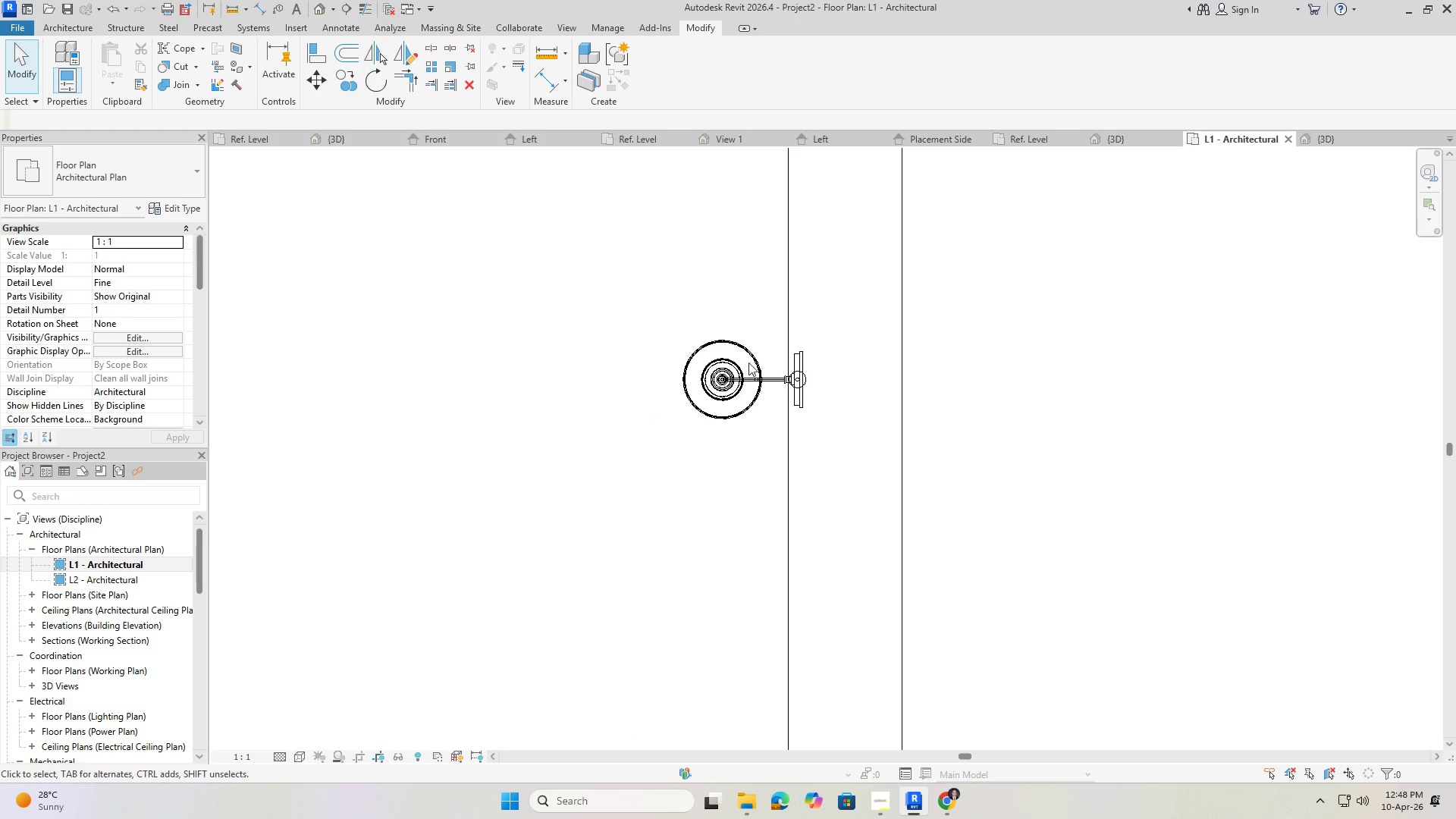 
left_click([753, 357])
 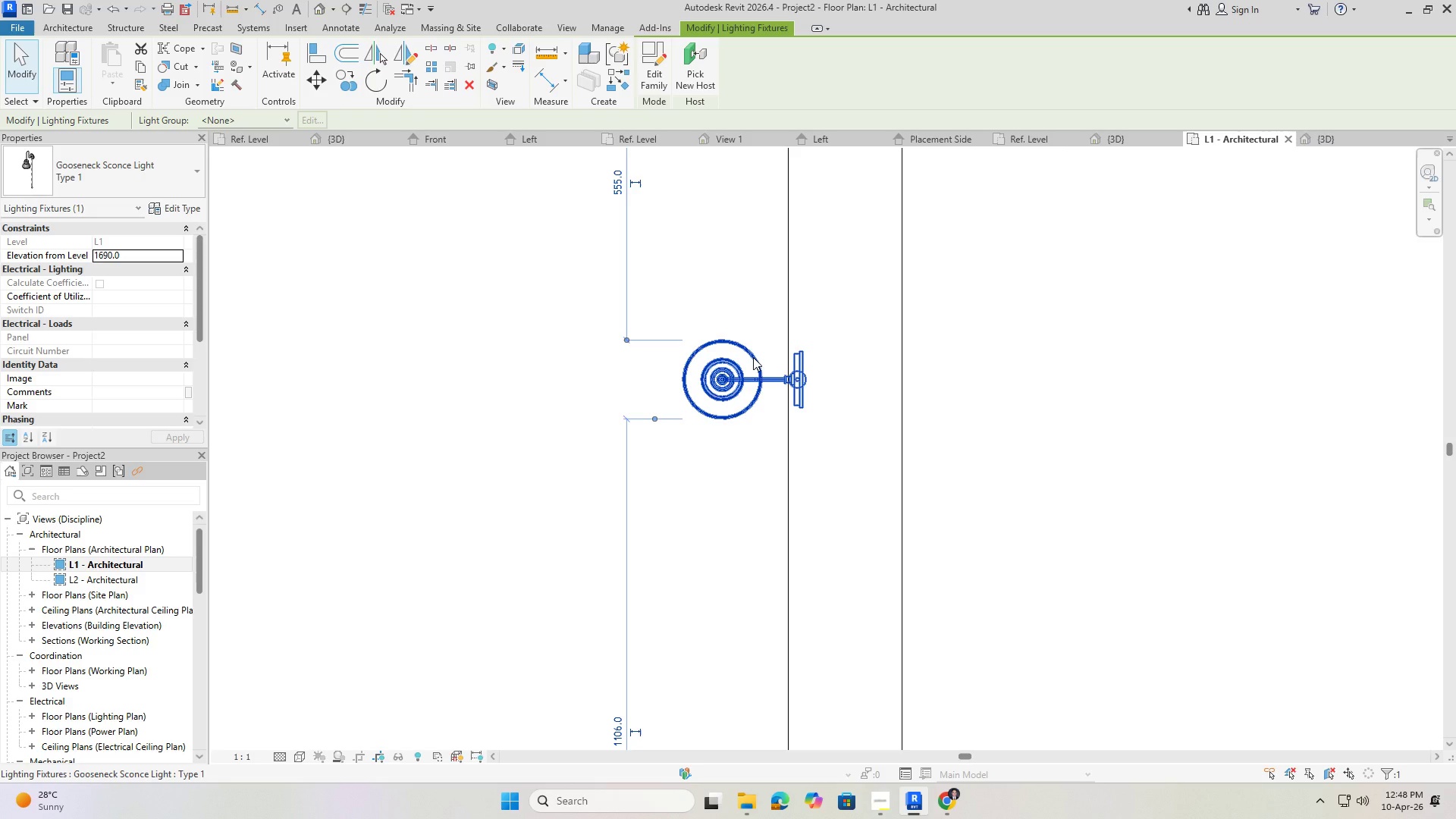 
wait(33.38)
 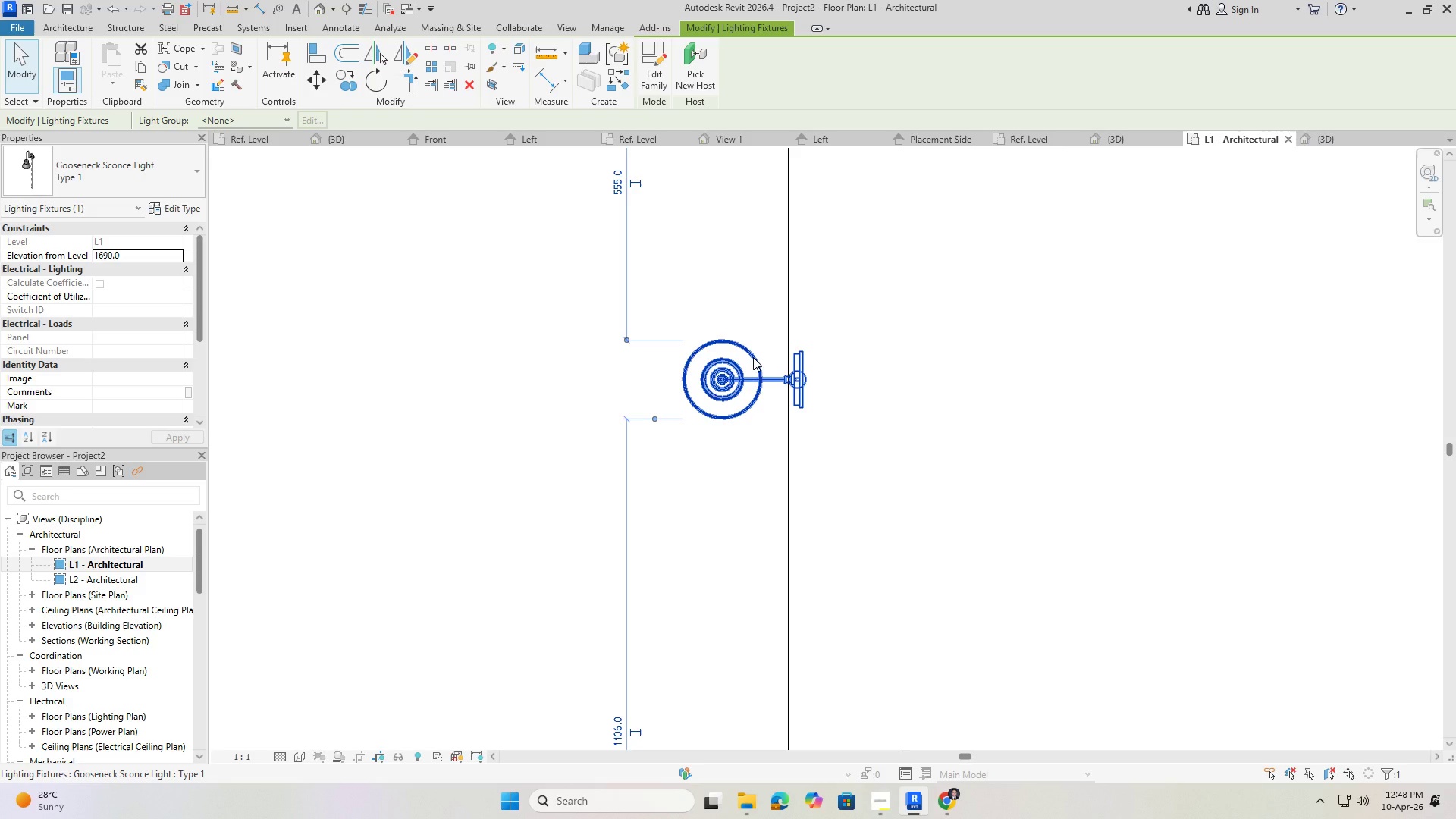 
left_click([177, 213])
 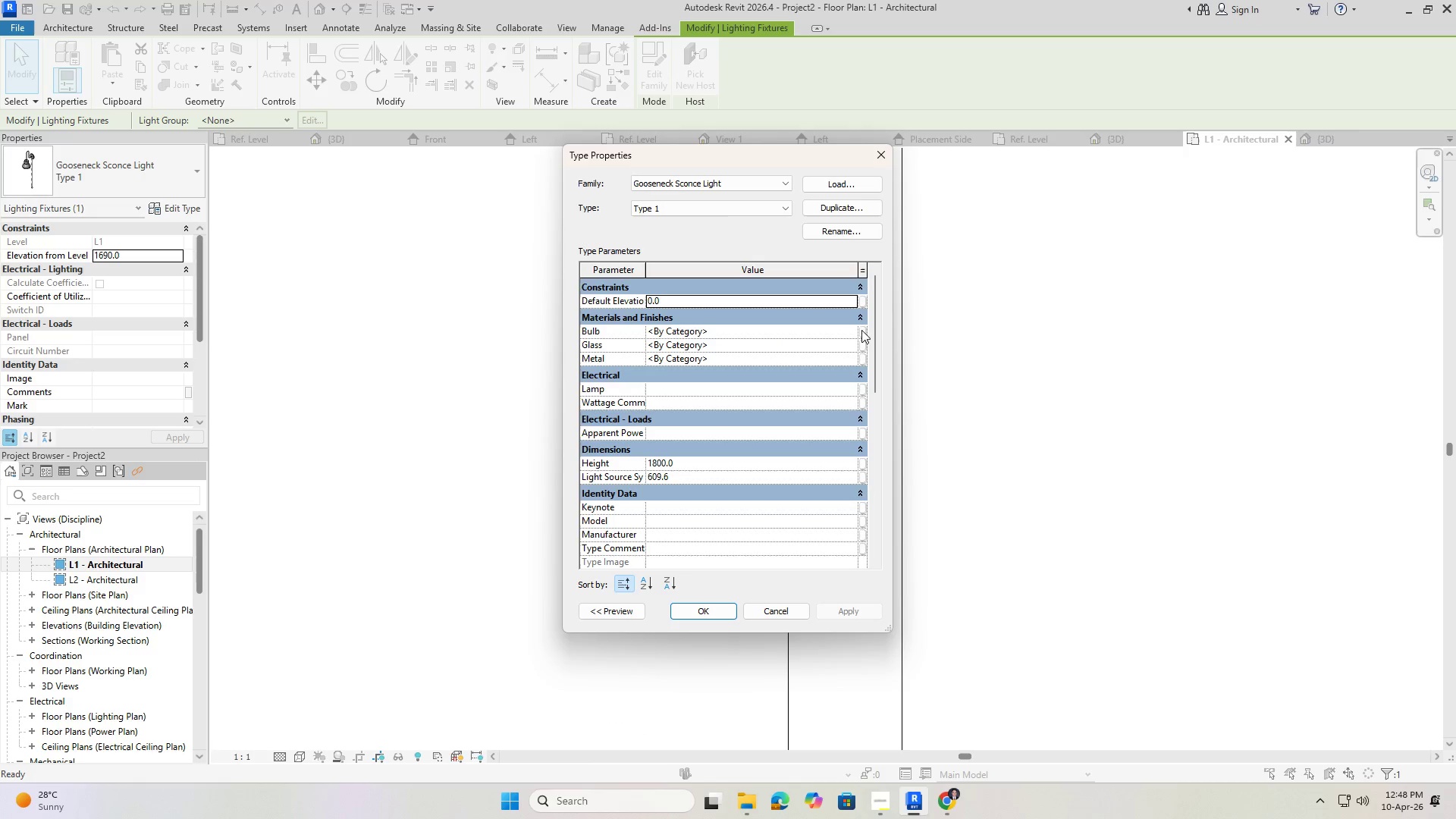 
left_click([866, 331])
 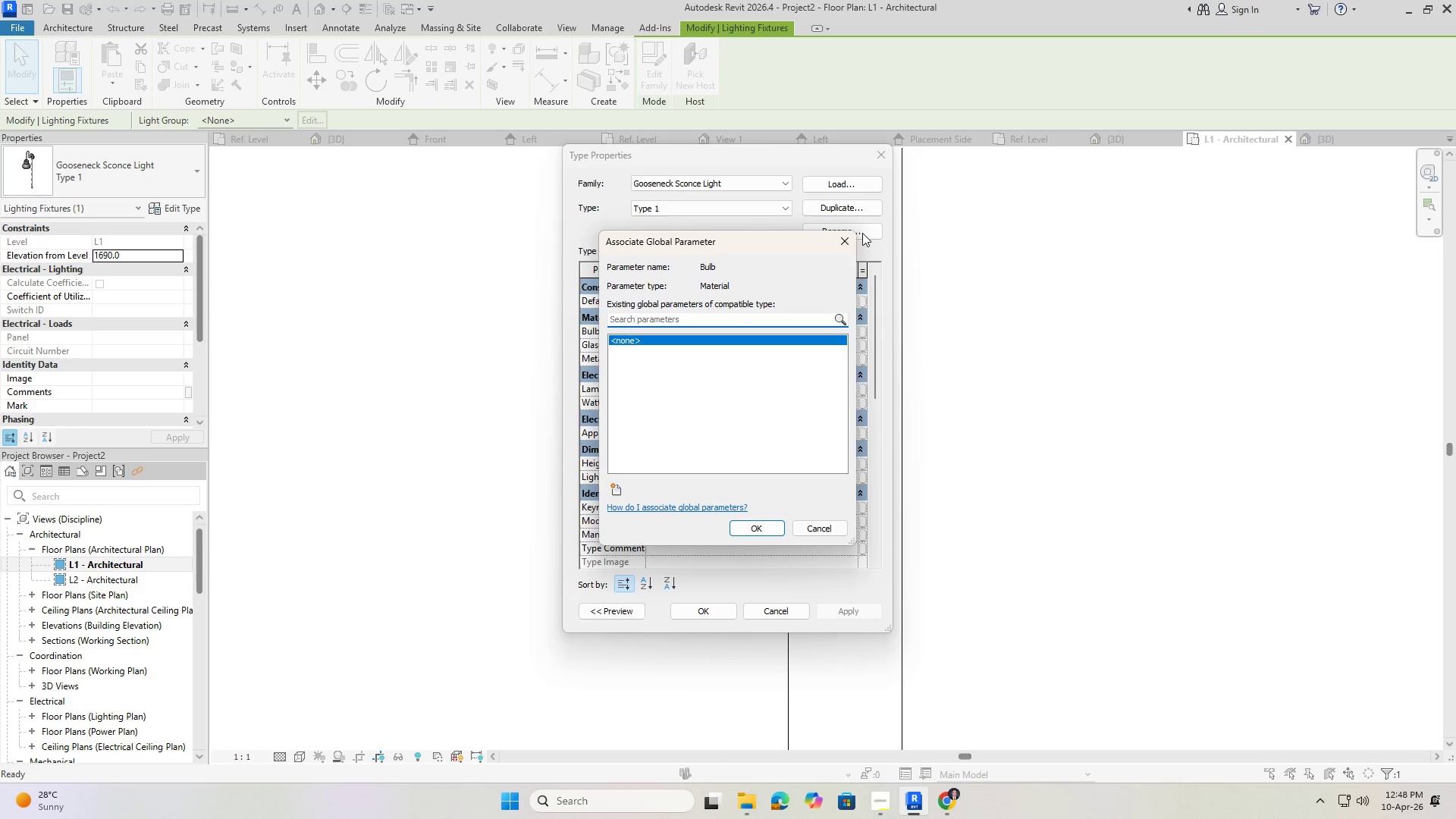 
left_click([853, 240])
 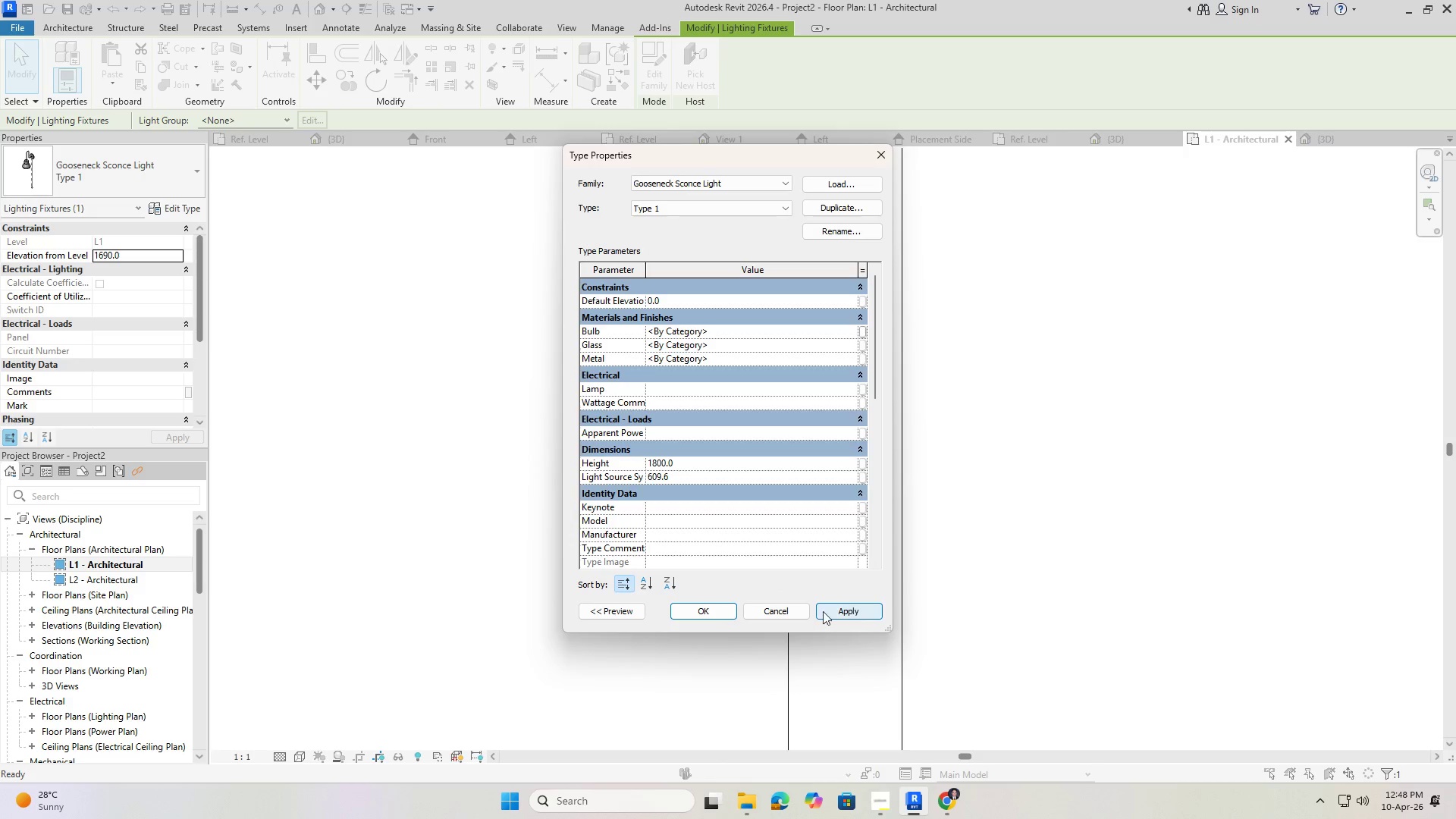 
left_click([726, 610])
 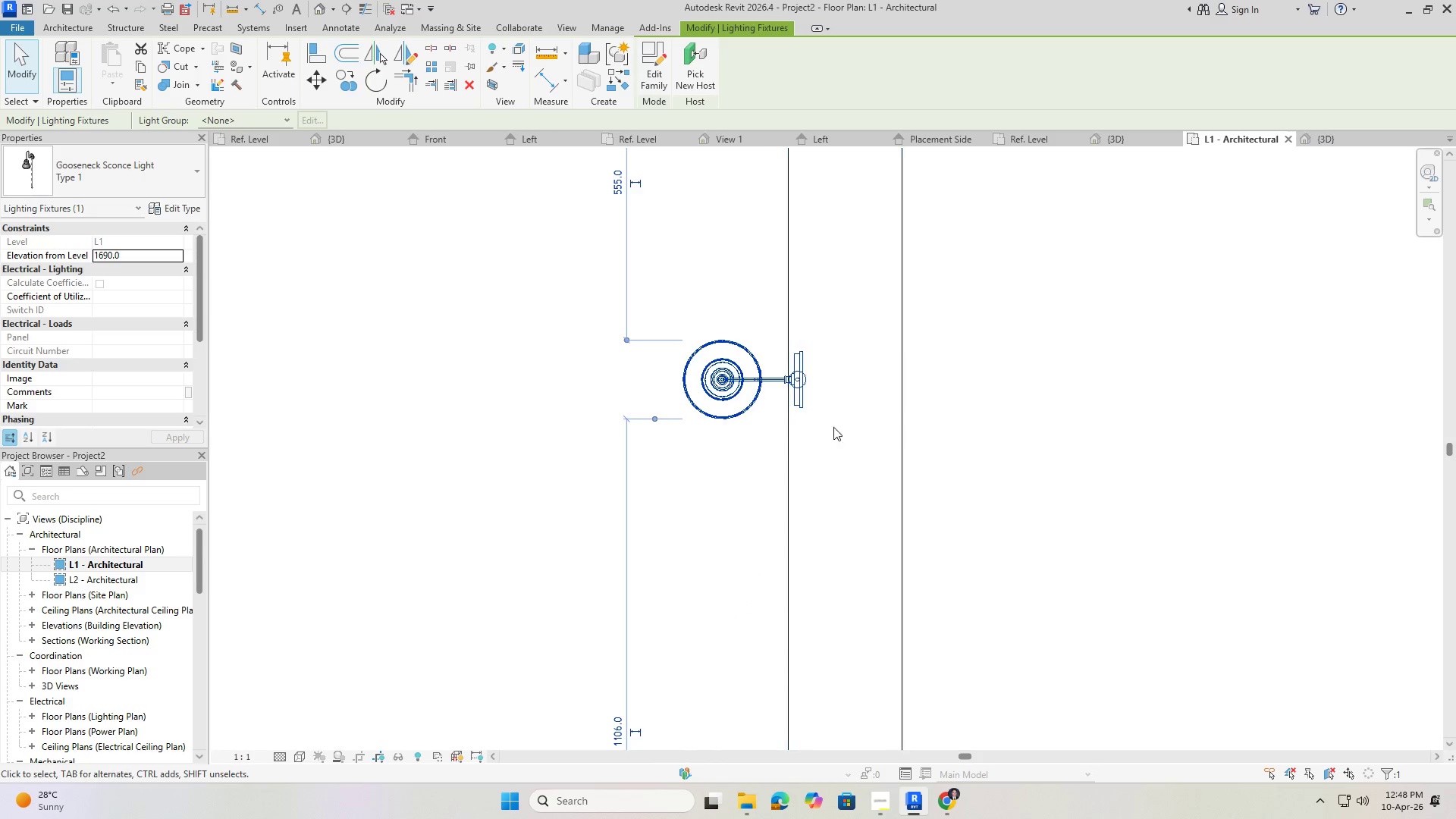 
scroll: coordinate [828, 416], scroll_direction: down, amount: 4.0
 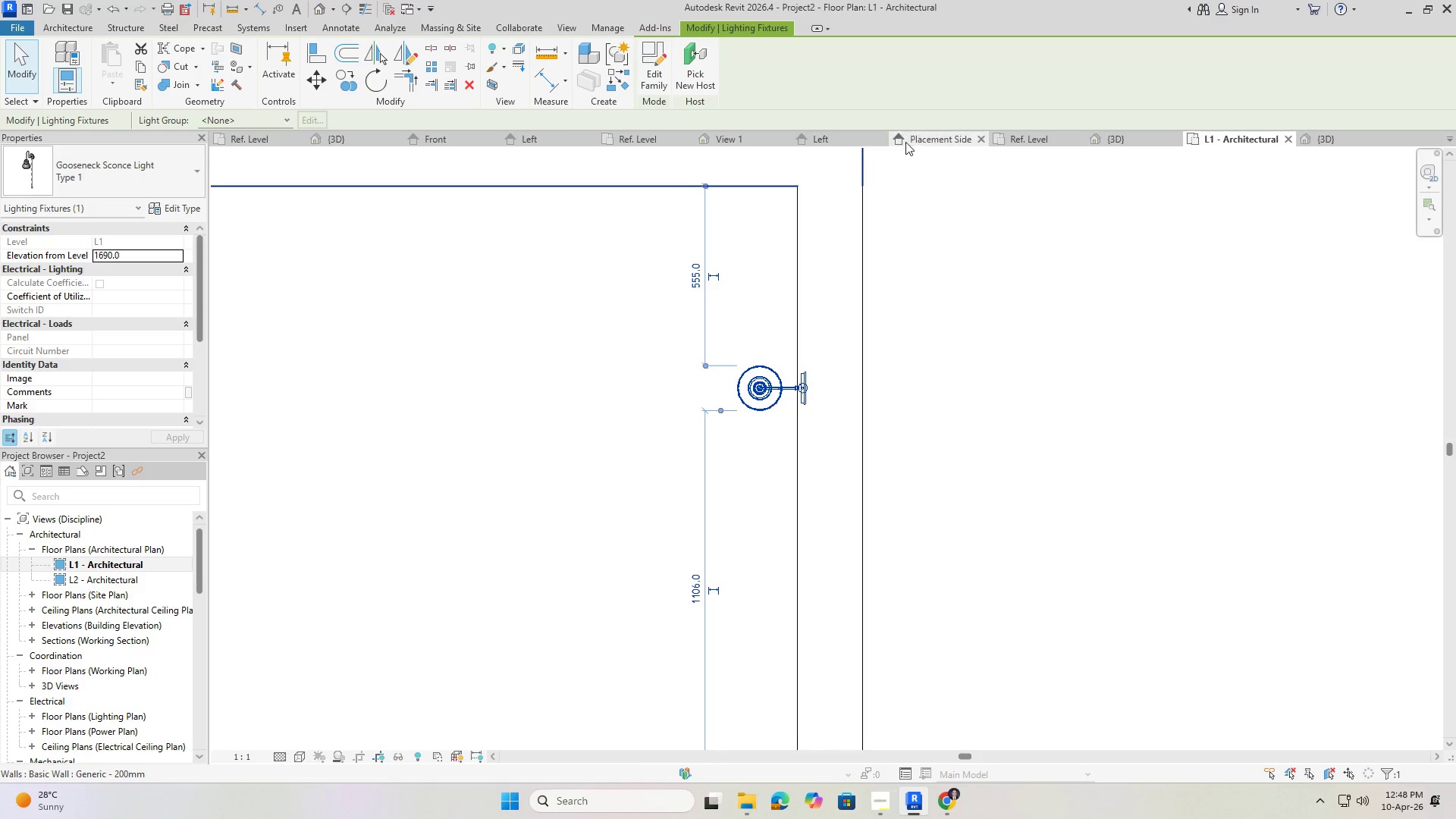 
left_click([915, 140])
 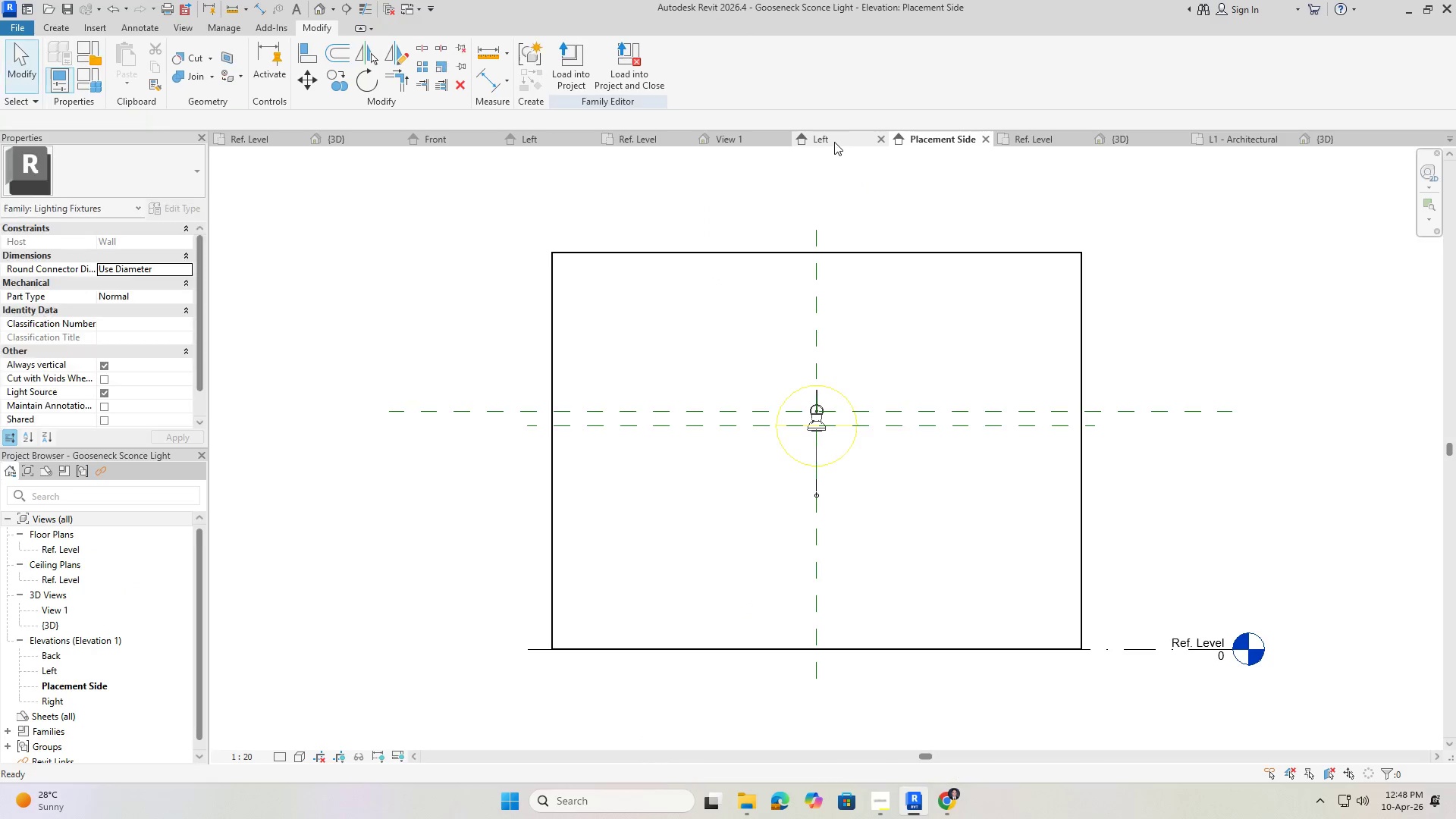 
left_click([834, 142])
 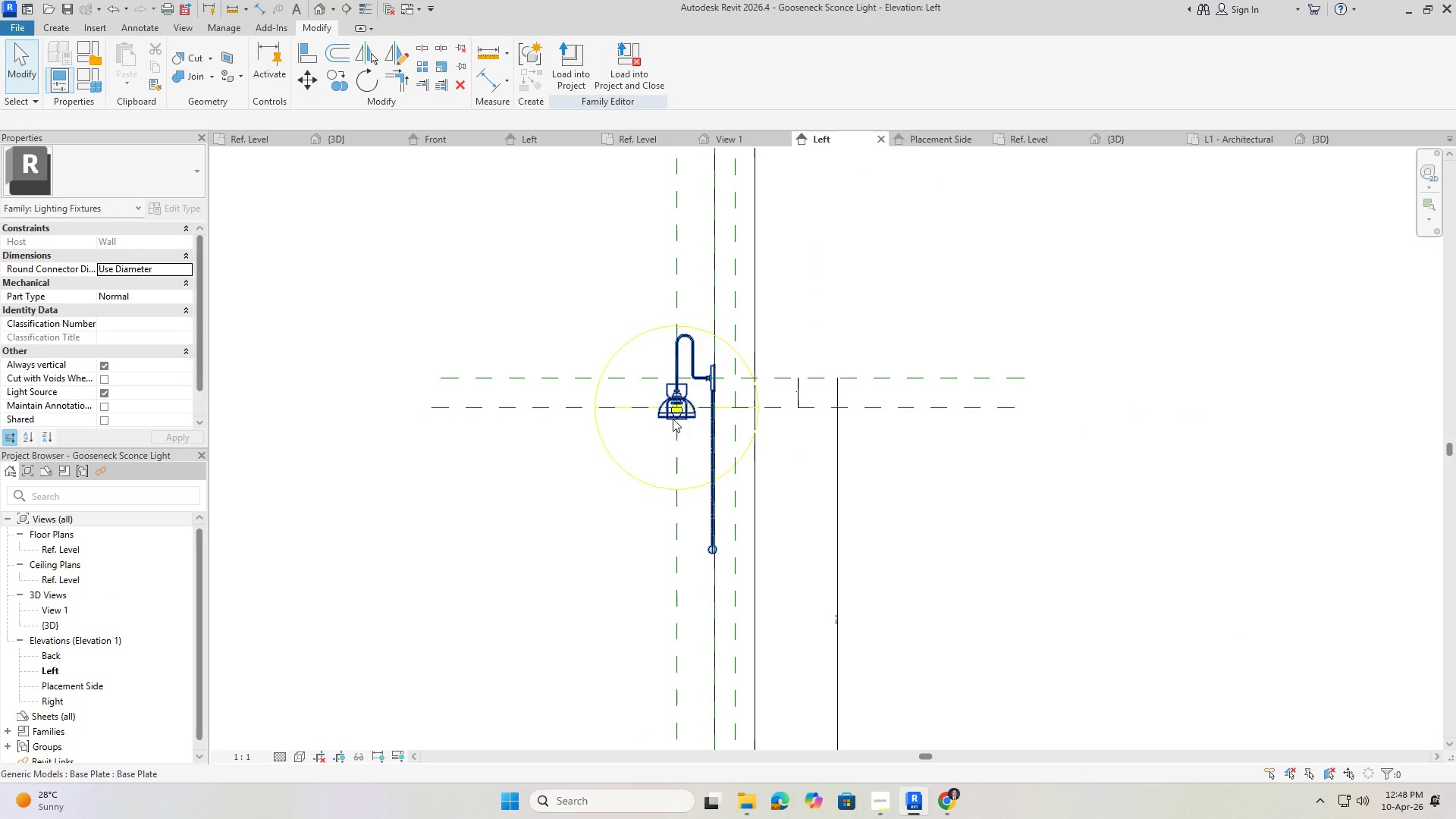 
scroll: coordinate [678, 395], scroll_direction: up, amount: 4.0
 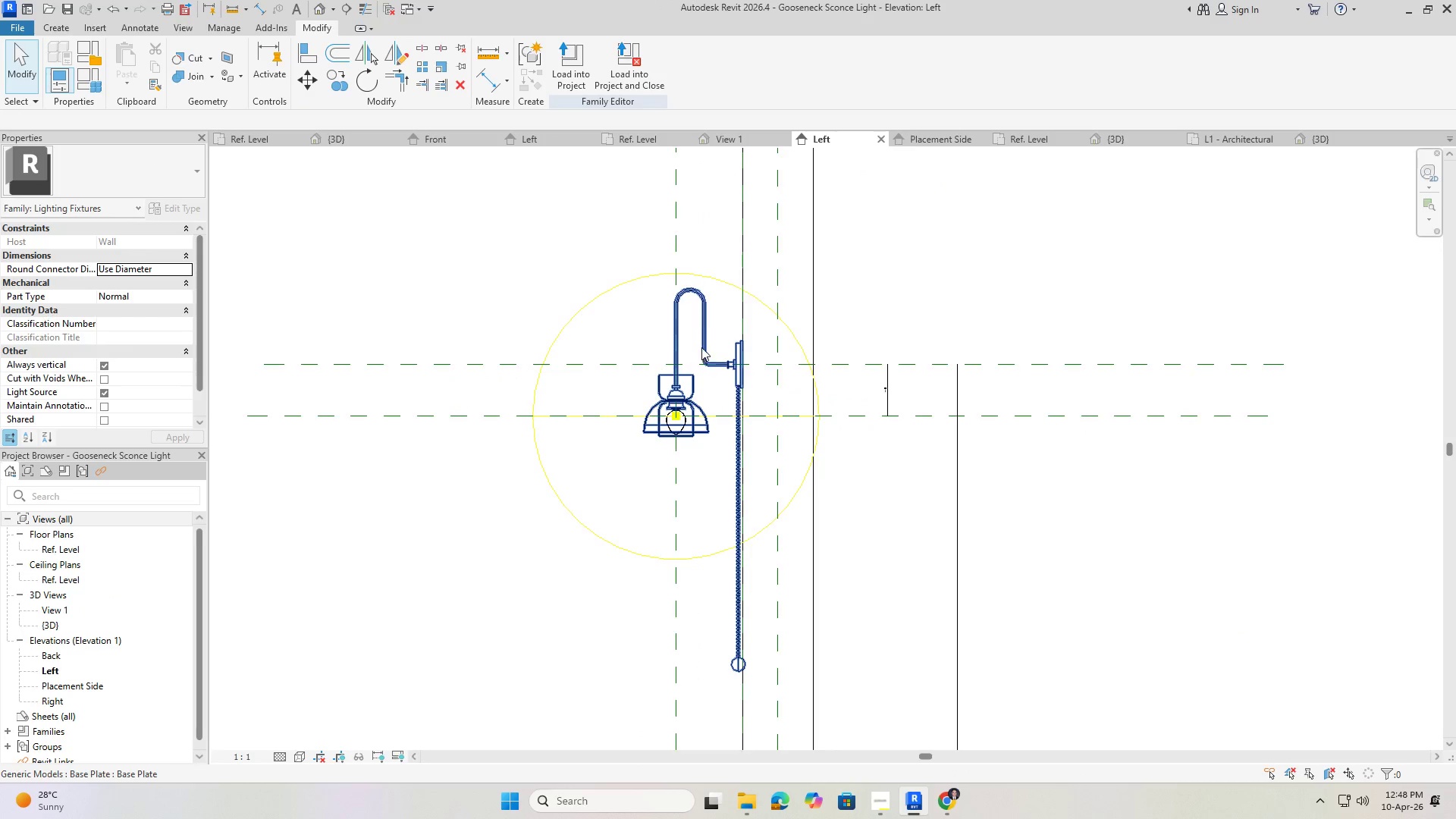 
left_click([707, 341])
 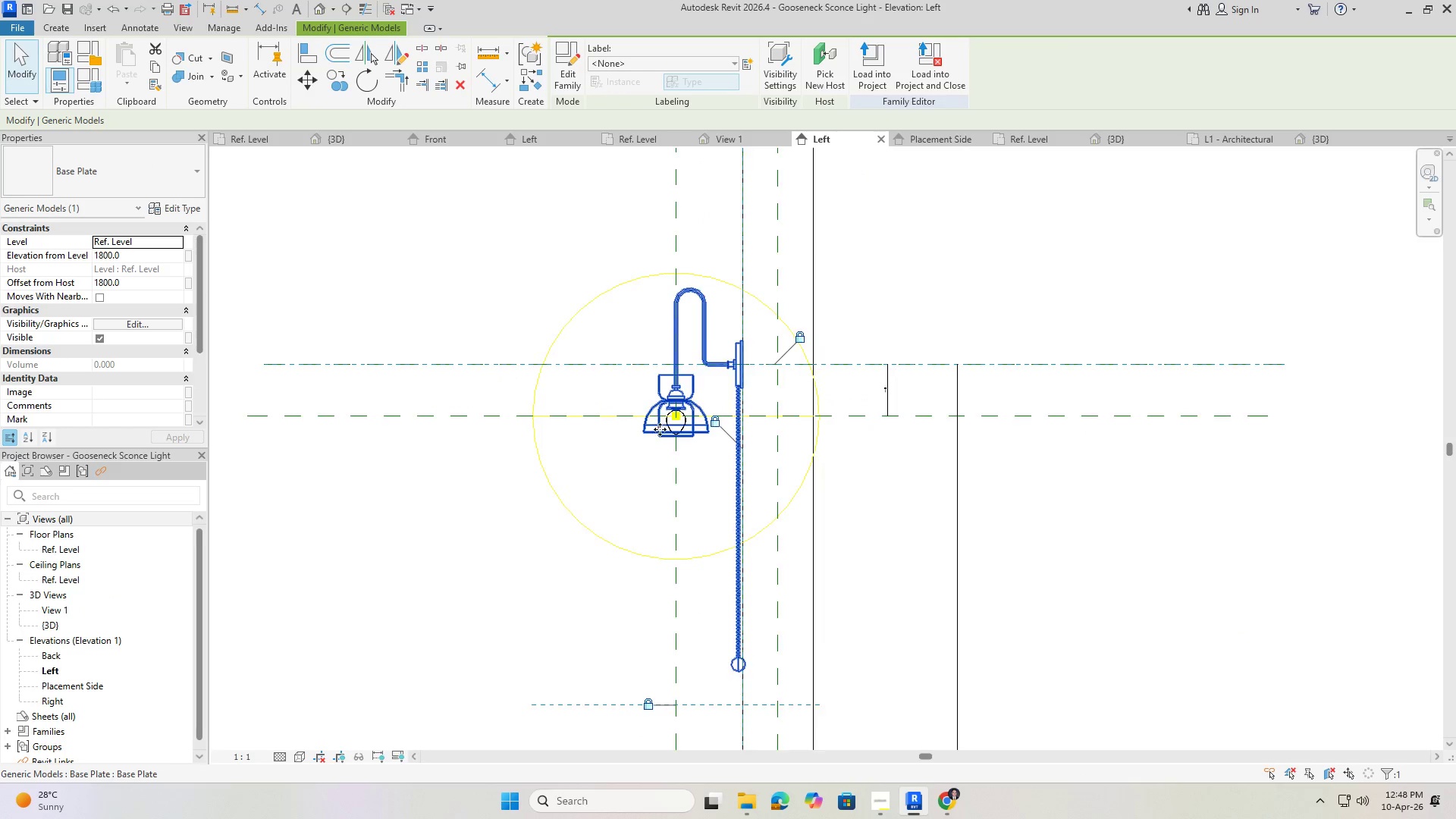 
hold_key(key=ControlLeft, duration=0.44)
 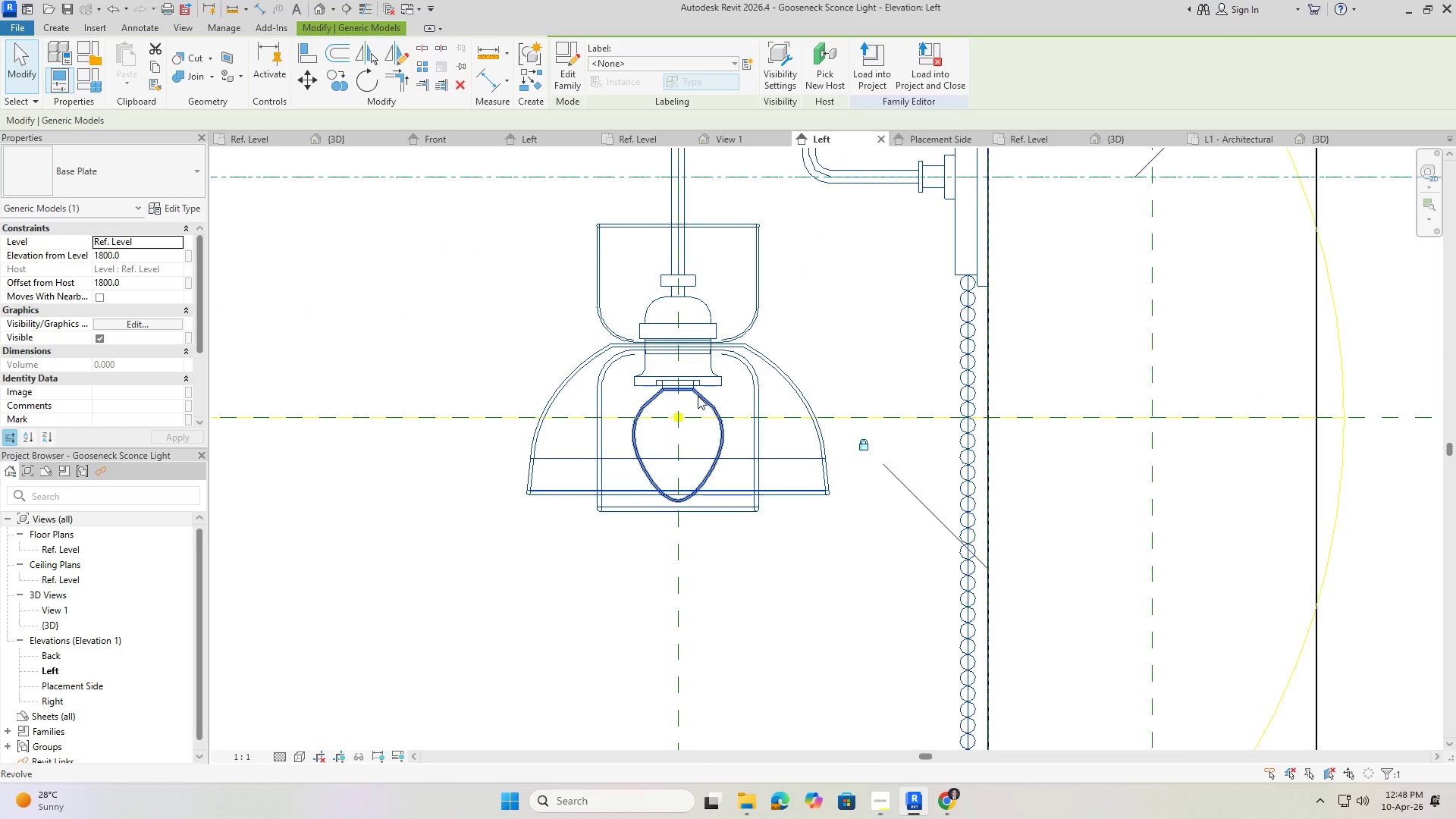 
scroll: coordinate [663, 432], scroll_direction: up, amount: 4.0
 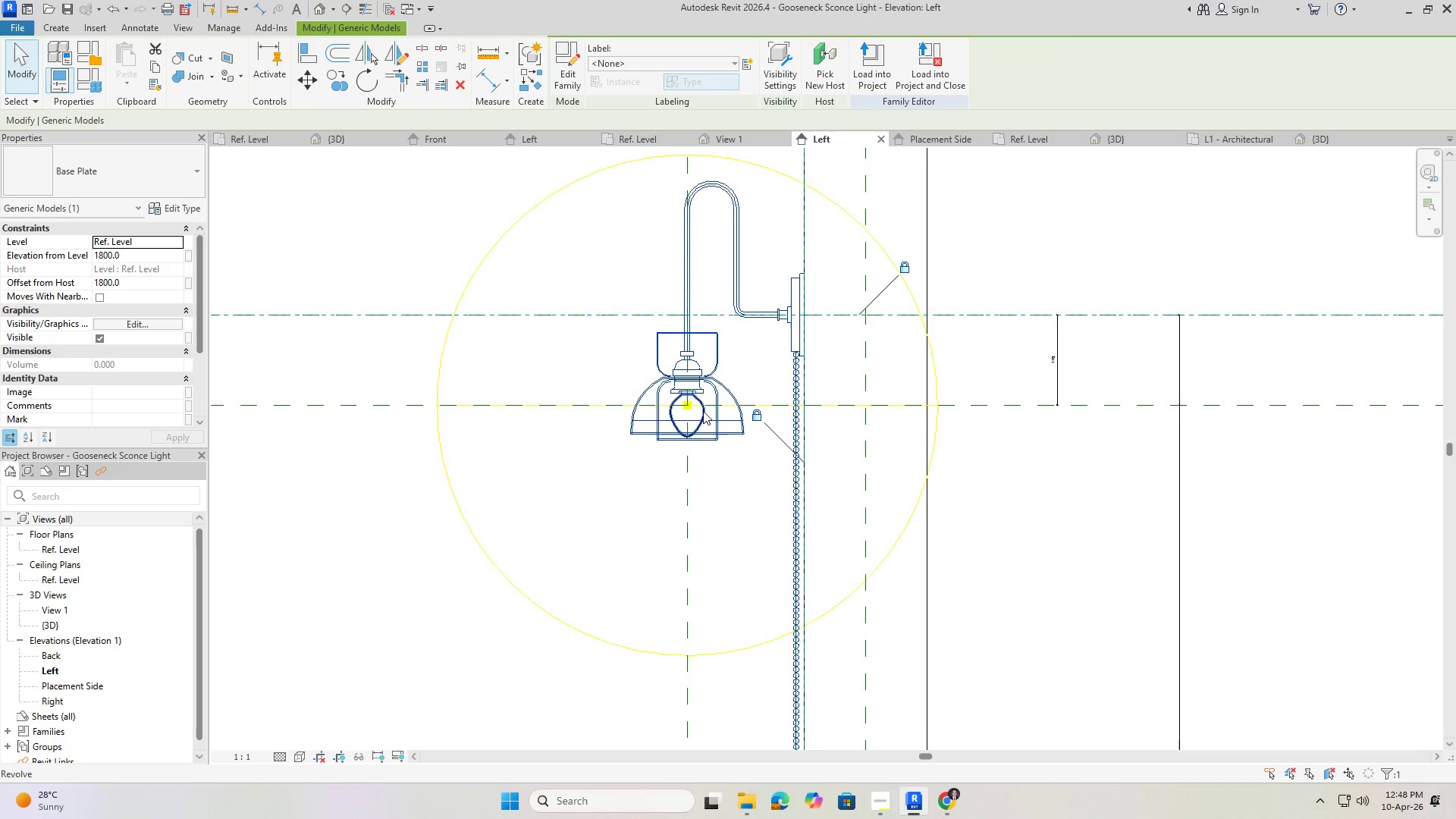 
hold_key(key=ControlLeft, duration=1.5)
 